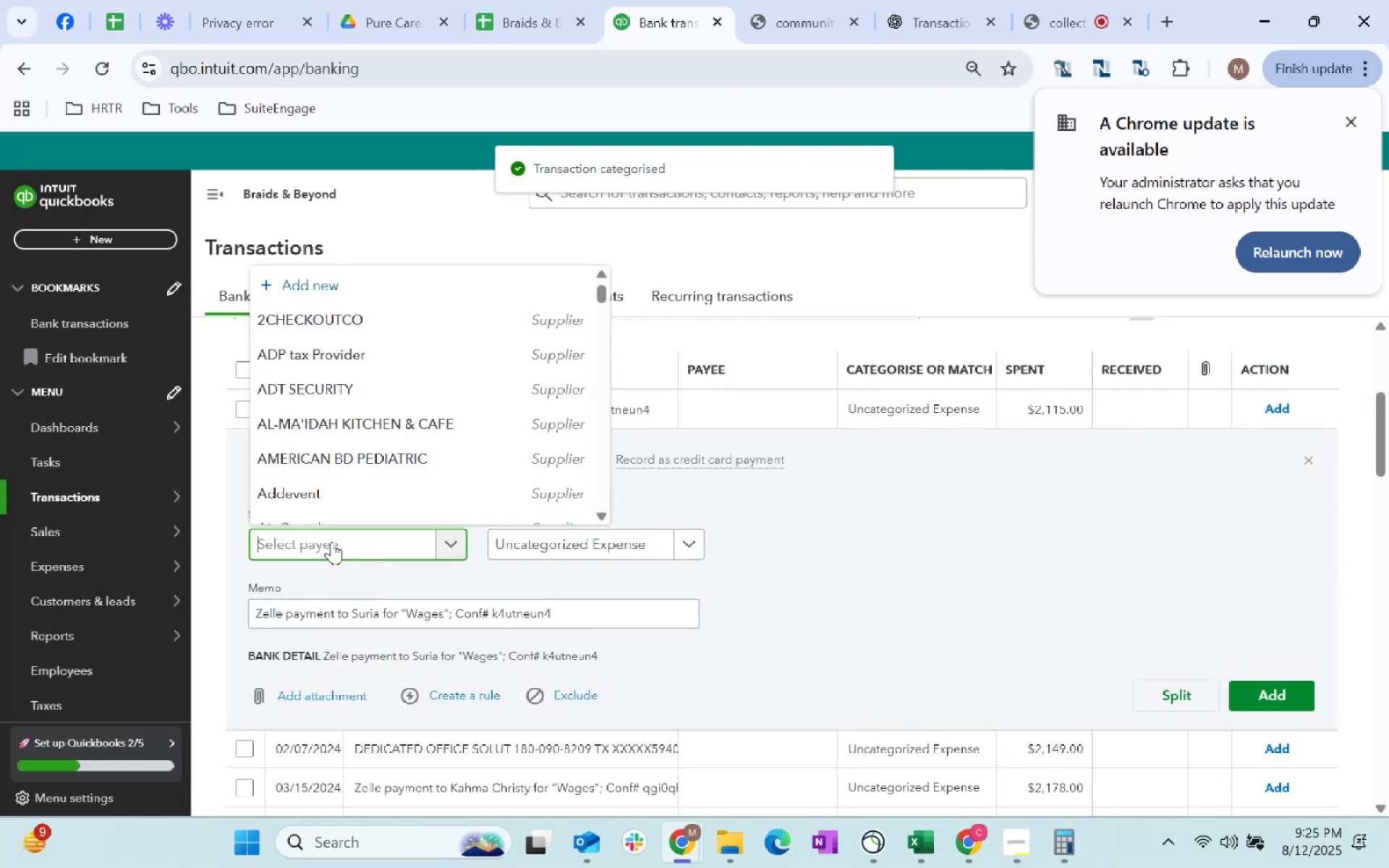 
type(suria)
 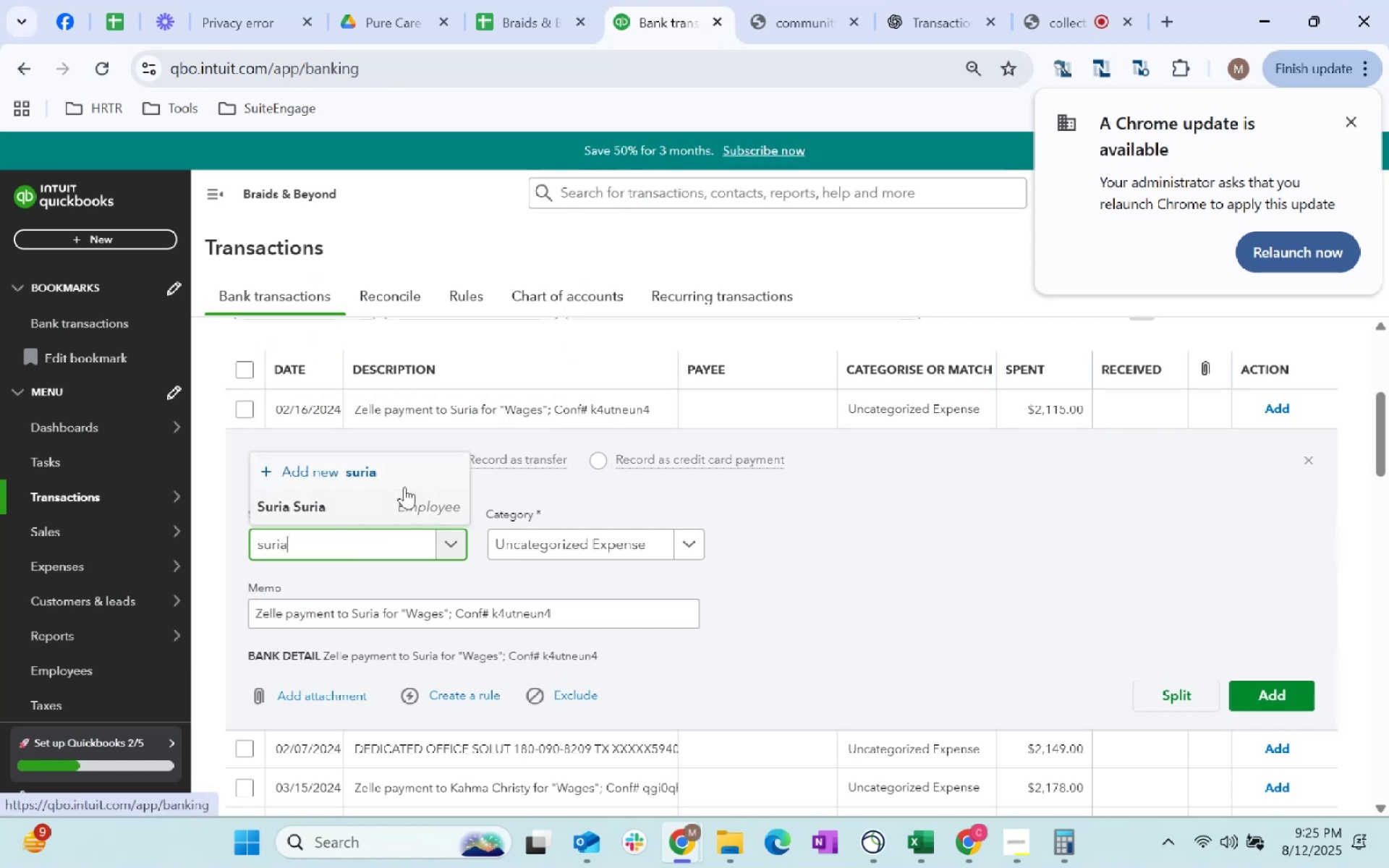 
left_click([403, 492])
 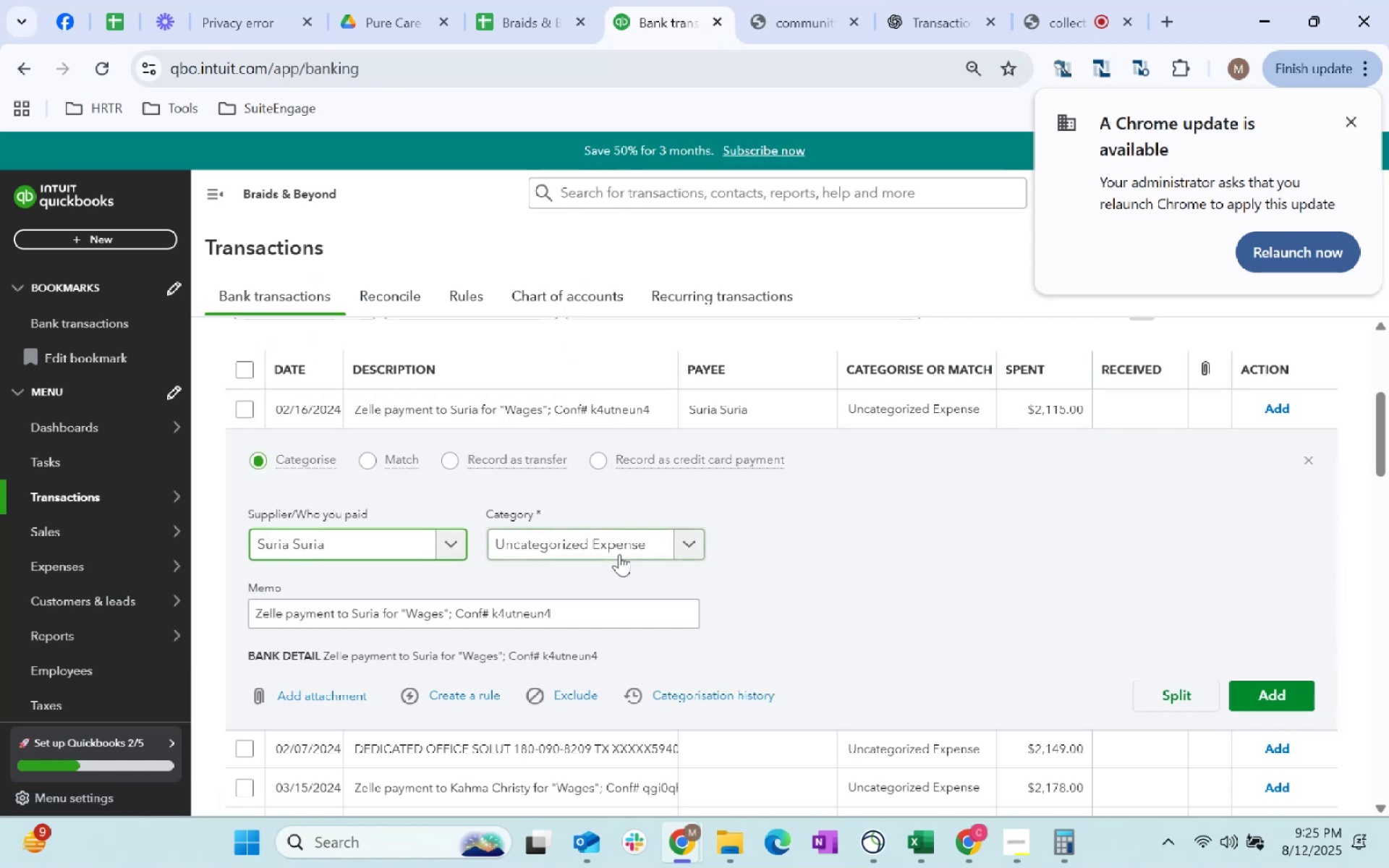 
left_click([619, 554])
 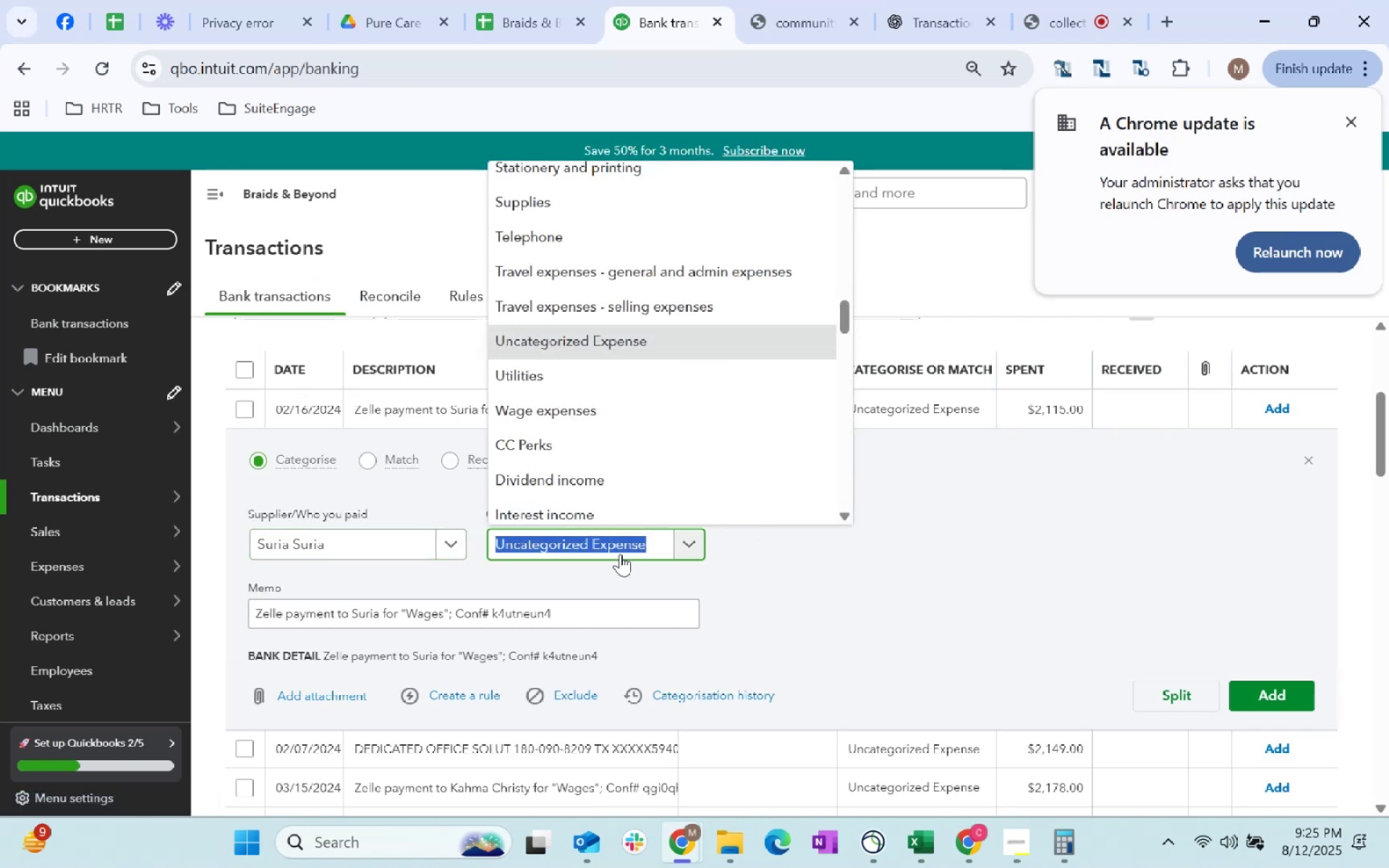 
type(wage)
key(Tab)
 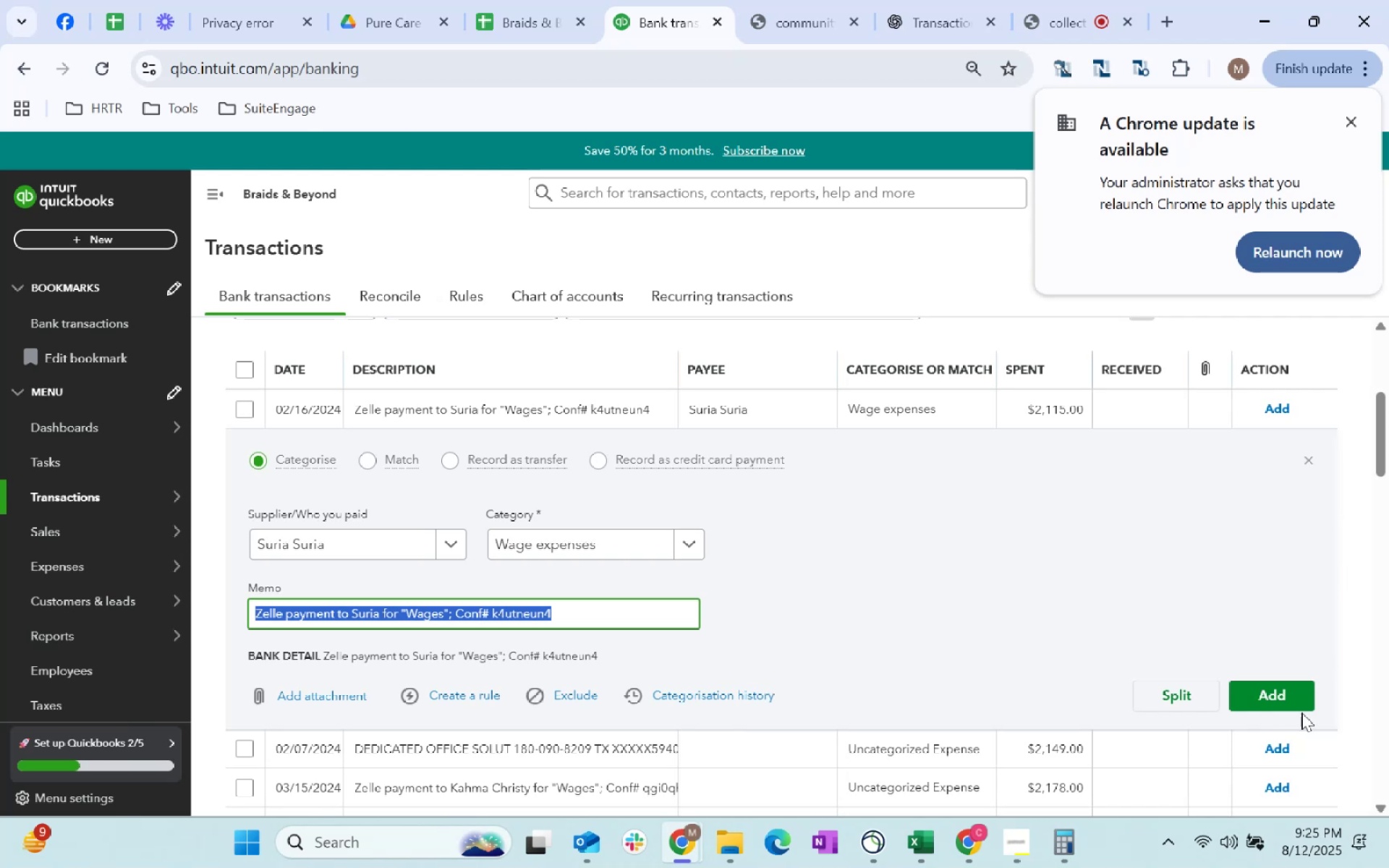 
left_click([1291, 694])
 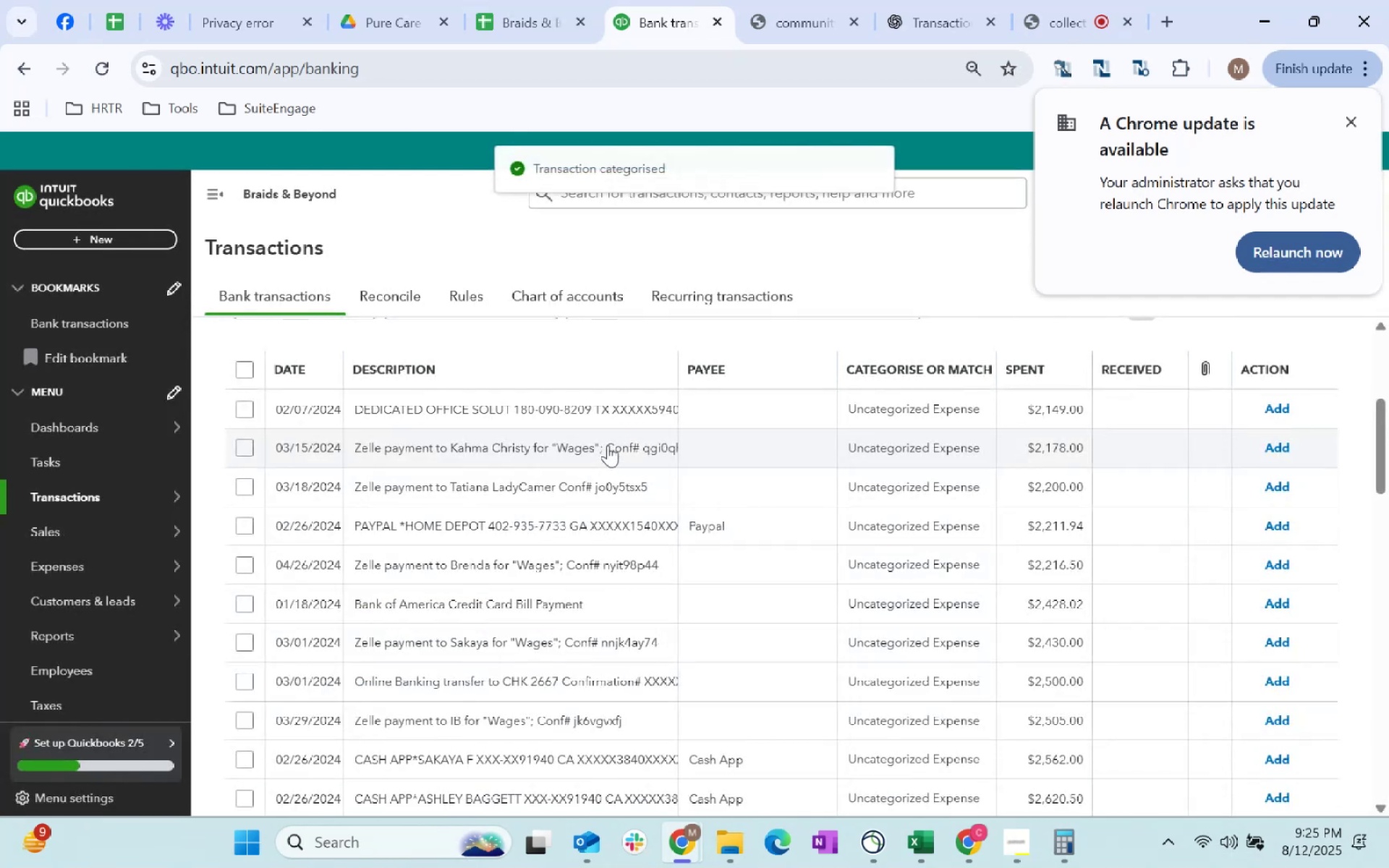 
left_click([576, 419])
 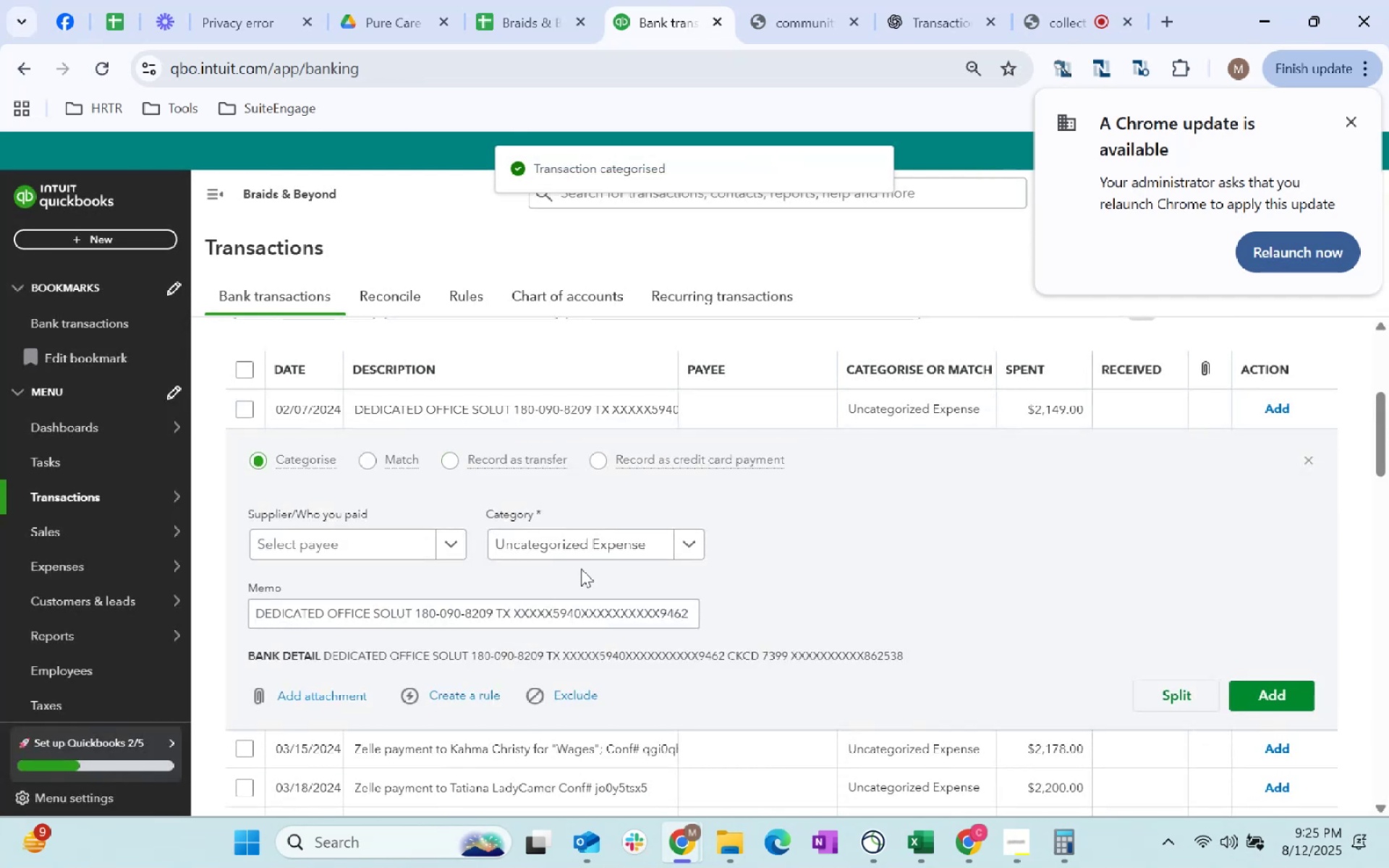 
left_click([590, 553])
 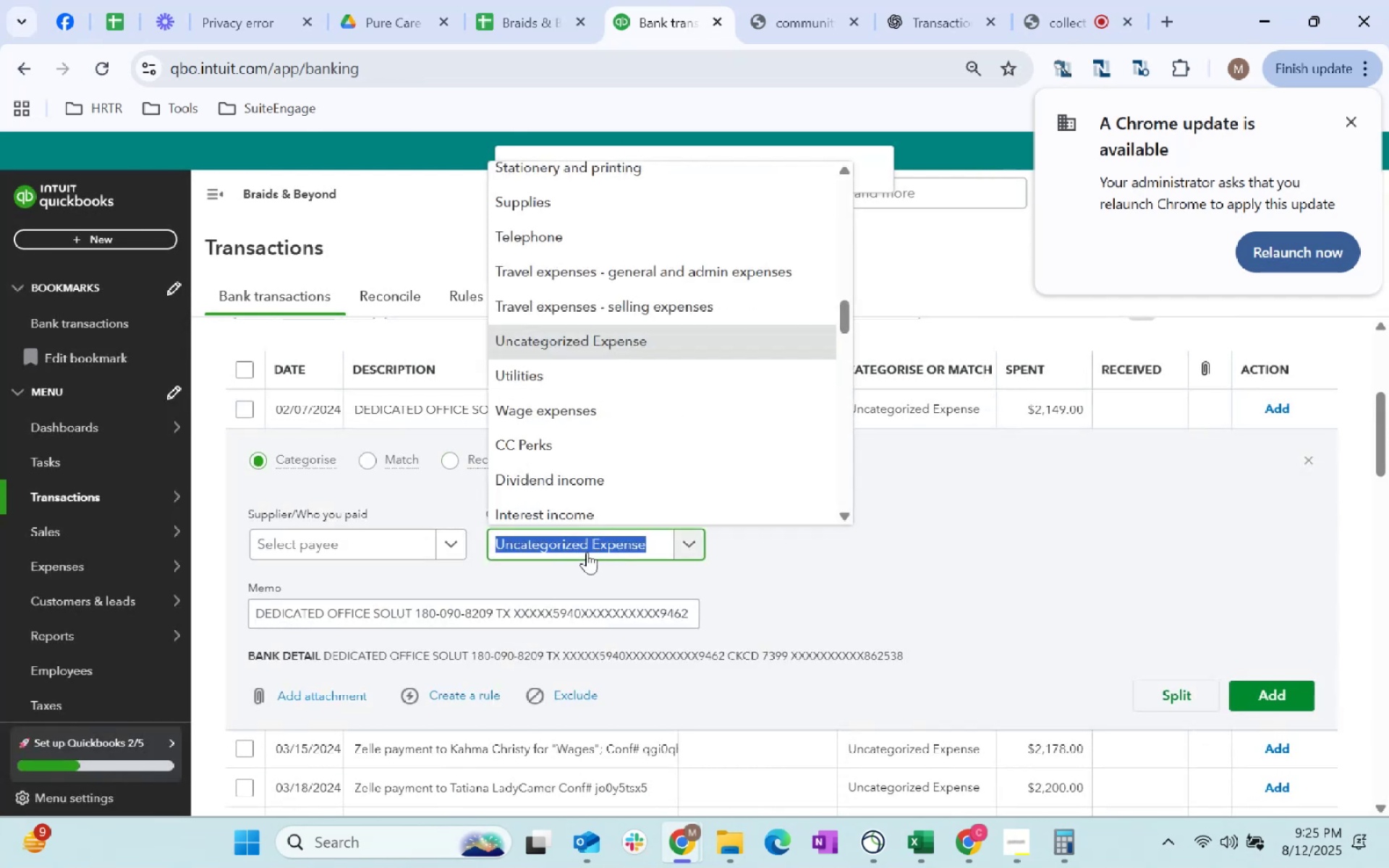 
type(software)
key(Tab)
 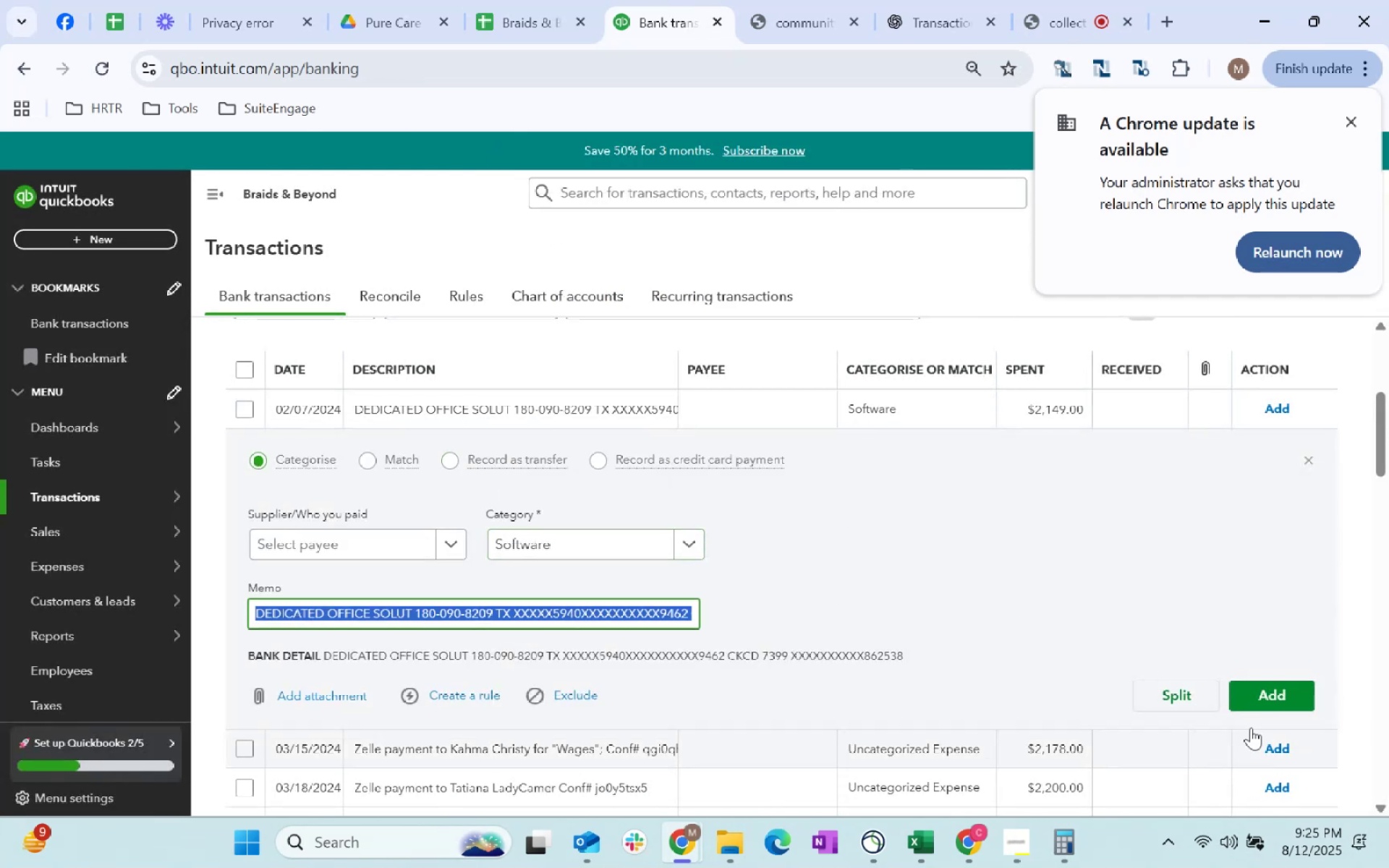 
left_click([1260, 692])
 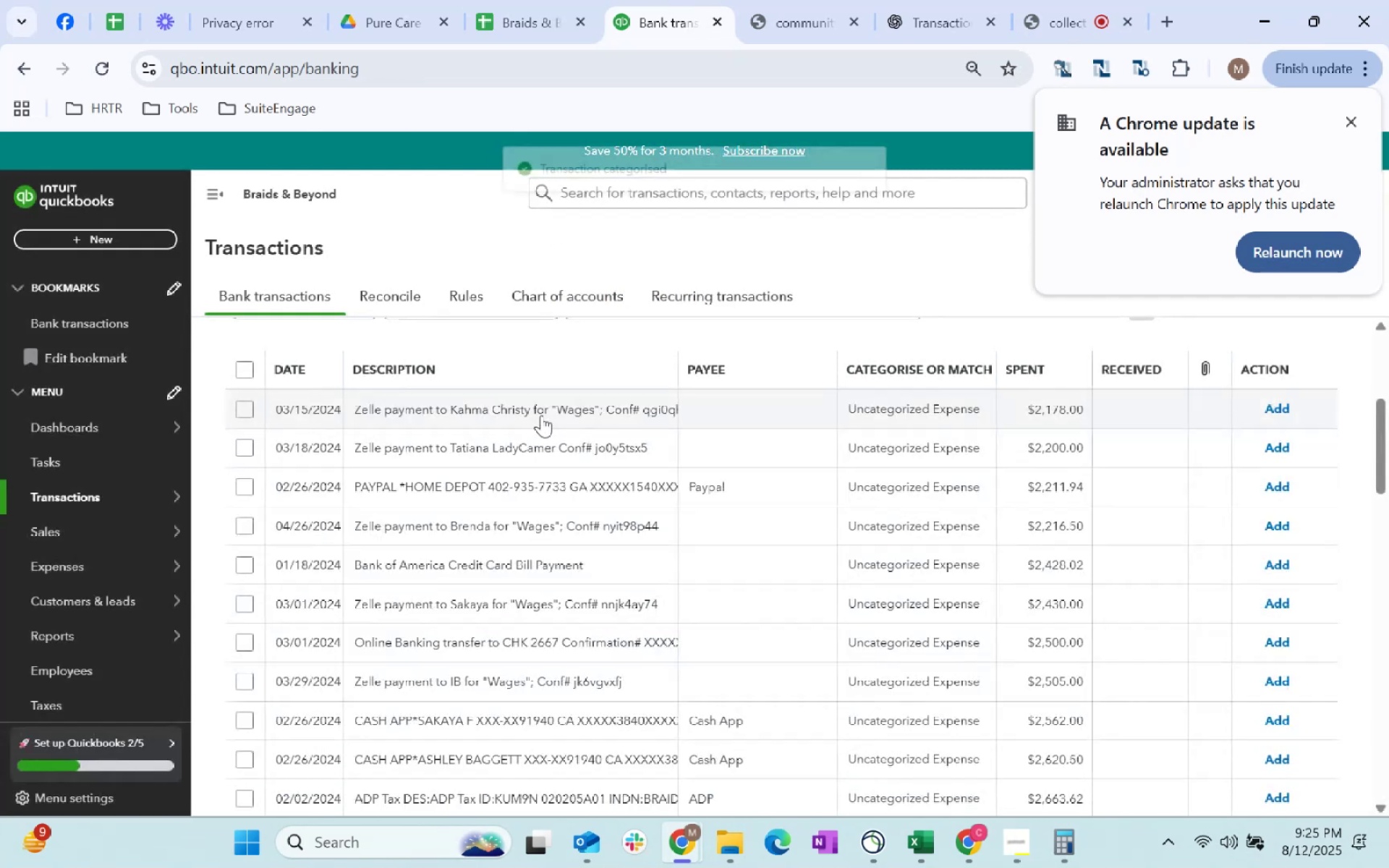 
left_click([541, 415])
 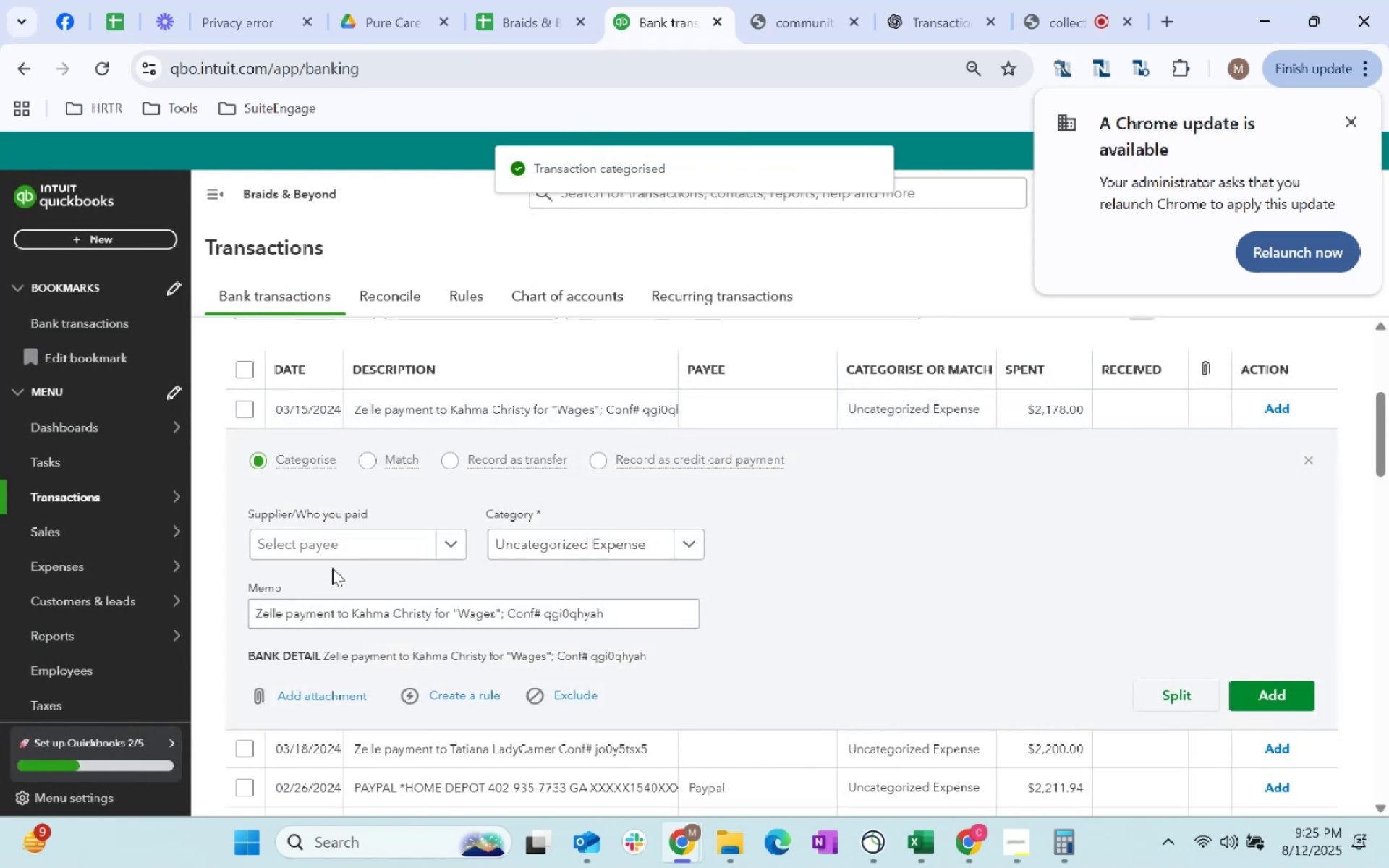 
left_click([344, 552])
 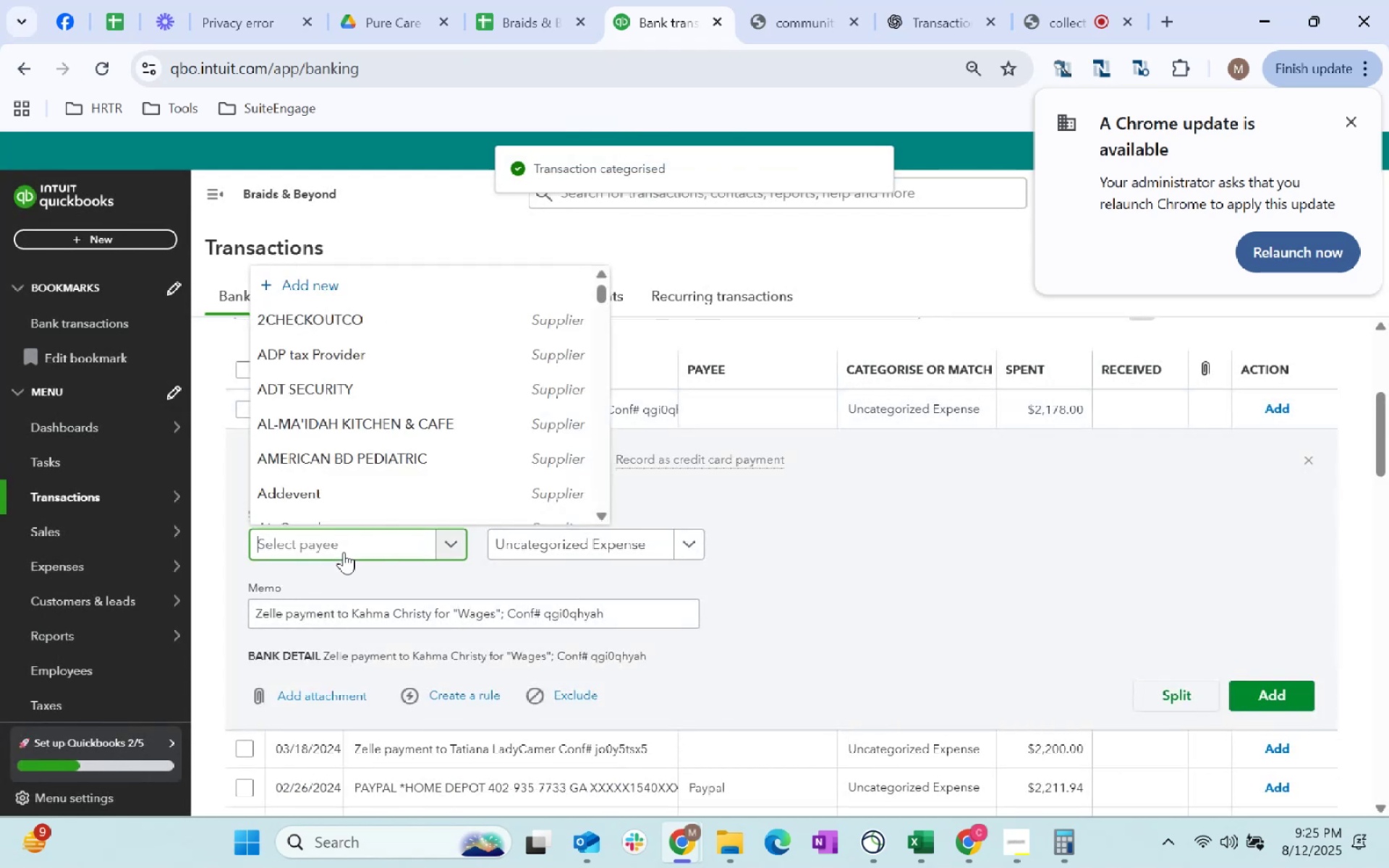 
type(kahma)
key(Tab)
type(wage)
key(Tab)
 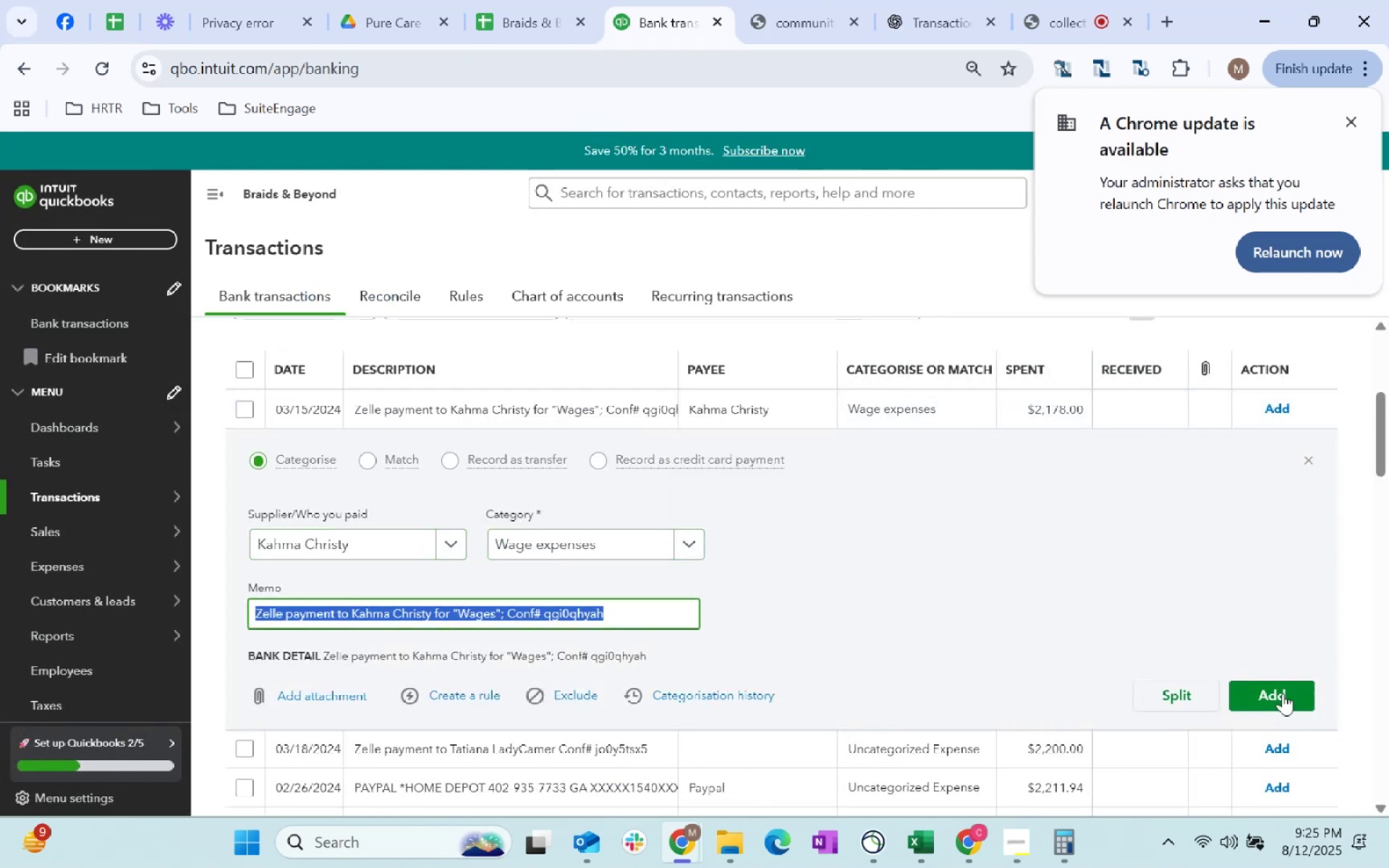 
left_click([1275, 693])
 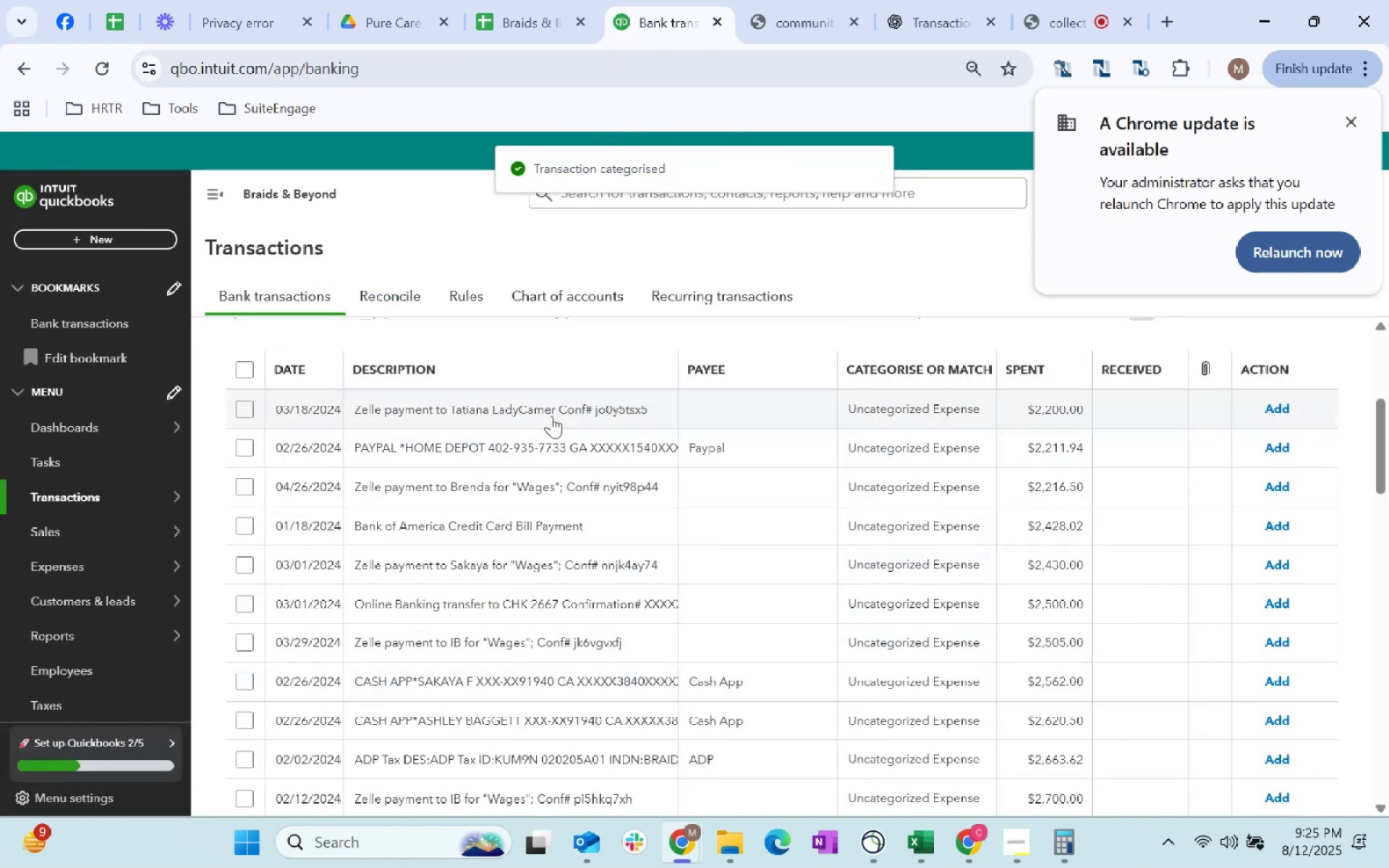 
left_click([572, 414])
 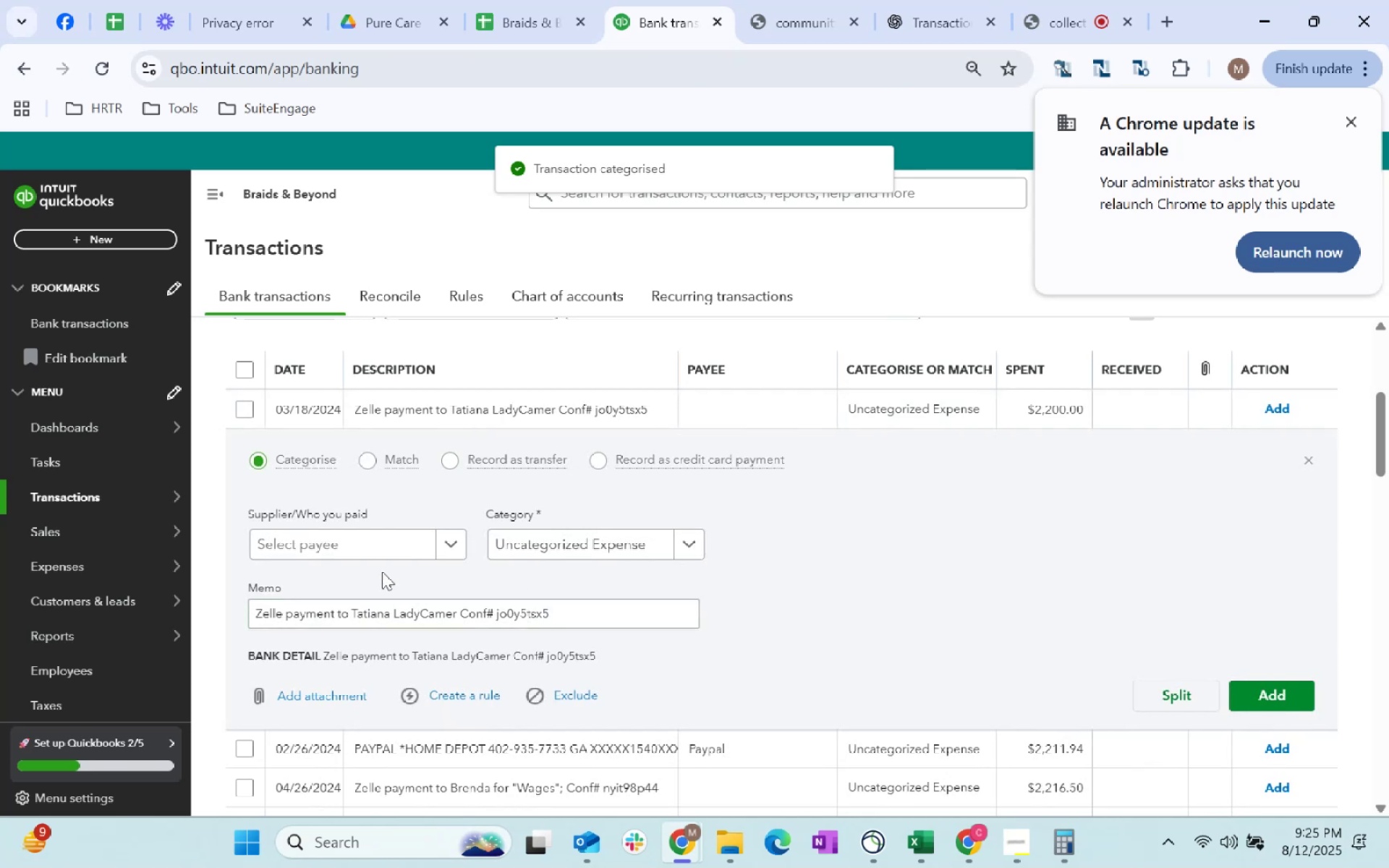 
left_click([367, 556])
 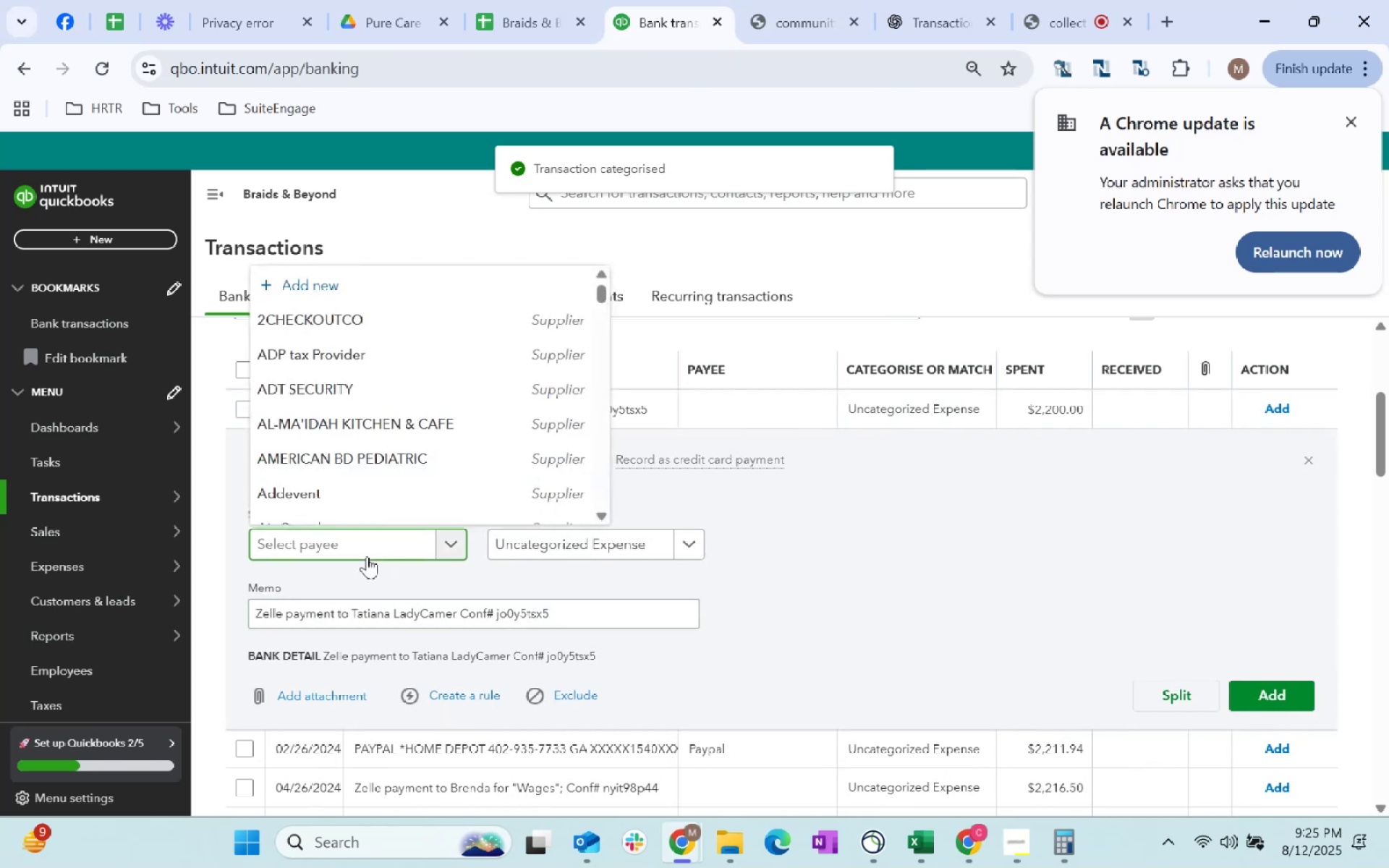 
type(tatiana)
 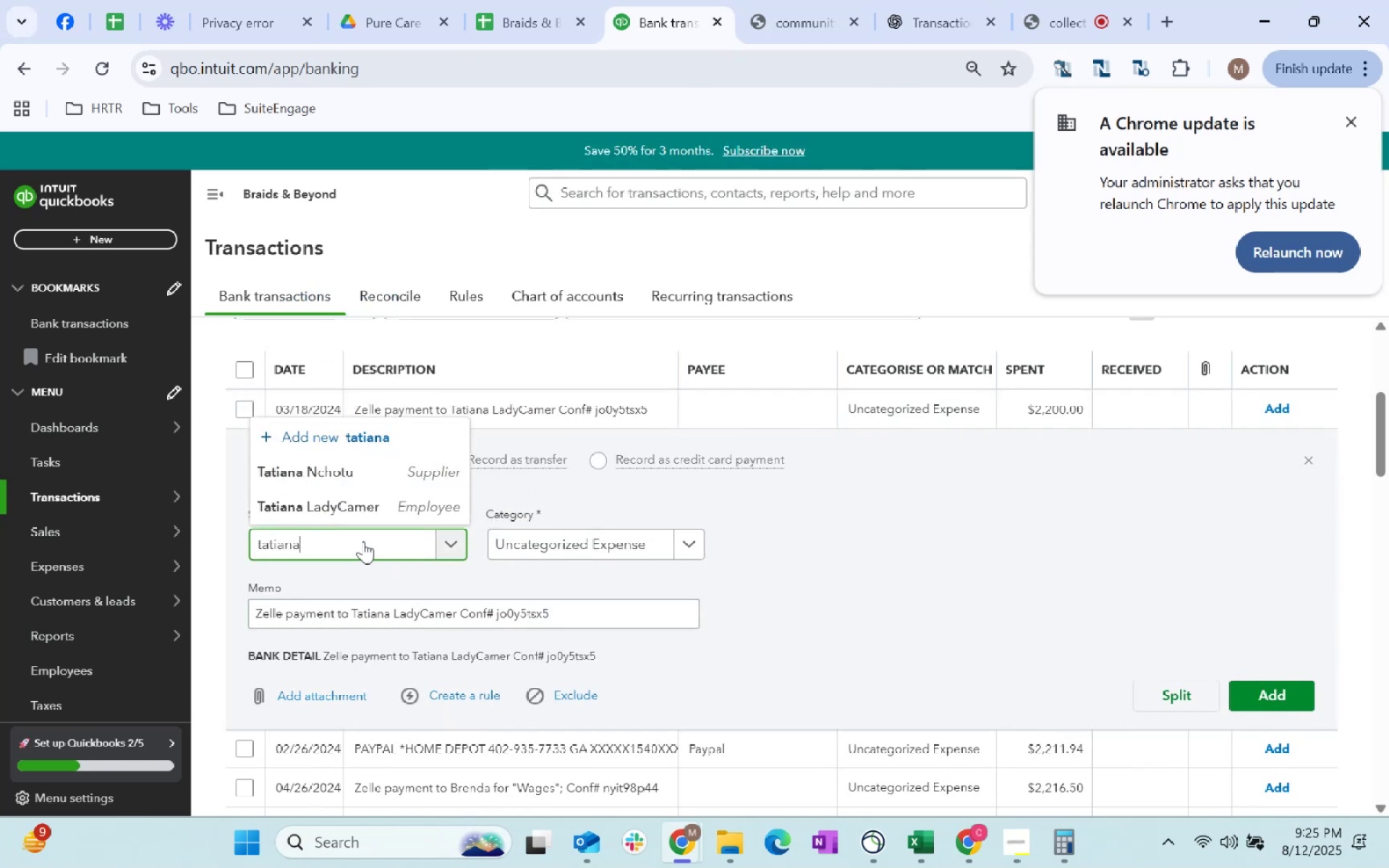 
left_click([377, 498])
 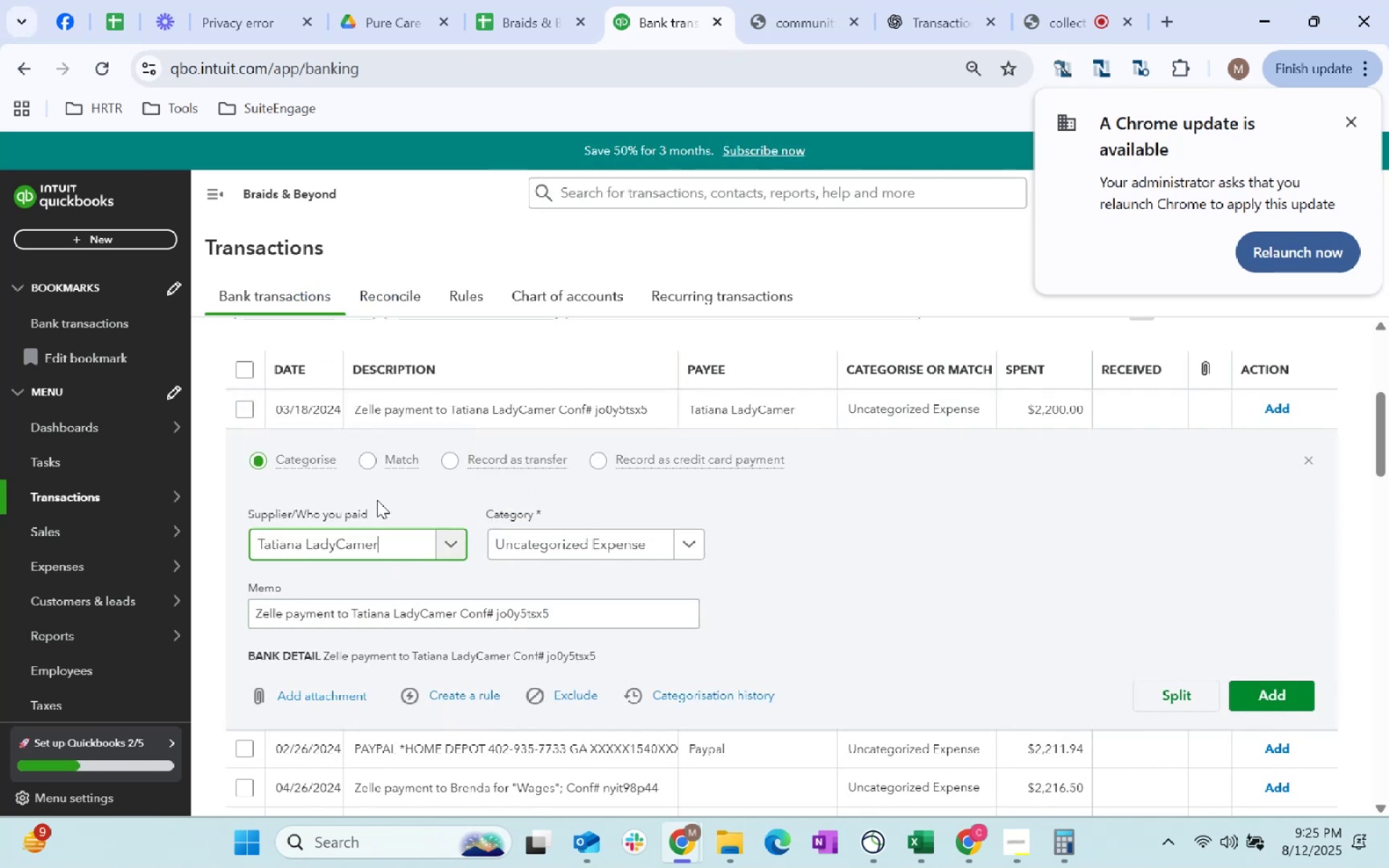 
key(Tab)
type(wage)
key(Tab)
 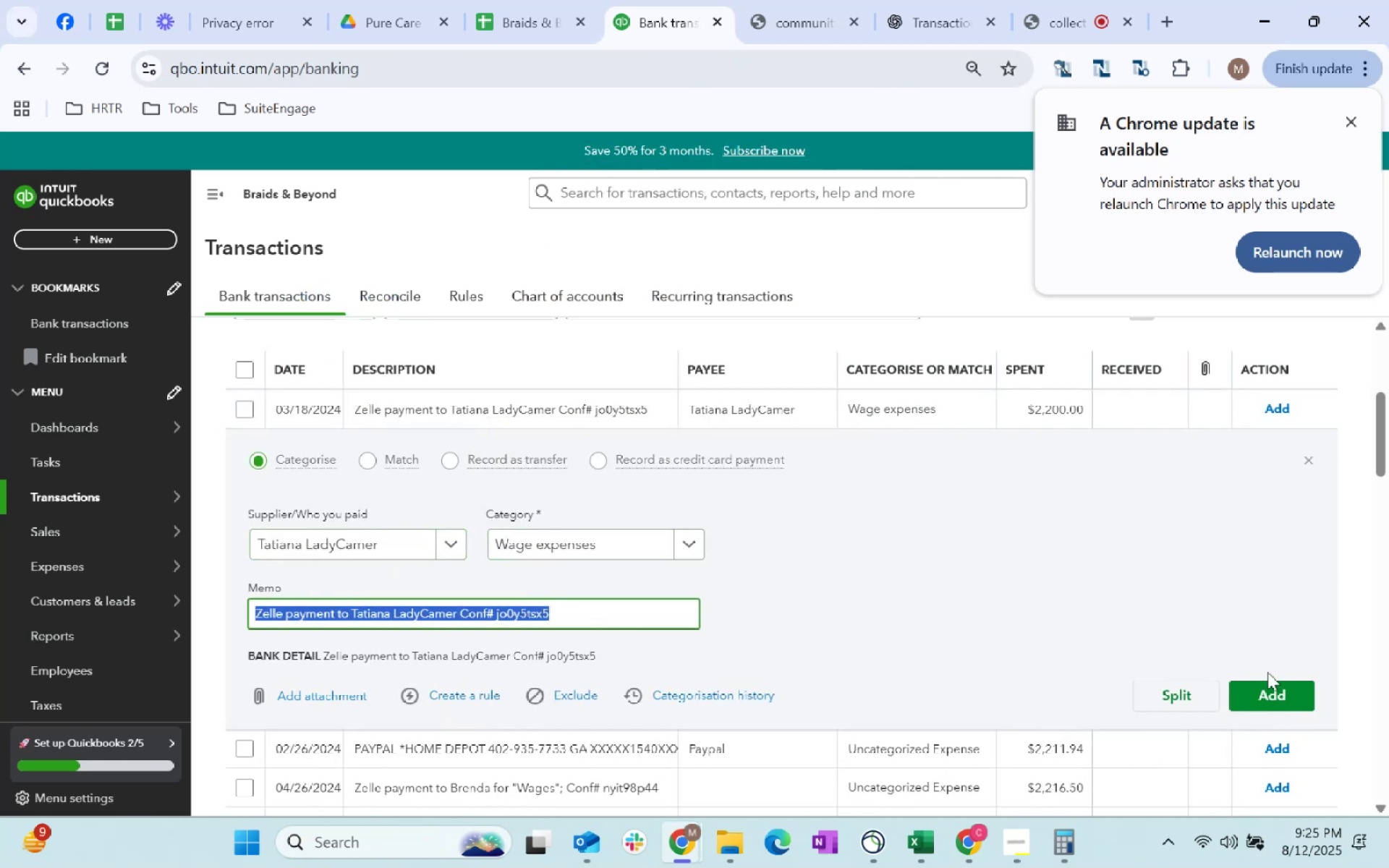 
left_click([1296, 703])
 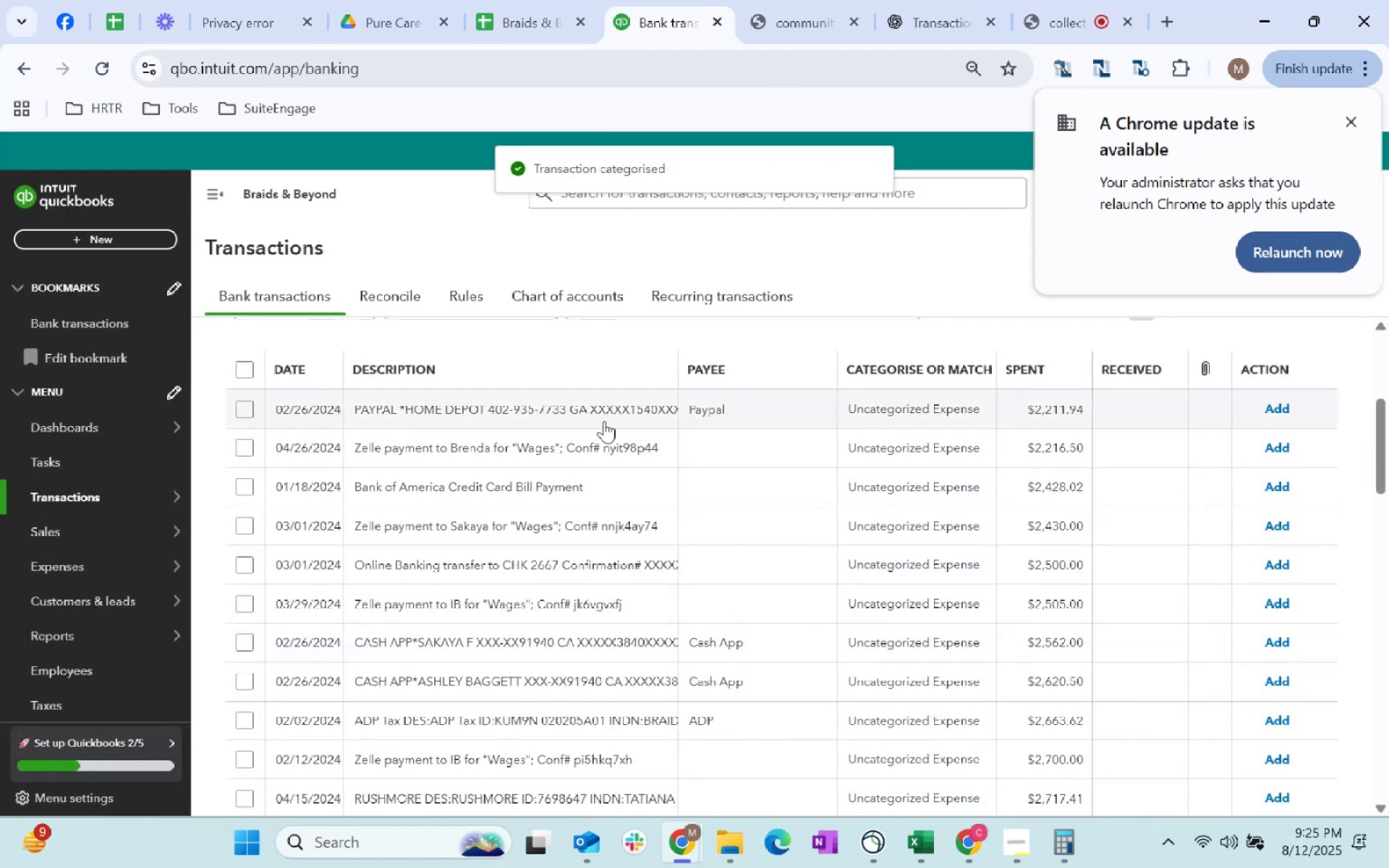 
left_click([604, 420])
 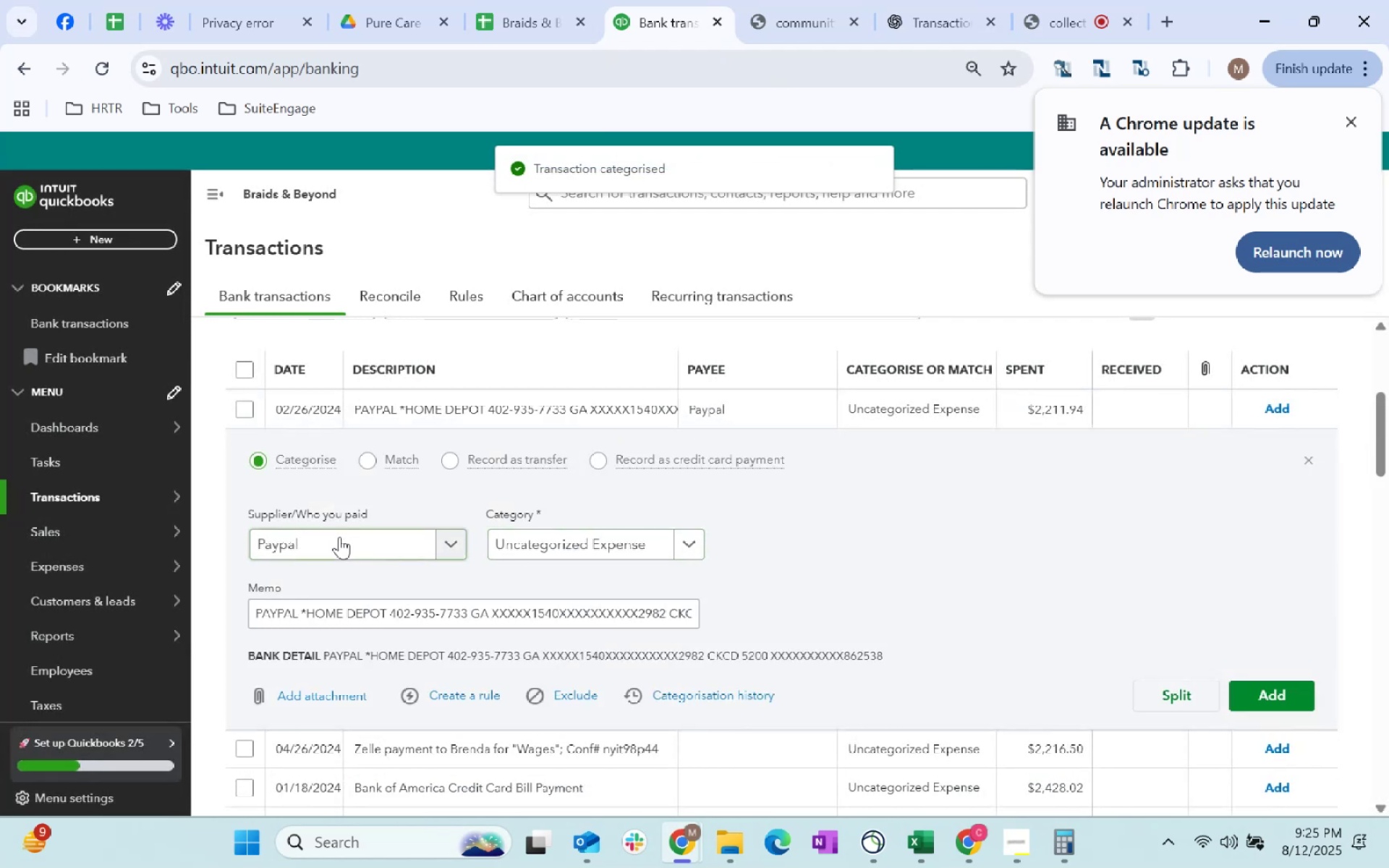 
left_click([593, 546])
 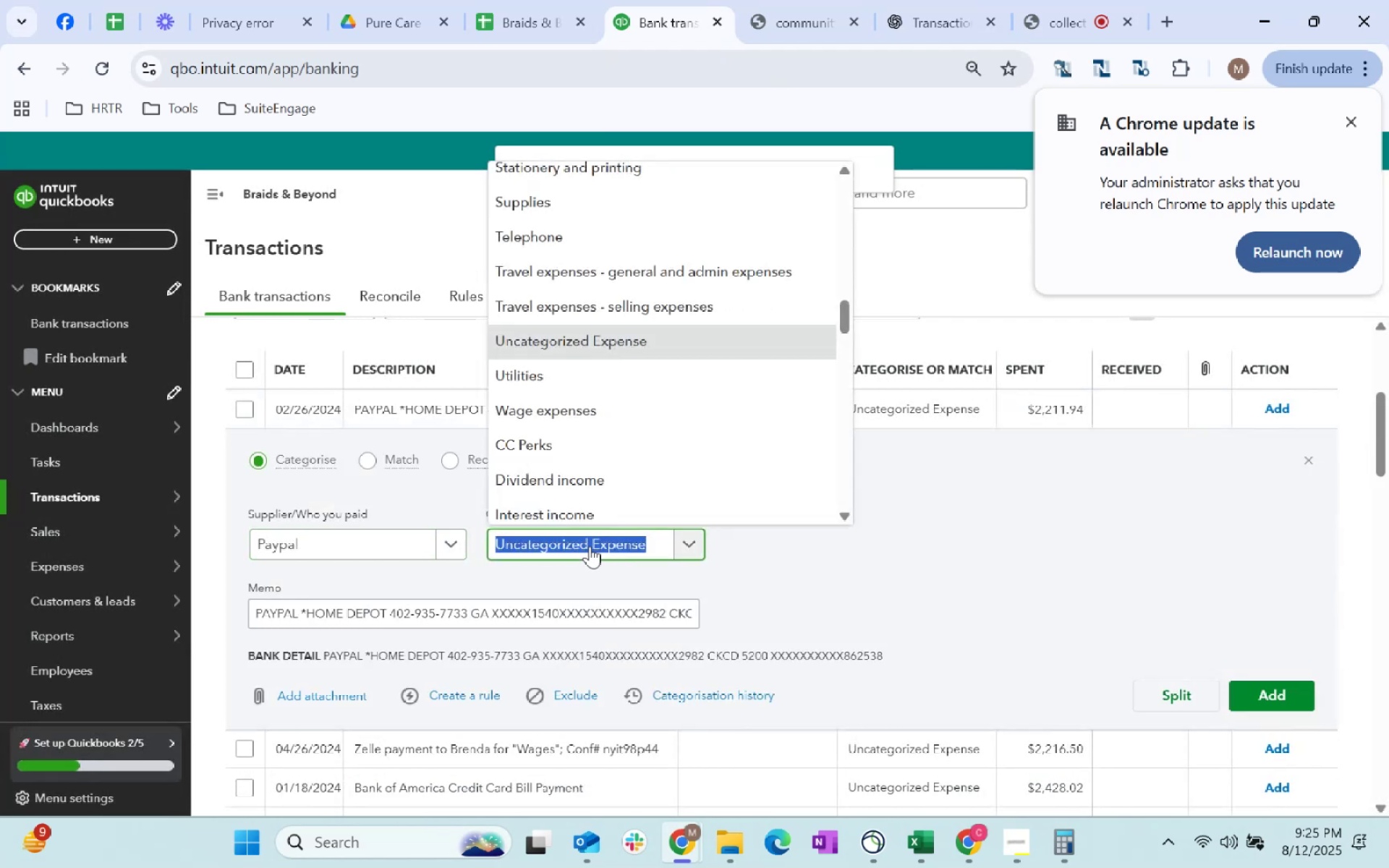 
type(supplies)
key(Tab)
 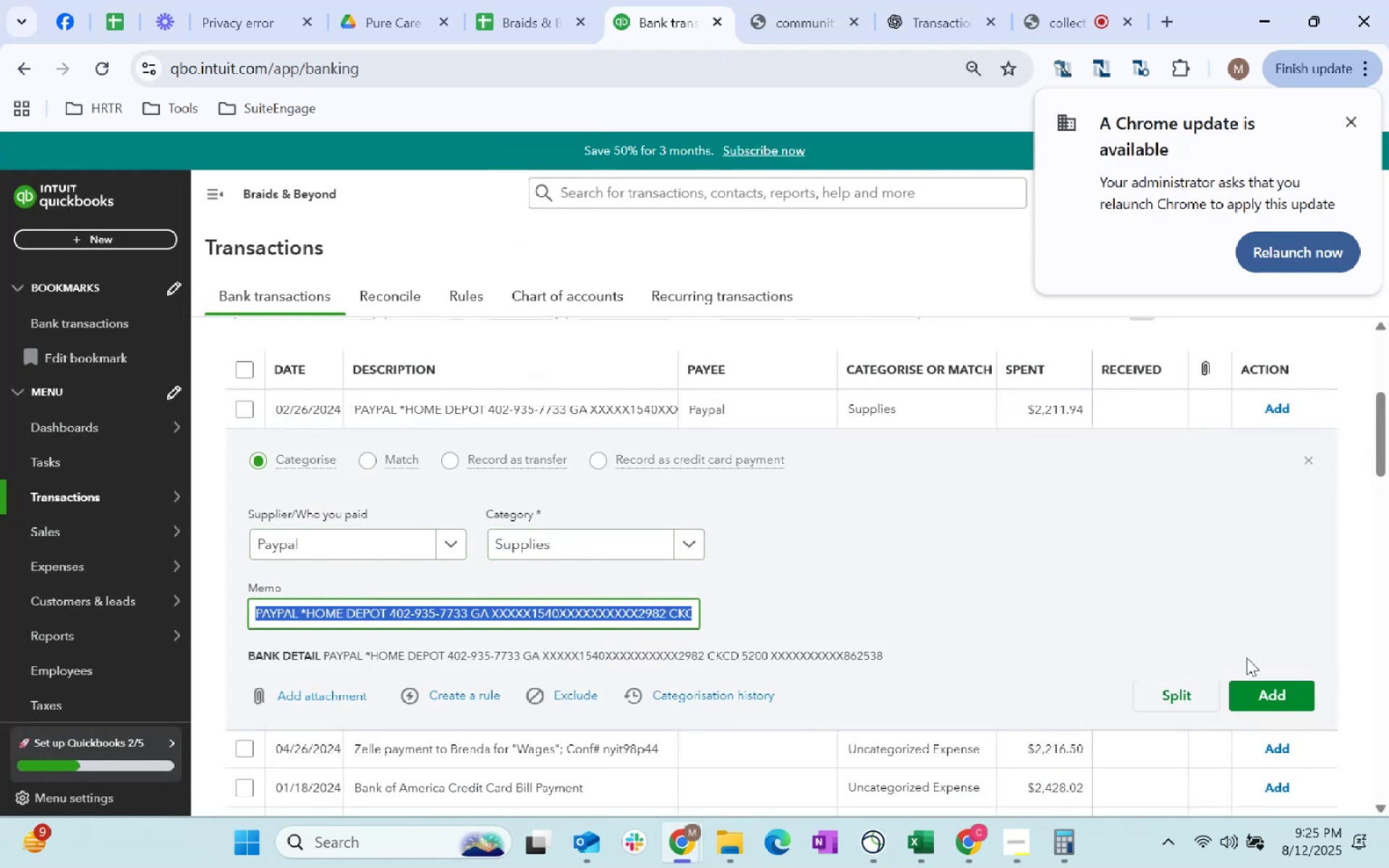 
left_click([1265, 697])
 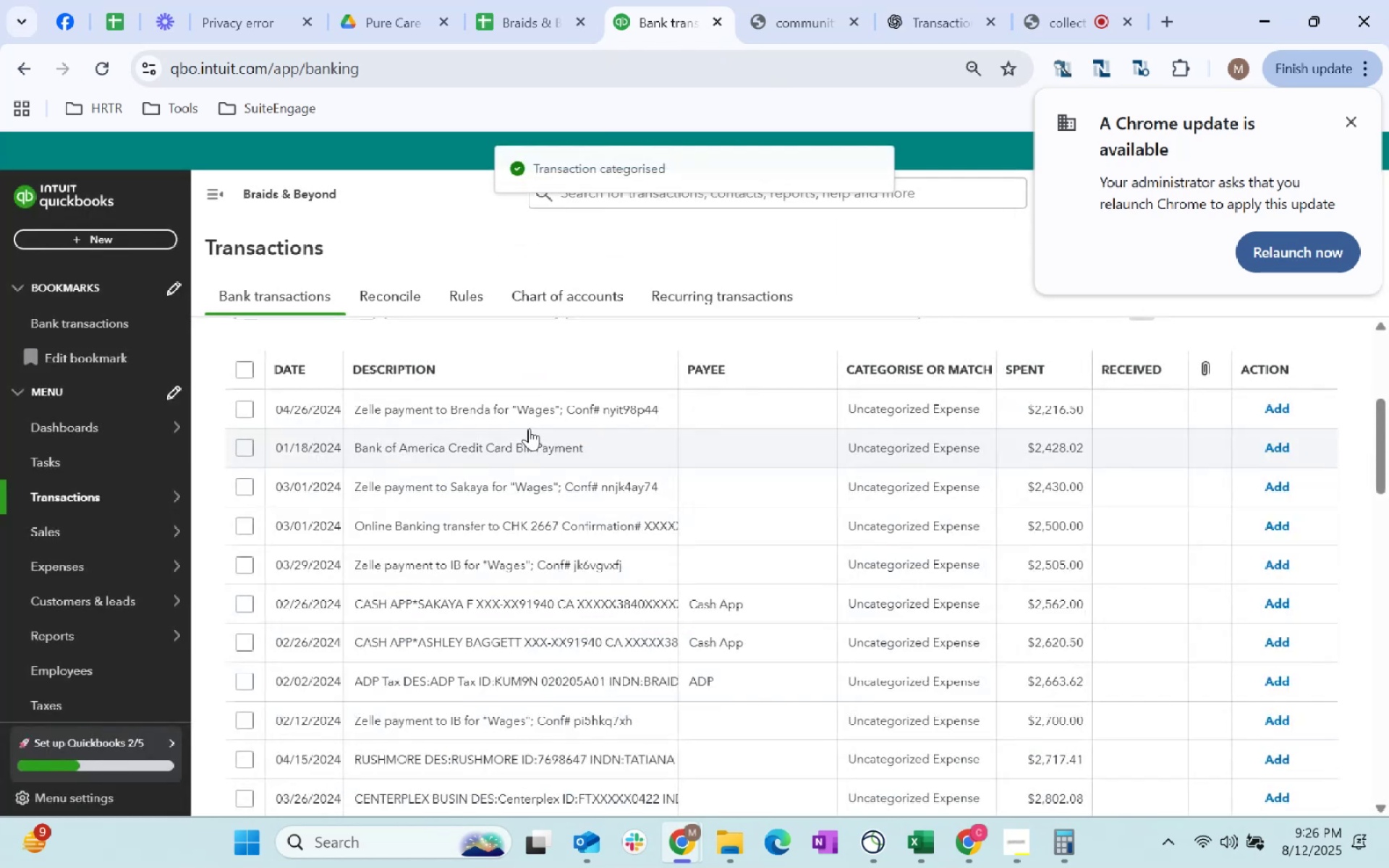 
left_click([535, 420])
 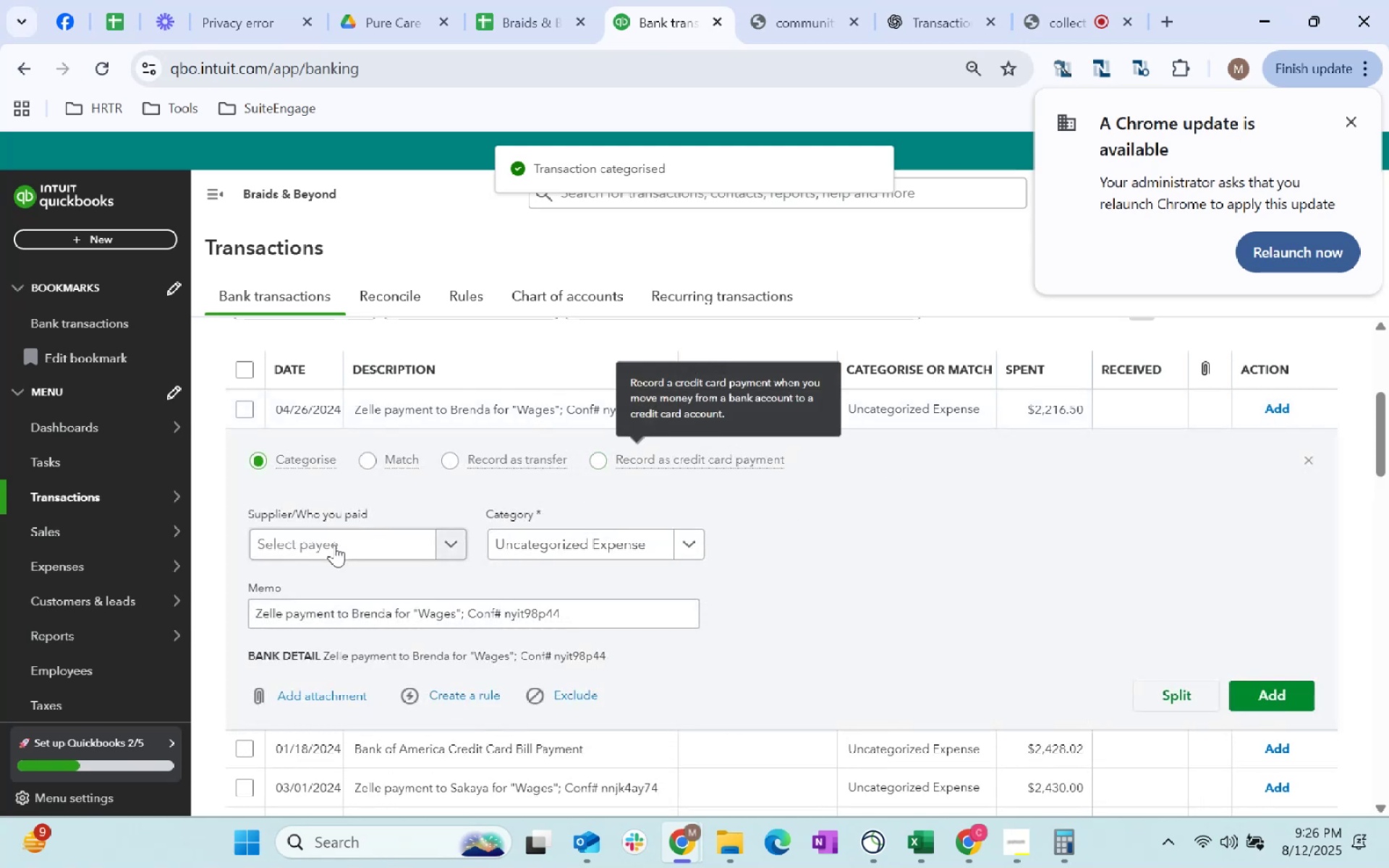 
left_click([323, 551])
 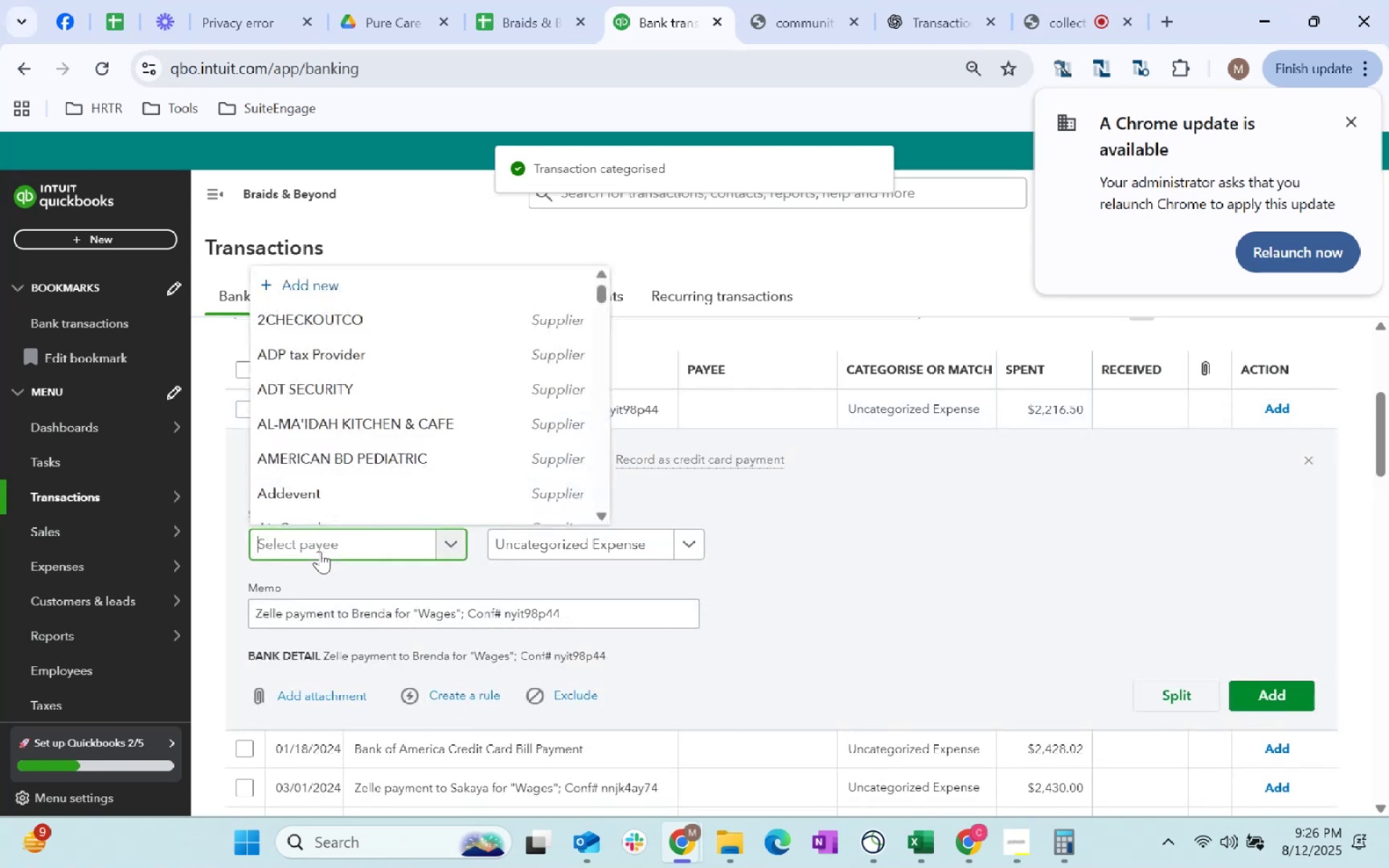 
type(brenda)
key(Tab)
 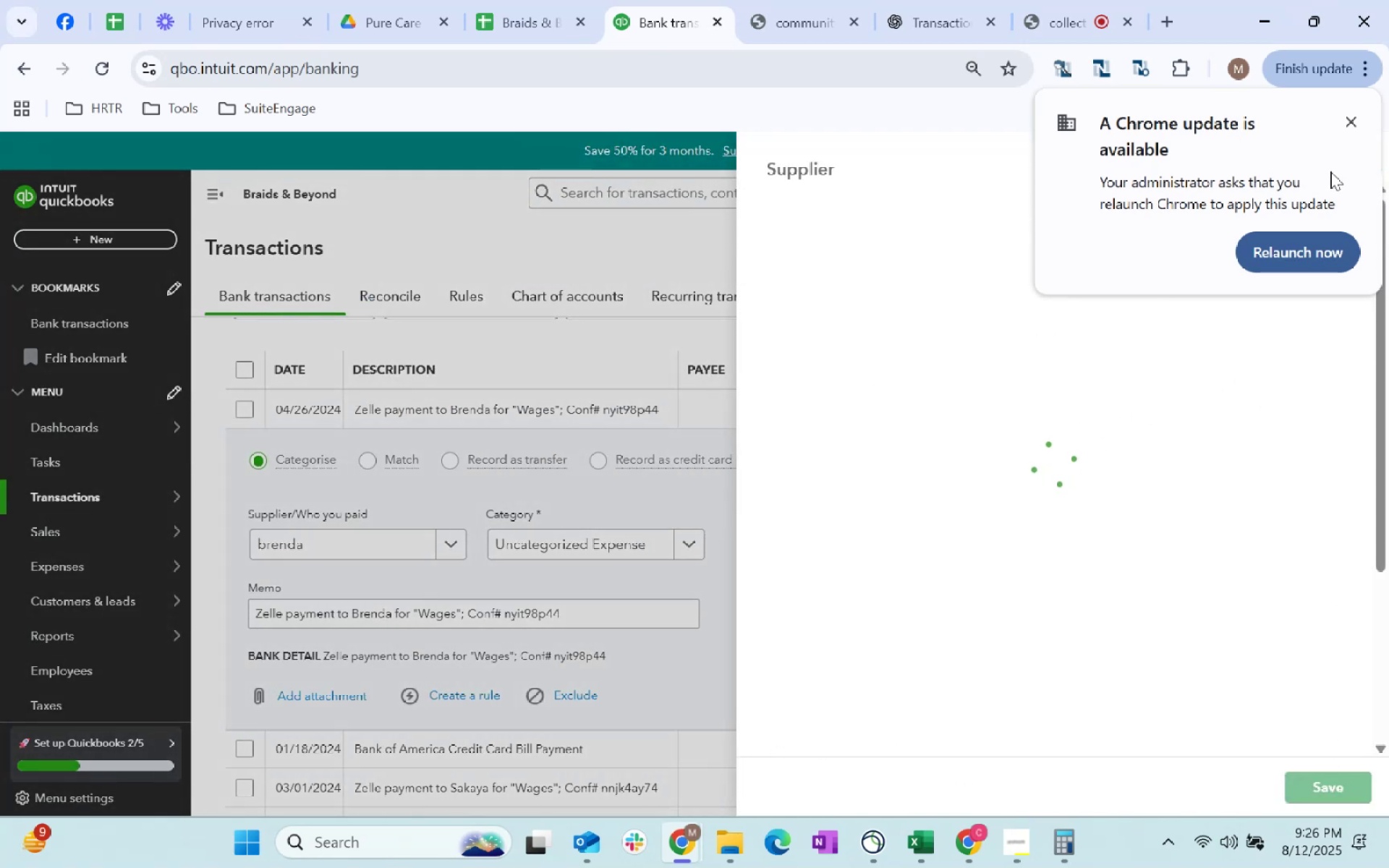 
left_click([1353, 126])
 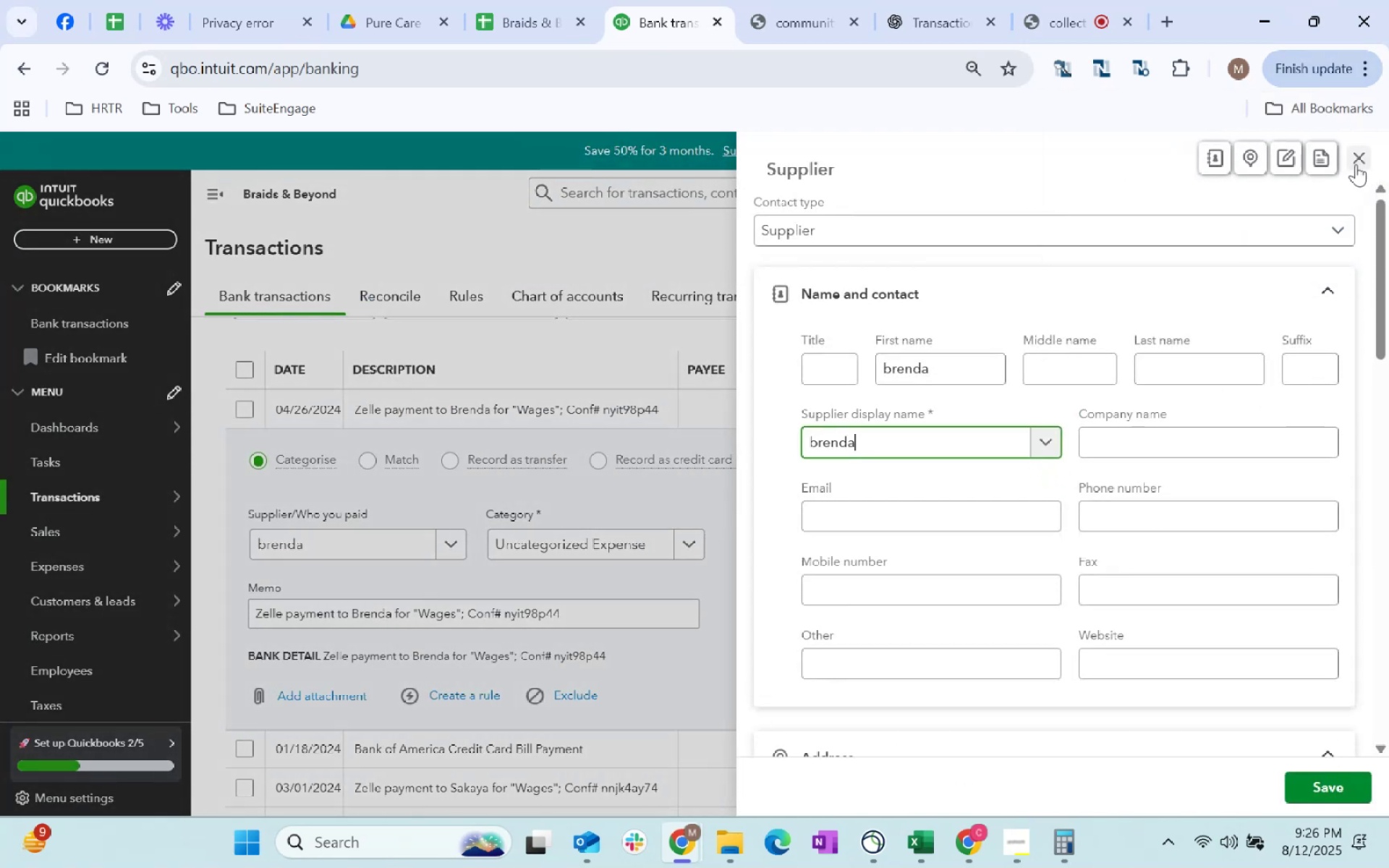 
left_click([1356, 164])
 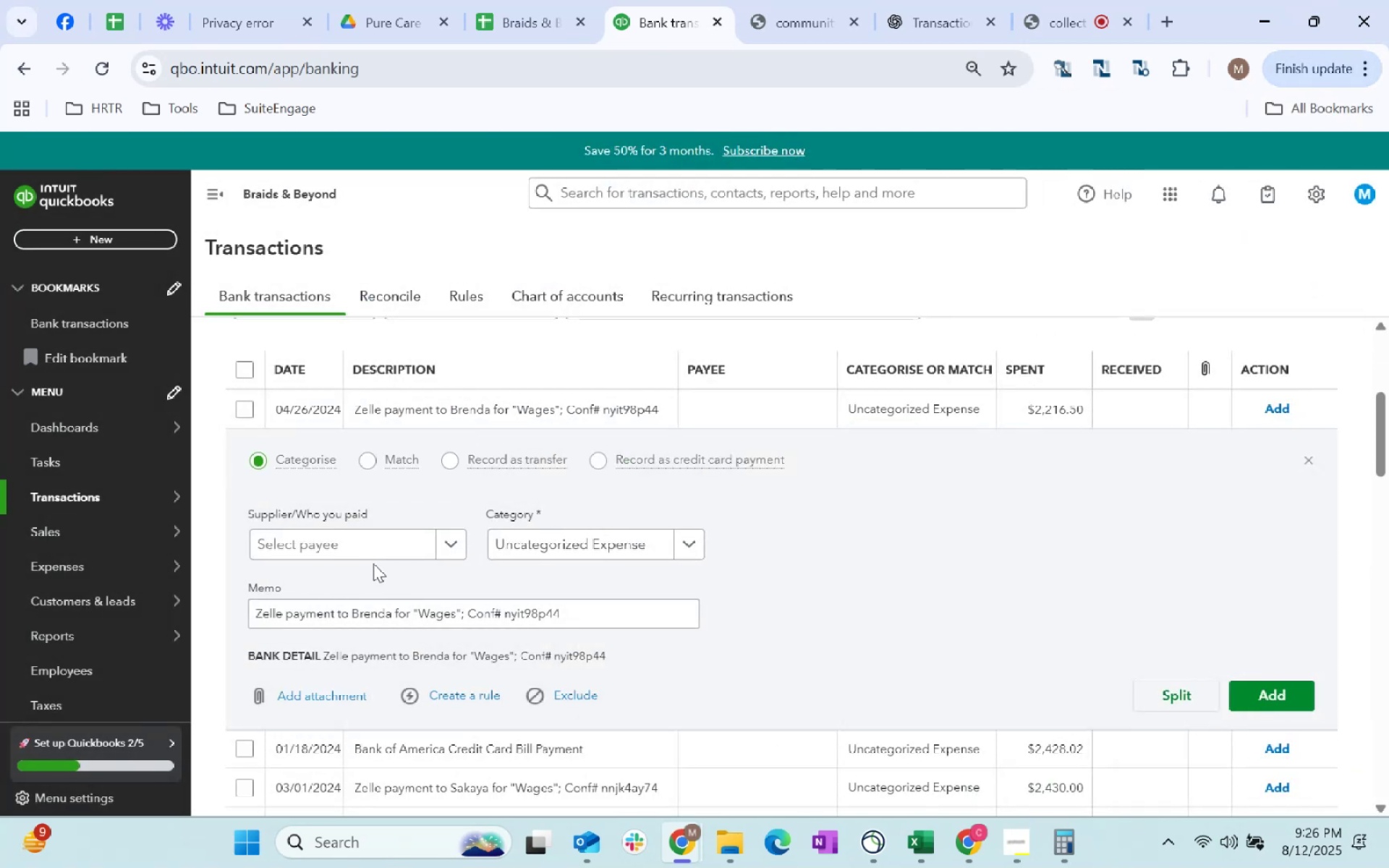 
left_click([364, 548])
 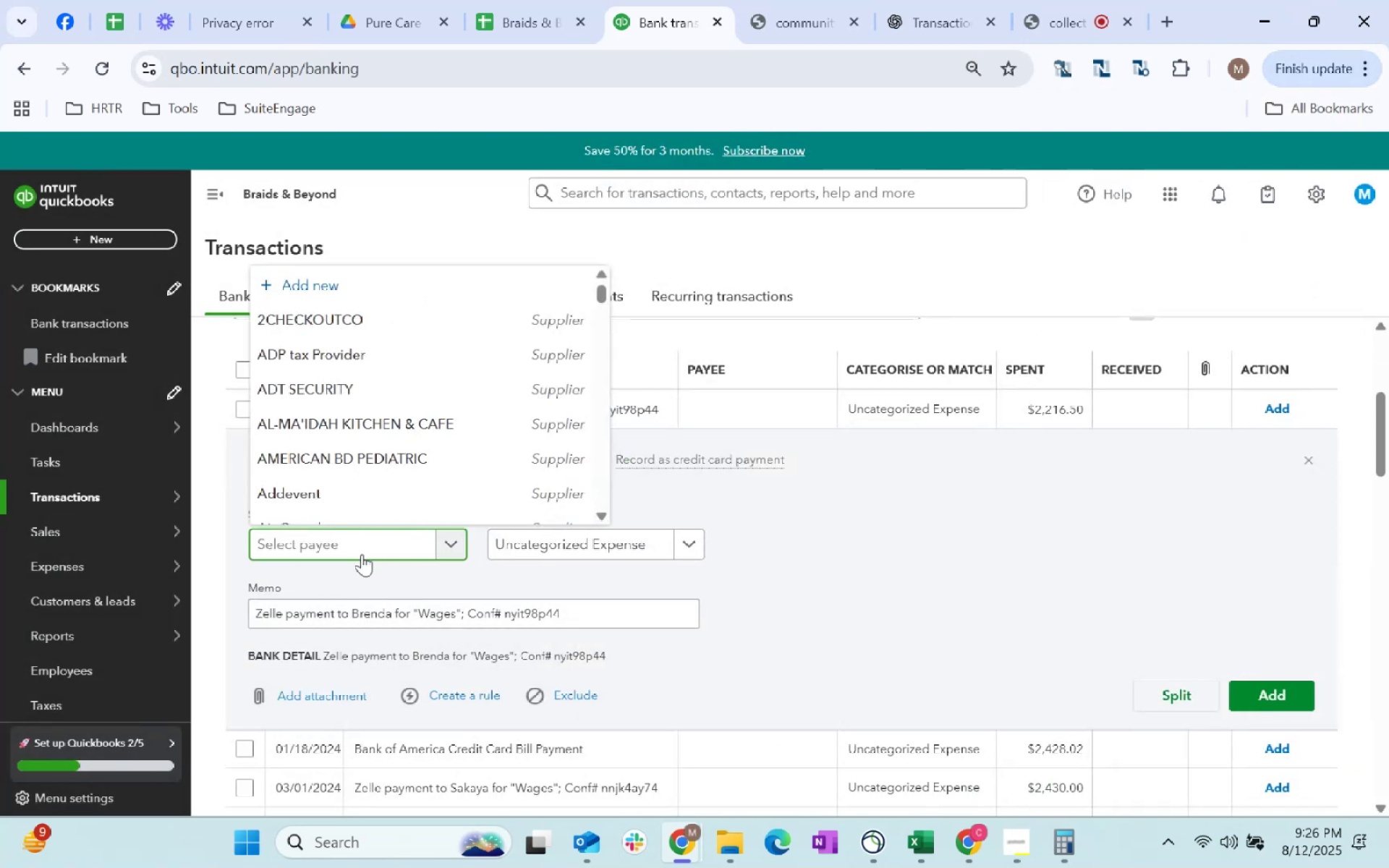 
type(bren)
 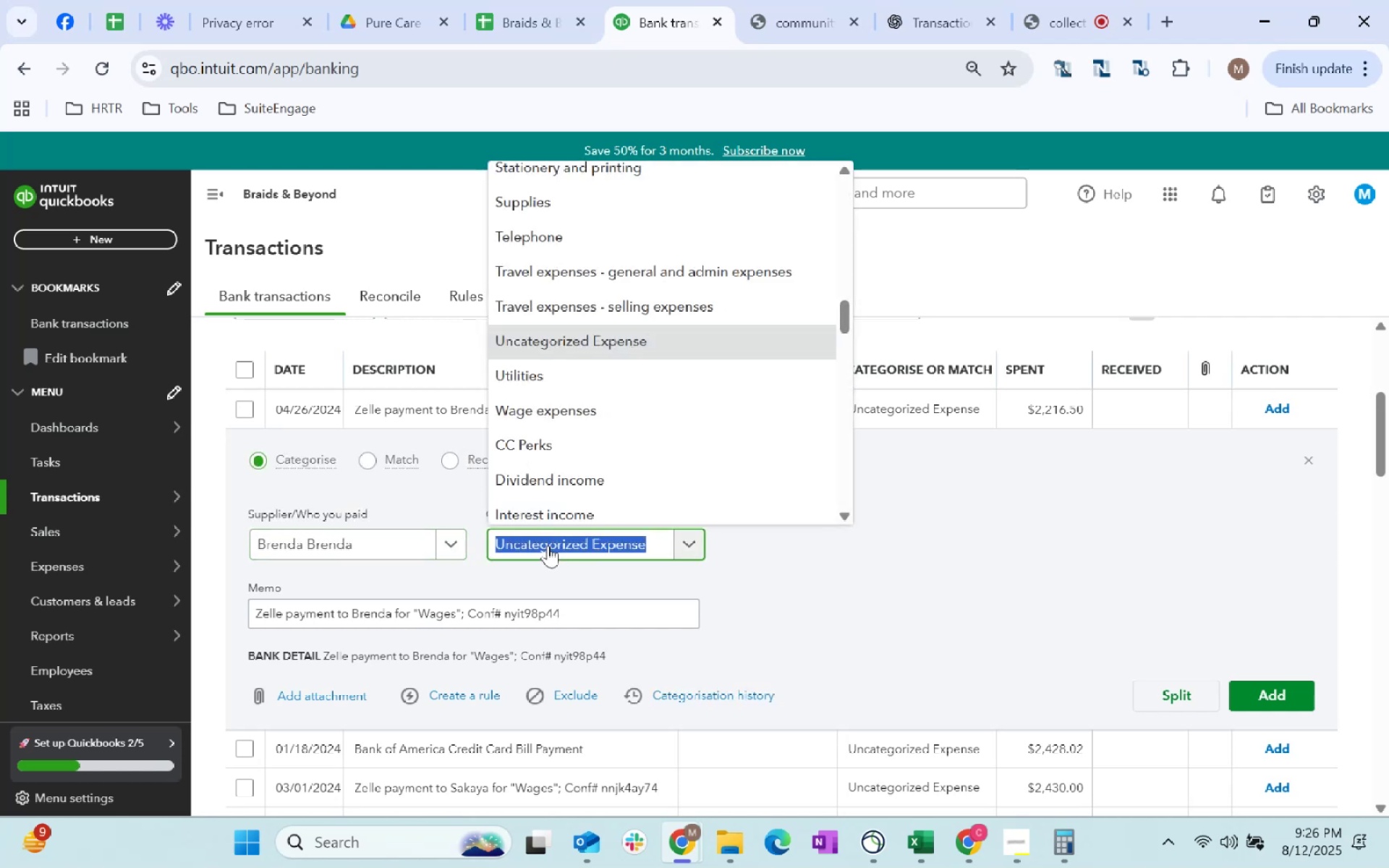 
type(wage)
key(Tab)
 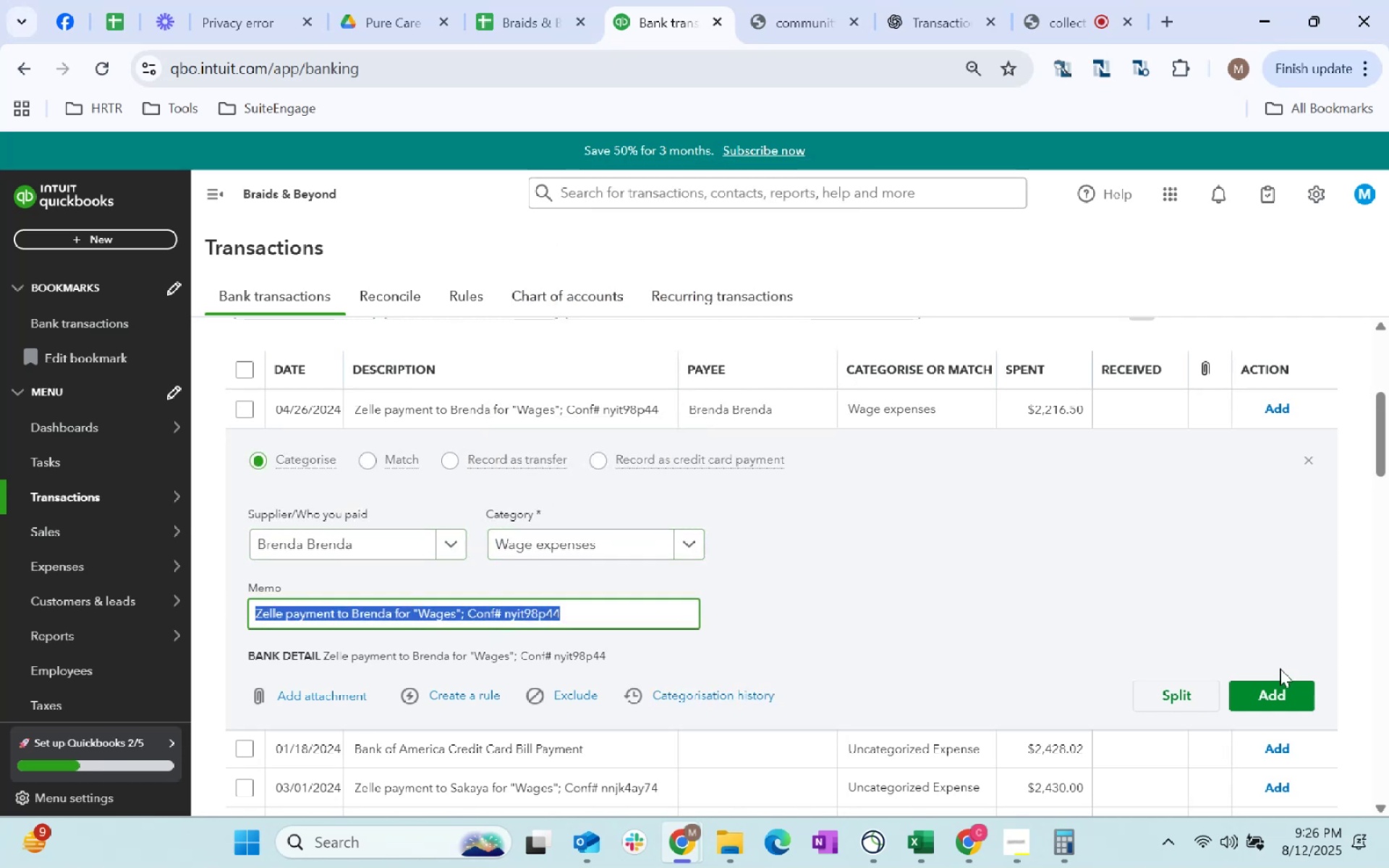 
left_click([1292, 685])
 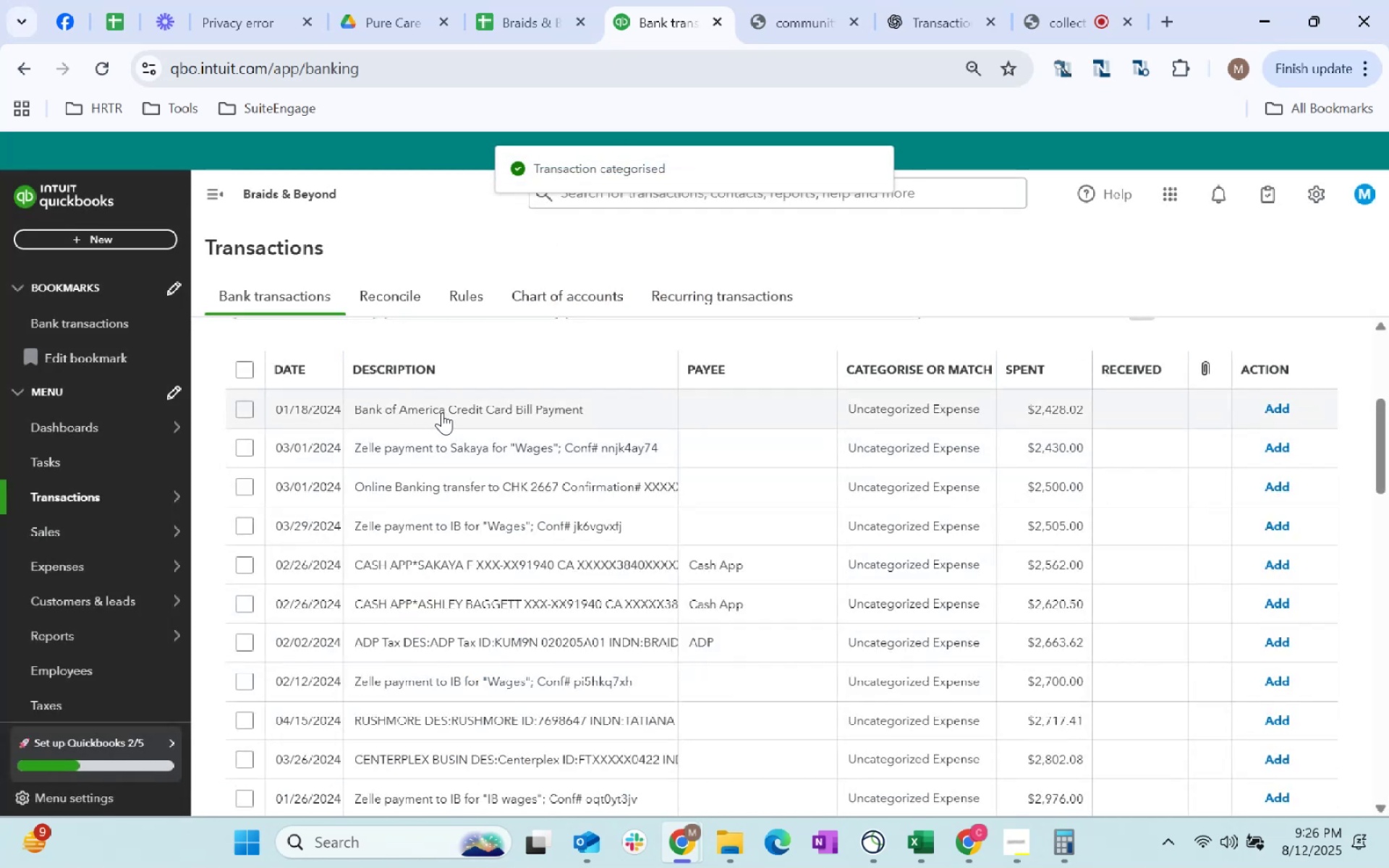 
scroll: coordinate [571, 600], scroll_direction: up, amount: 1.0
 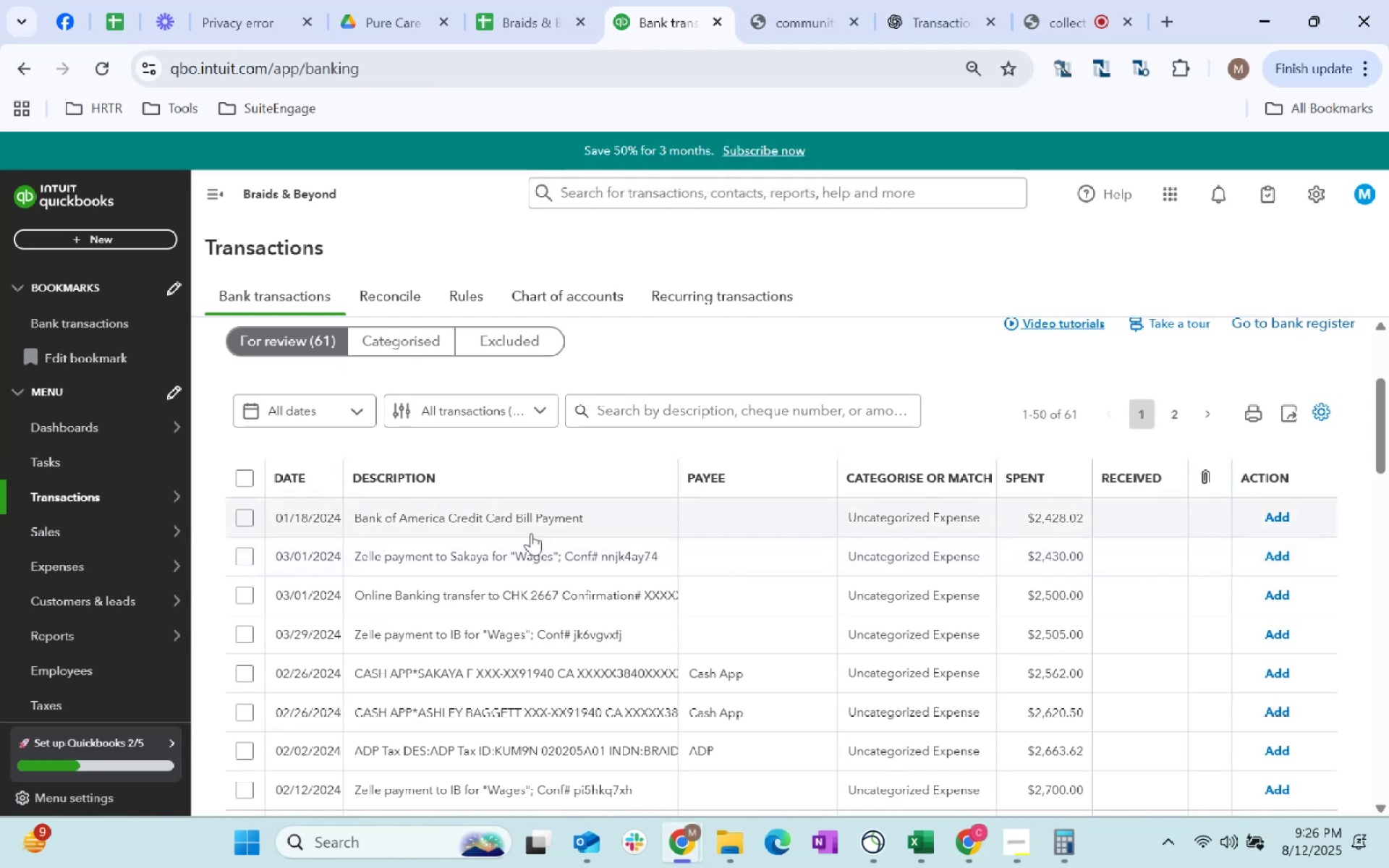 
wait(6.61)
 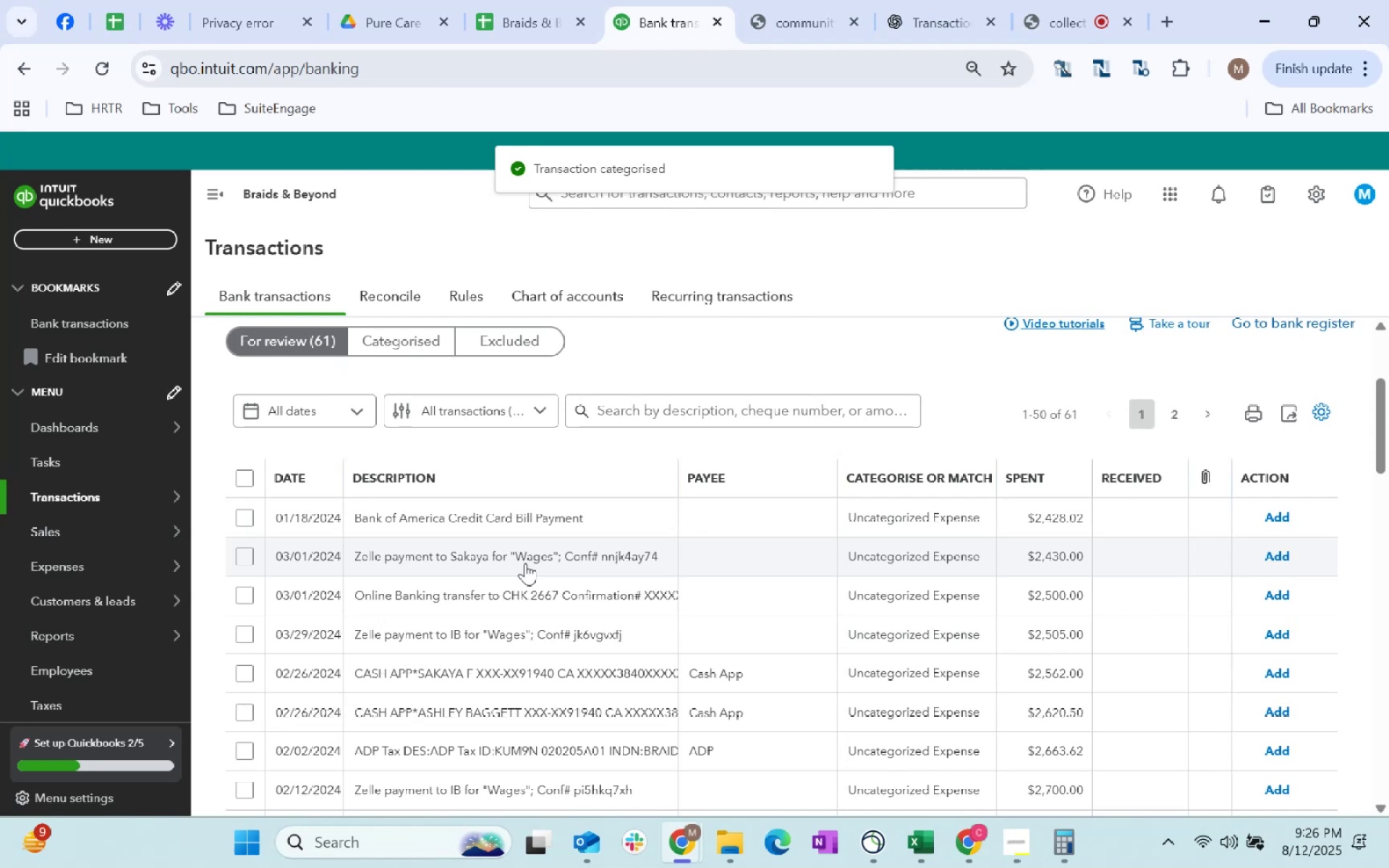 
left_click([531, 533])
 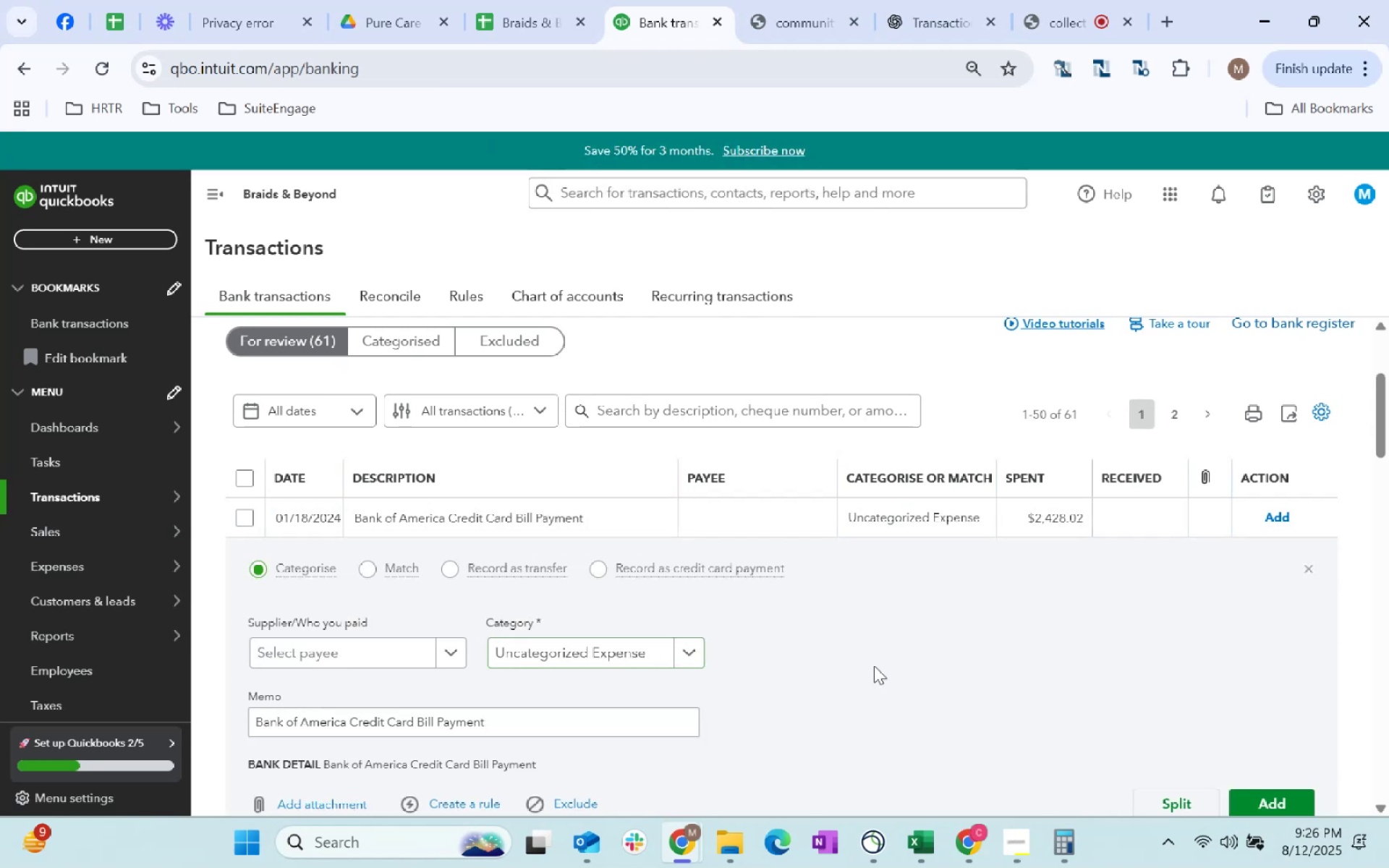 
scroll: coordinate [870, 659], scroll_direction: up, amount: 5.0
 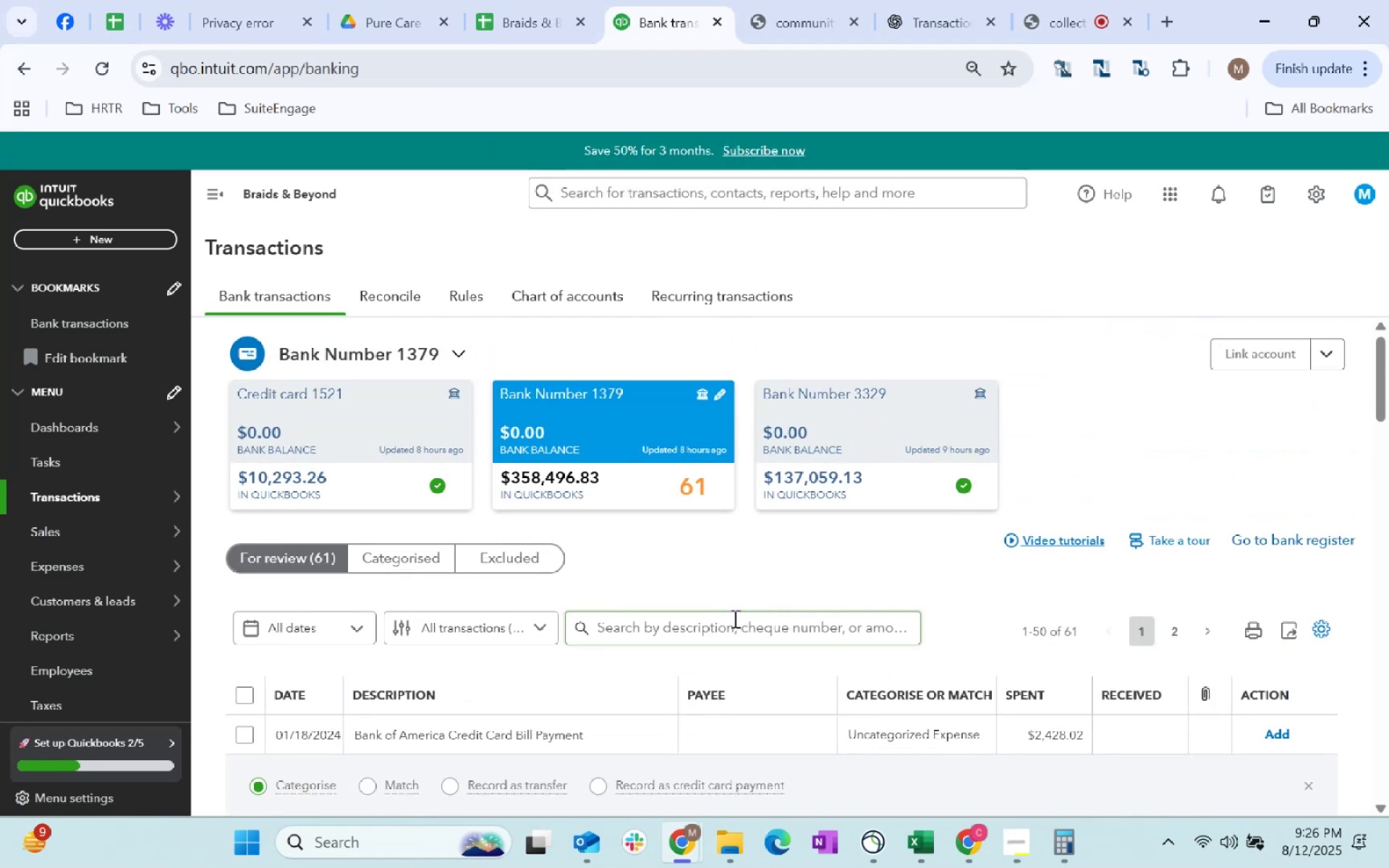 
scroll: coordinate [734, 618], scroll_direction: down, amount: 3.0
 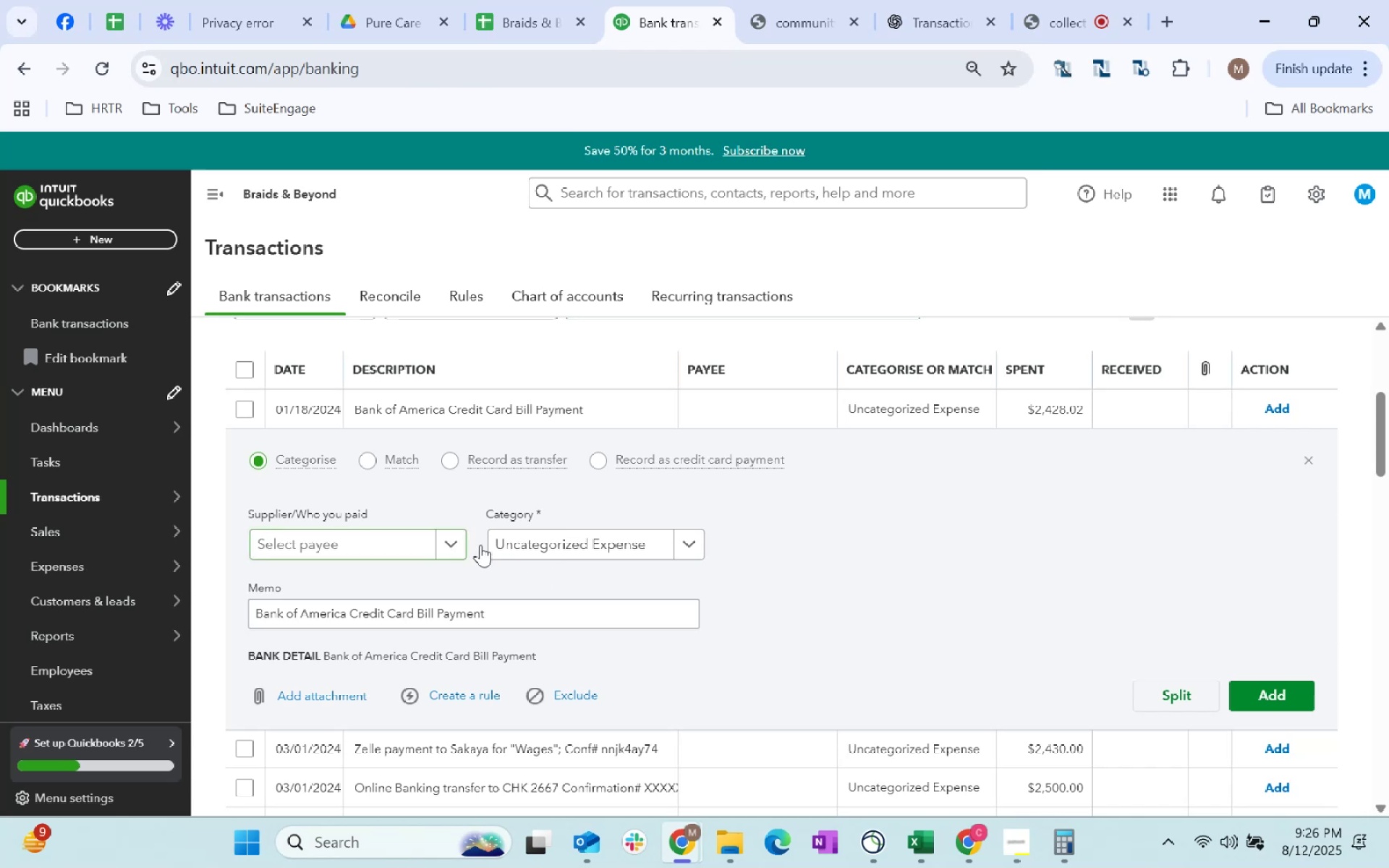 
left_click([596, 541])
 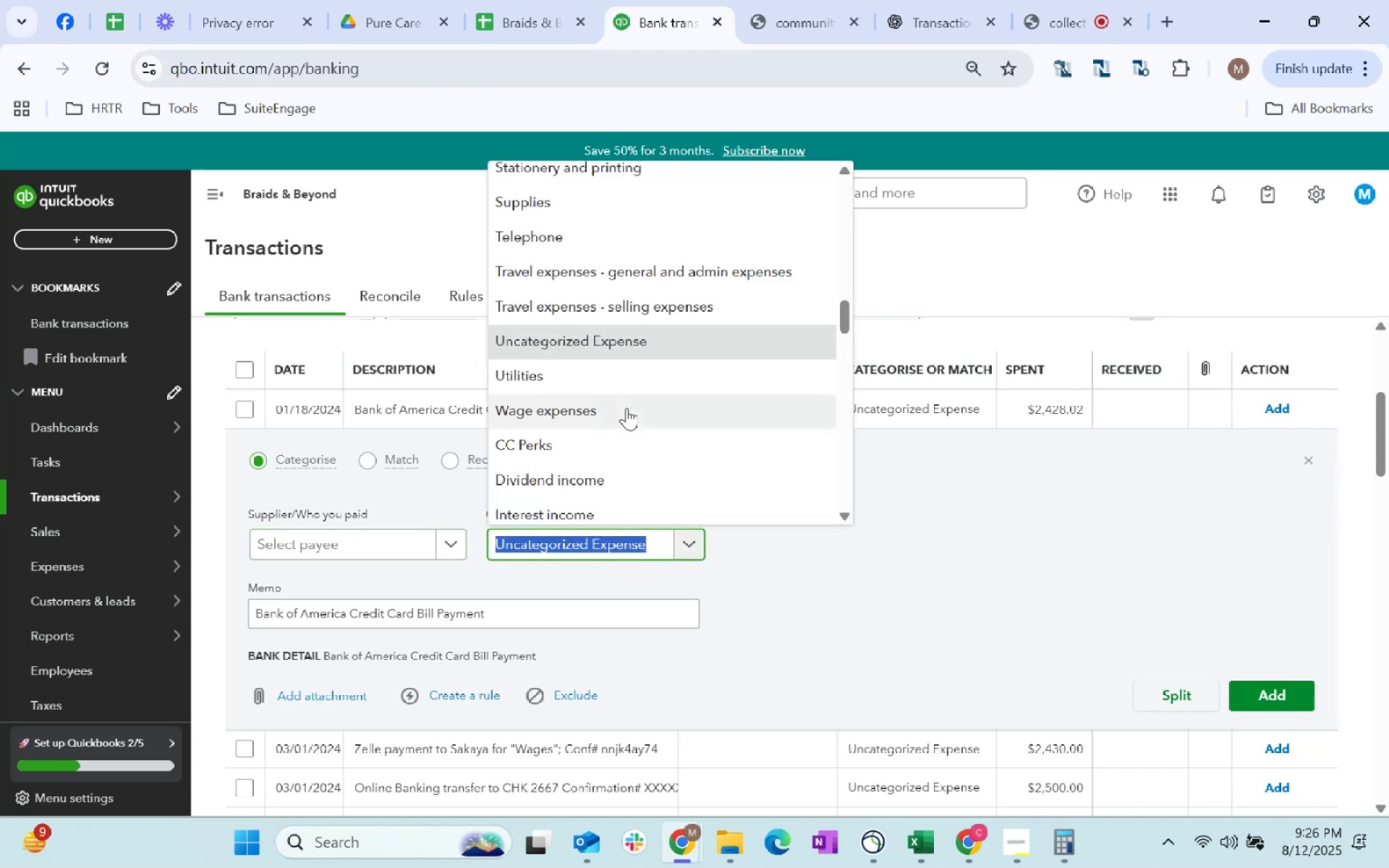 
scroll: coordinate [622, 451], scroll_direction: down, amount: 48.0
 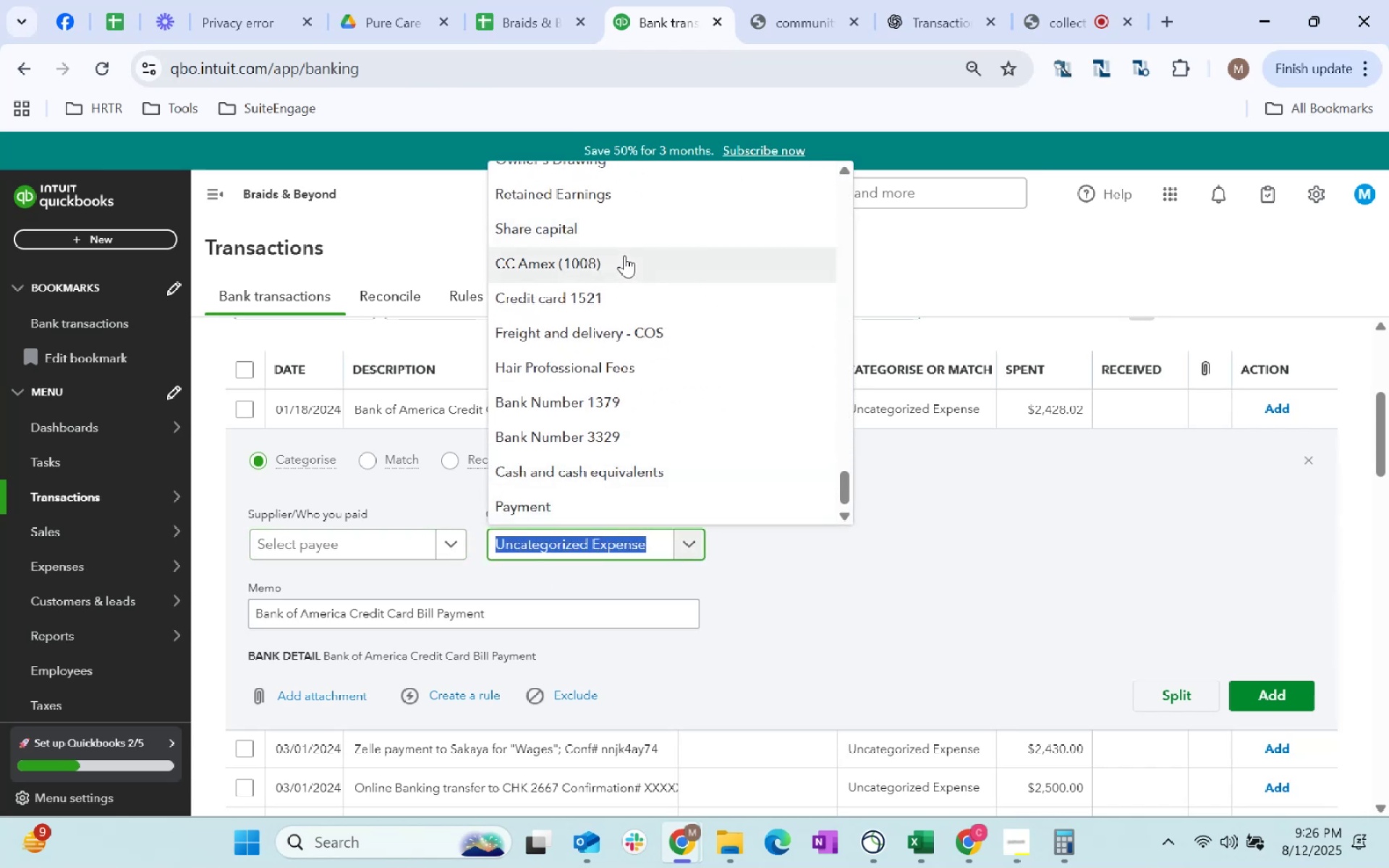 
left_click([624, 255])
 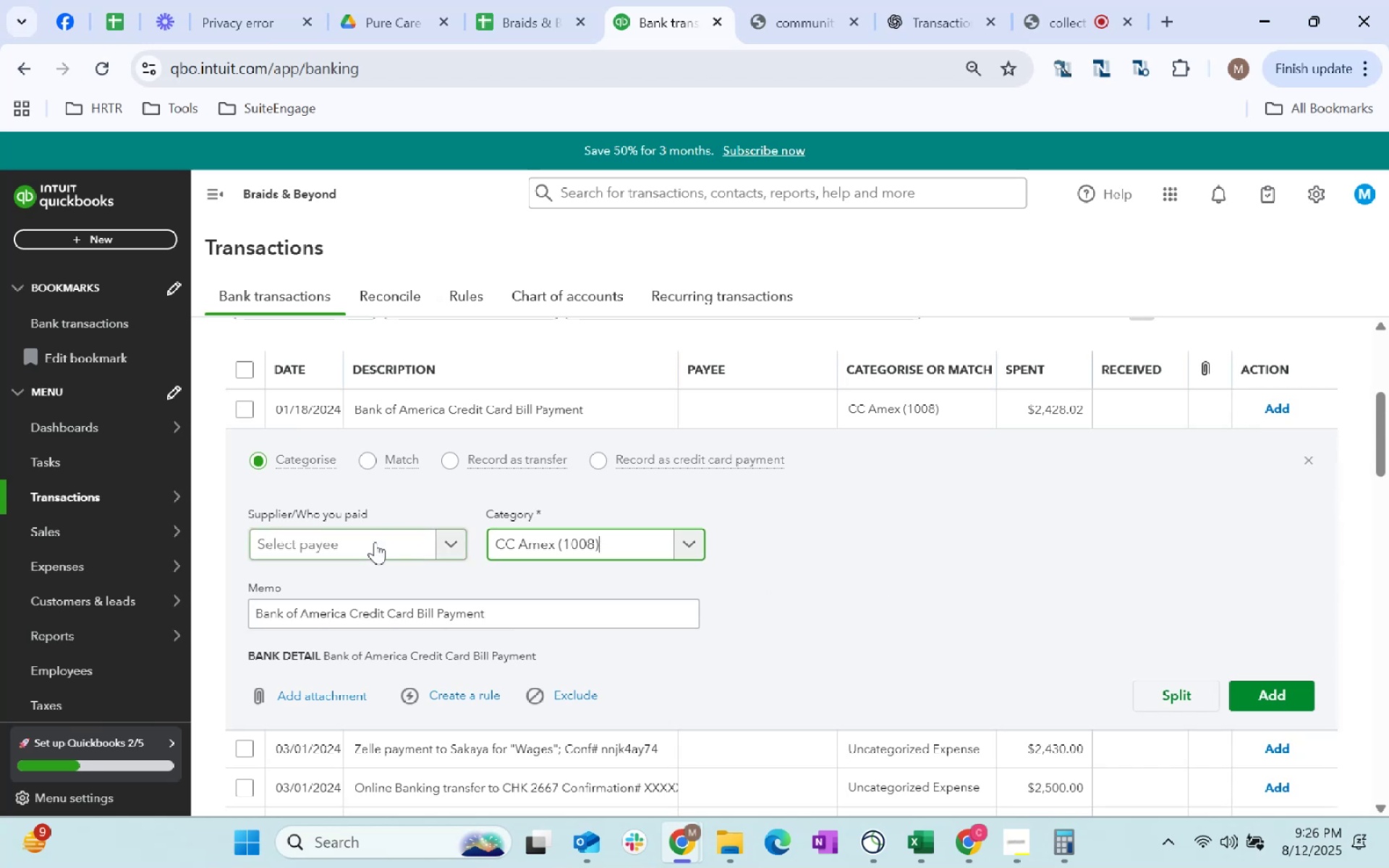 
left_click([607, 545])
 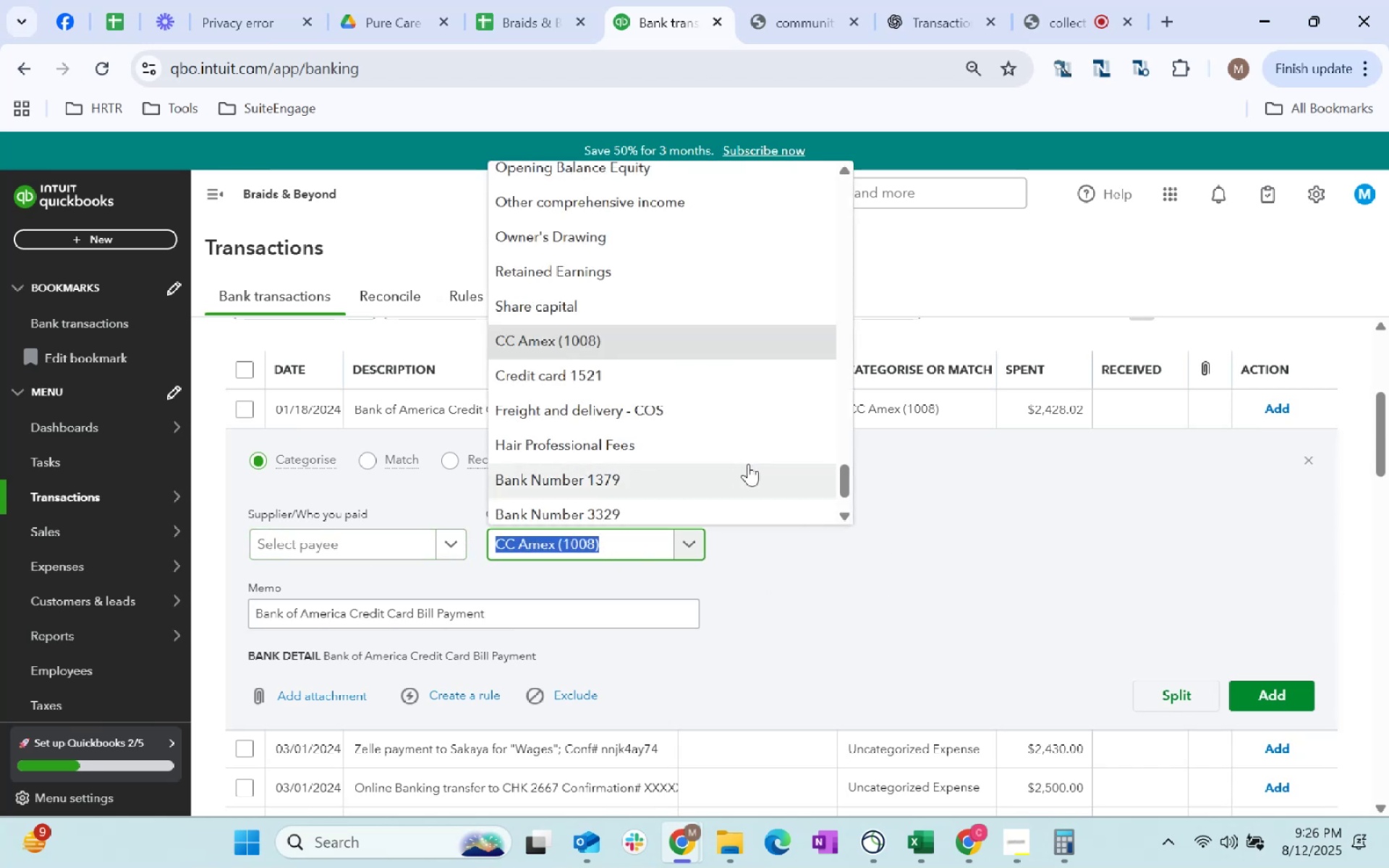 
left_click([947, 596])
 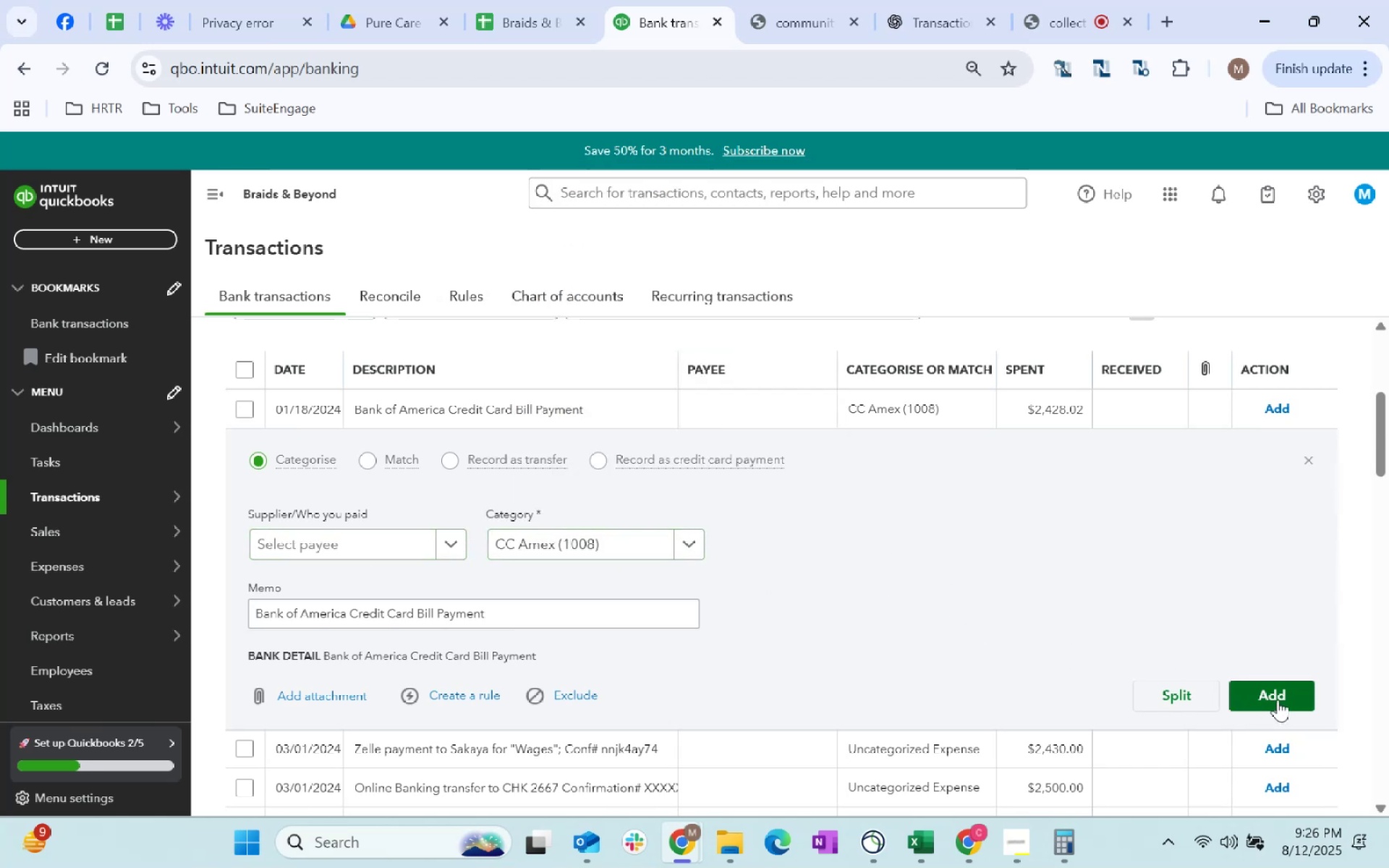 
left_click([1278, 699])
 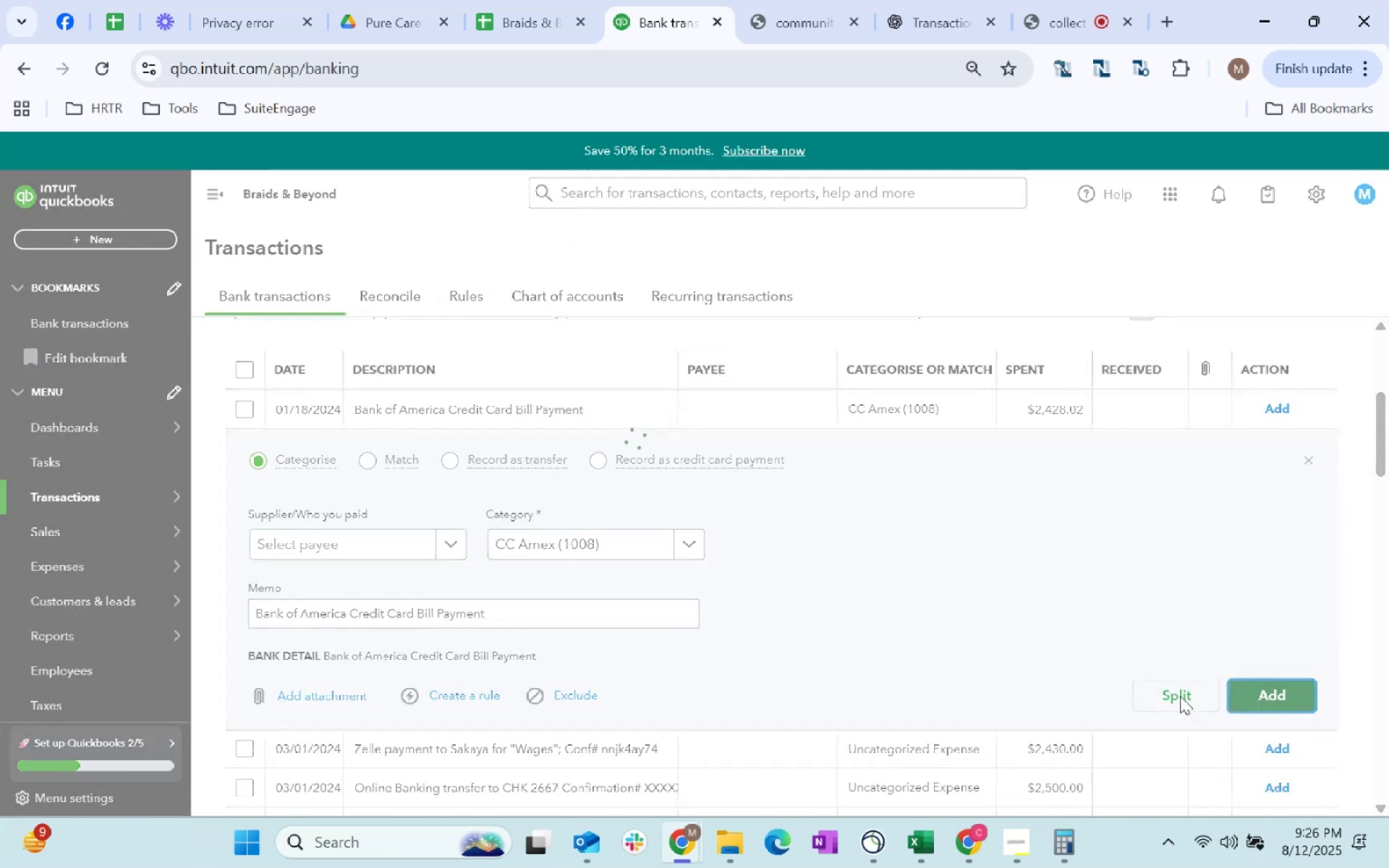 
mouse_move([485, 534])
 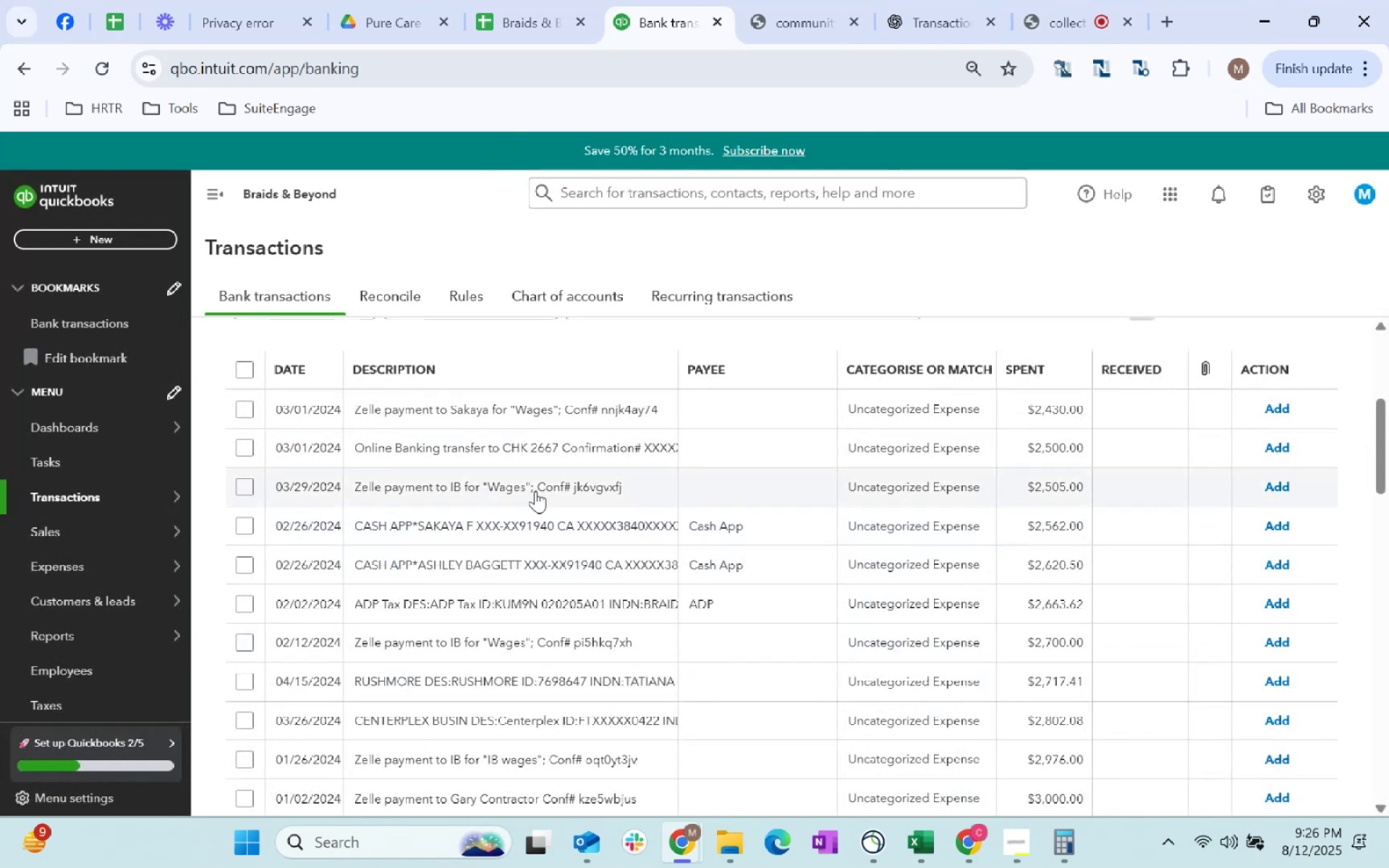 
left_click([535, 490])
 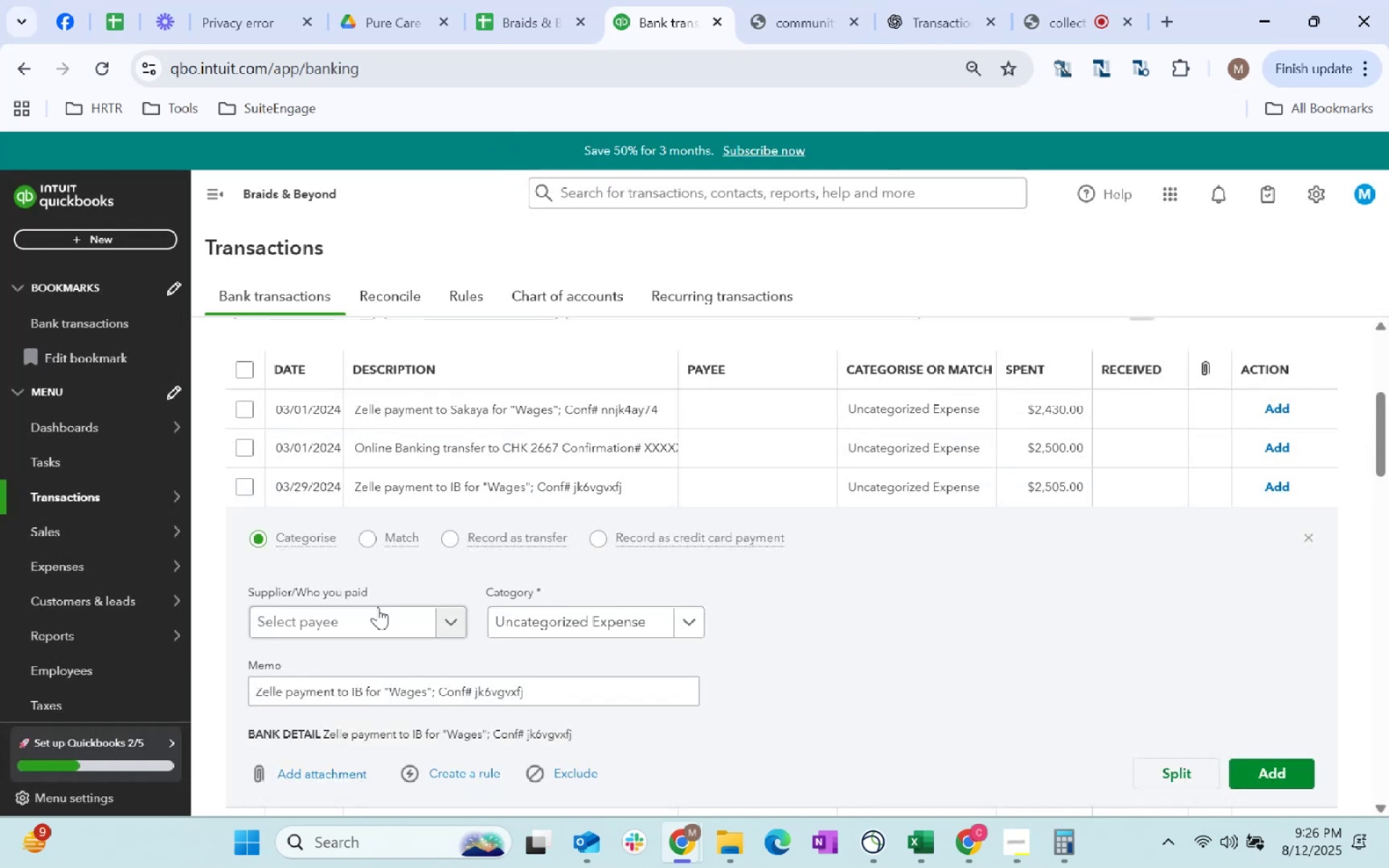 
left_click([378, 607])
 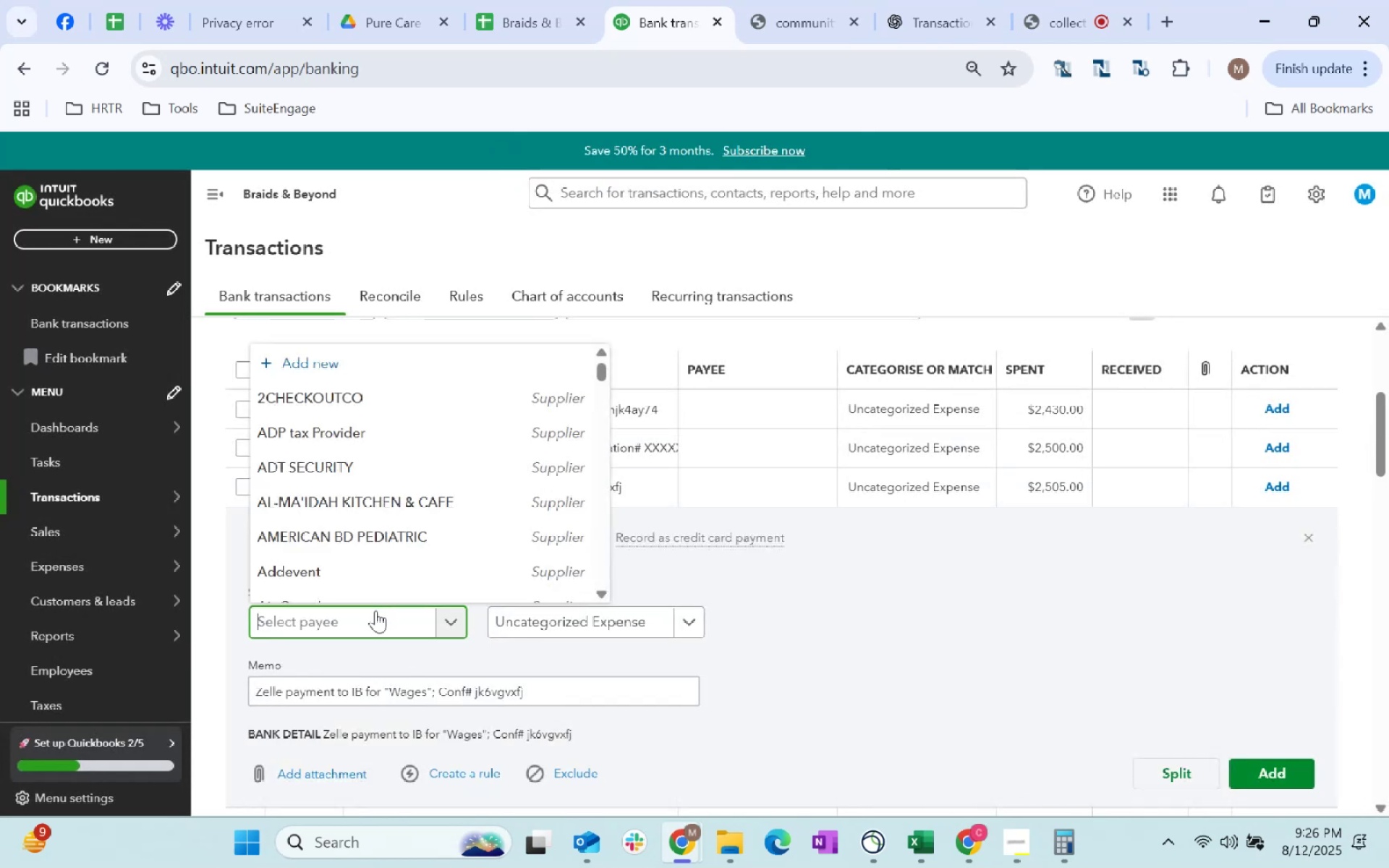 
key(Shift+I)
 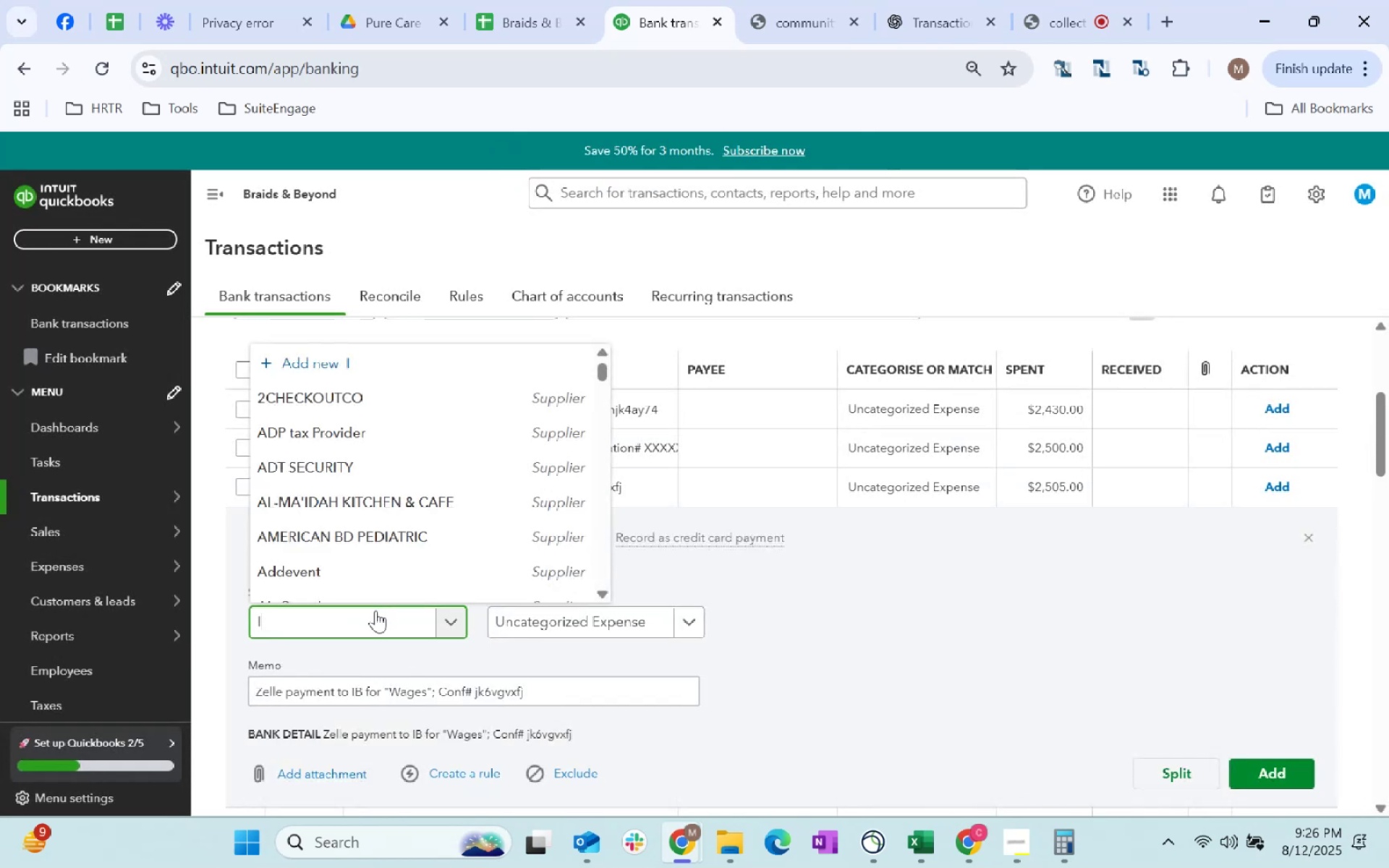 
key(Space)
 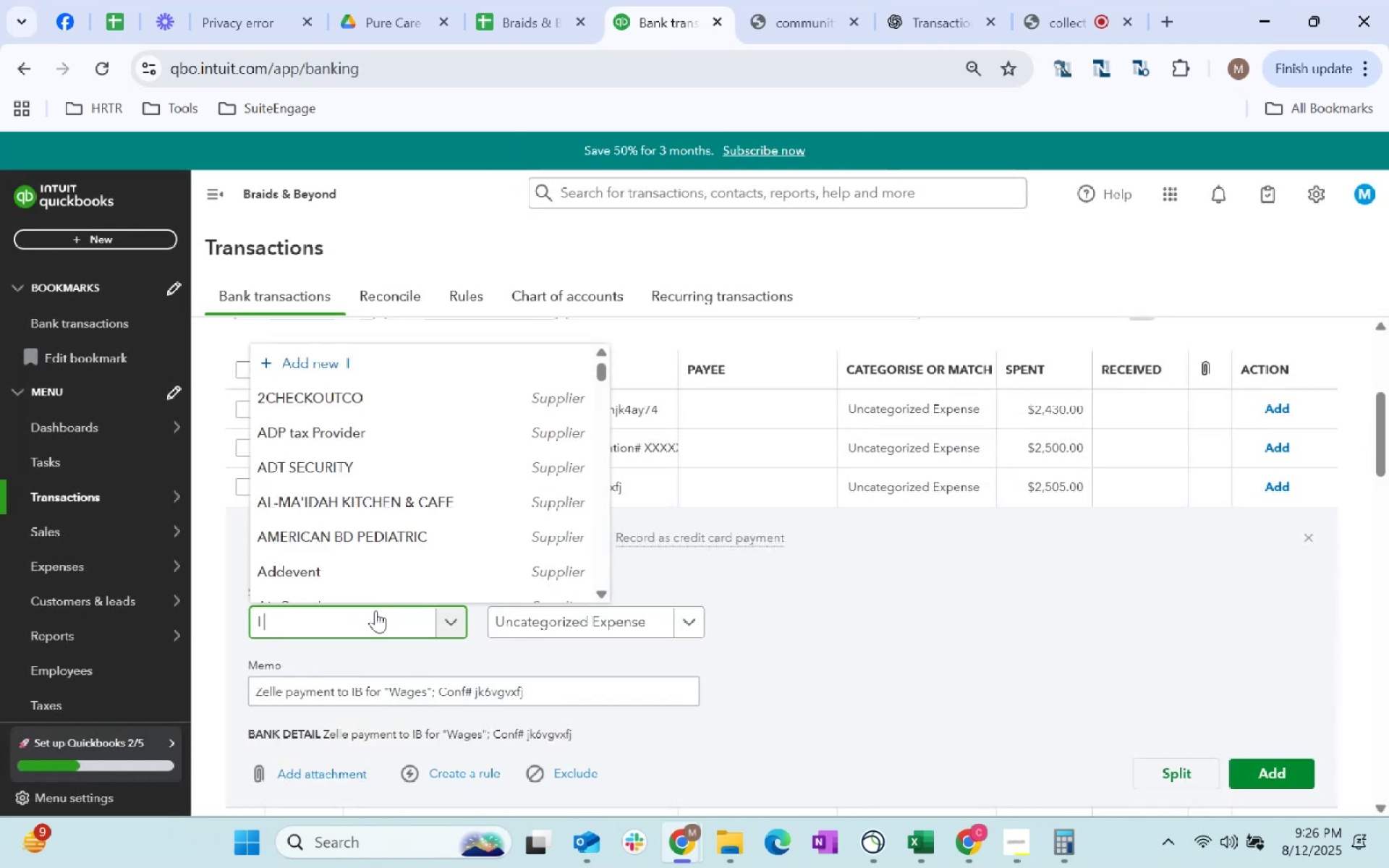 
key(Shift+ShiftLeft)
 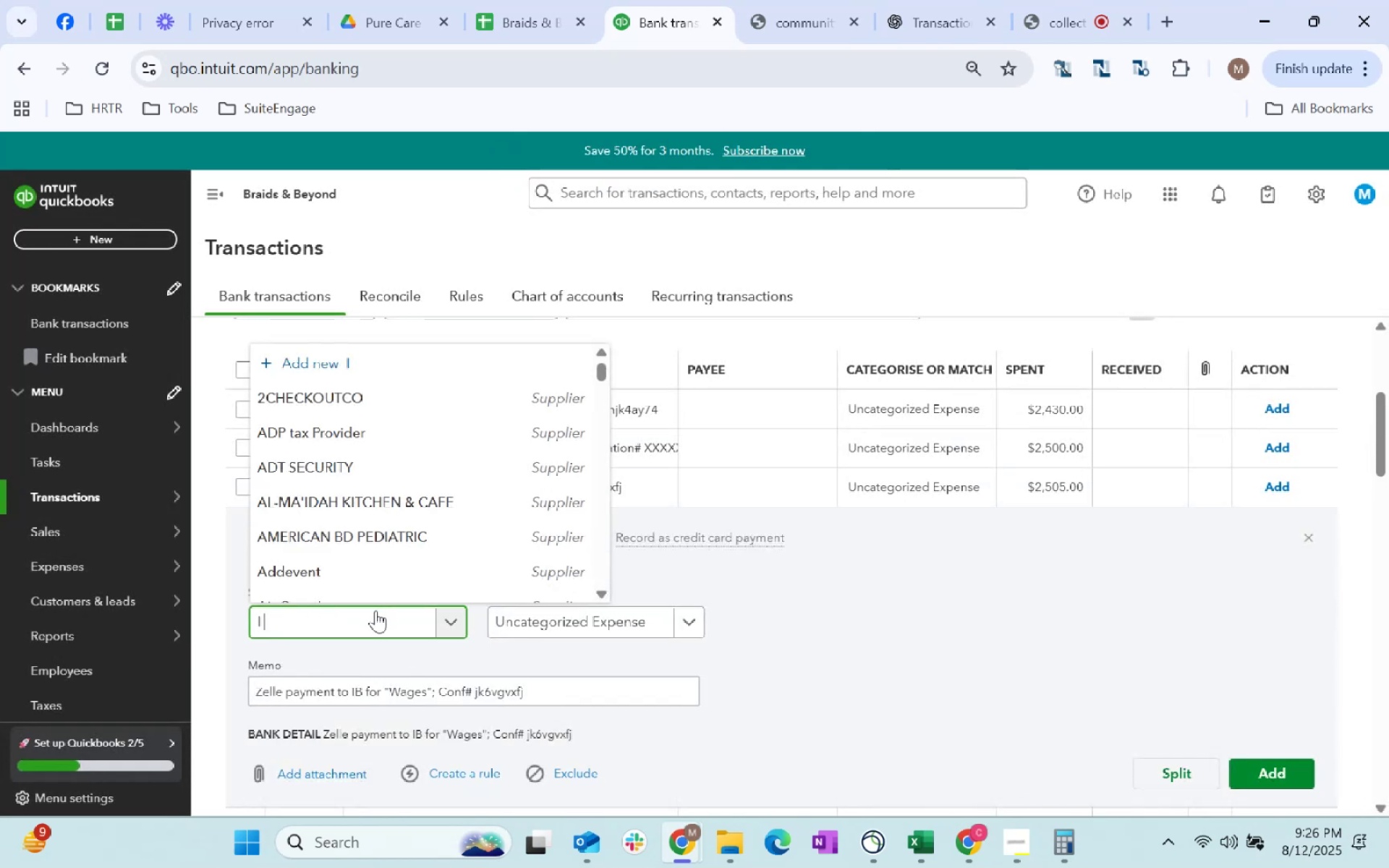 
key(Shift+B)
 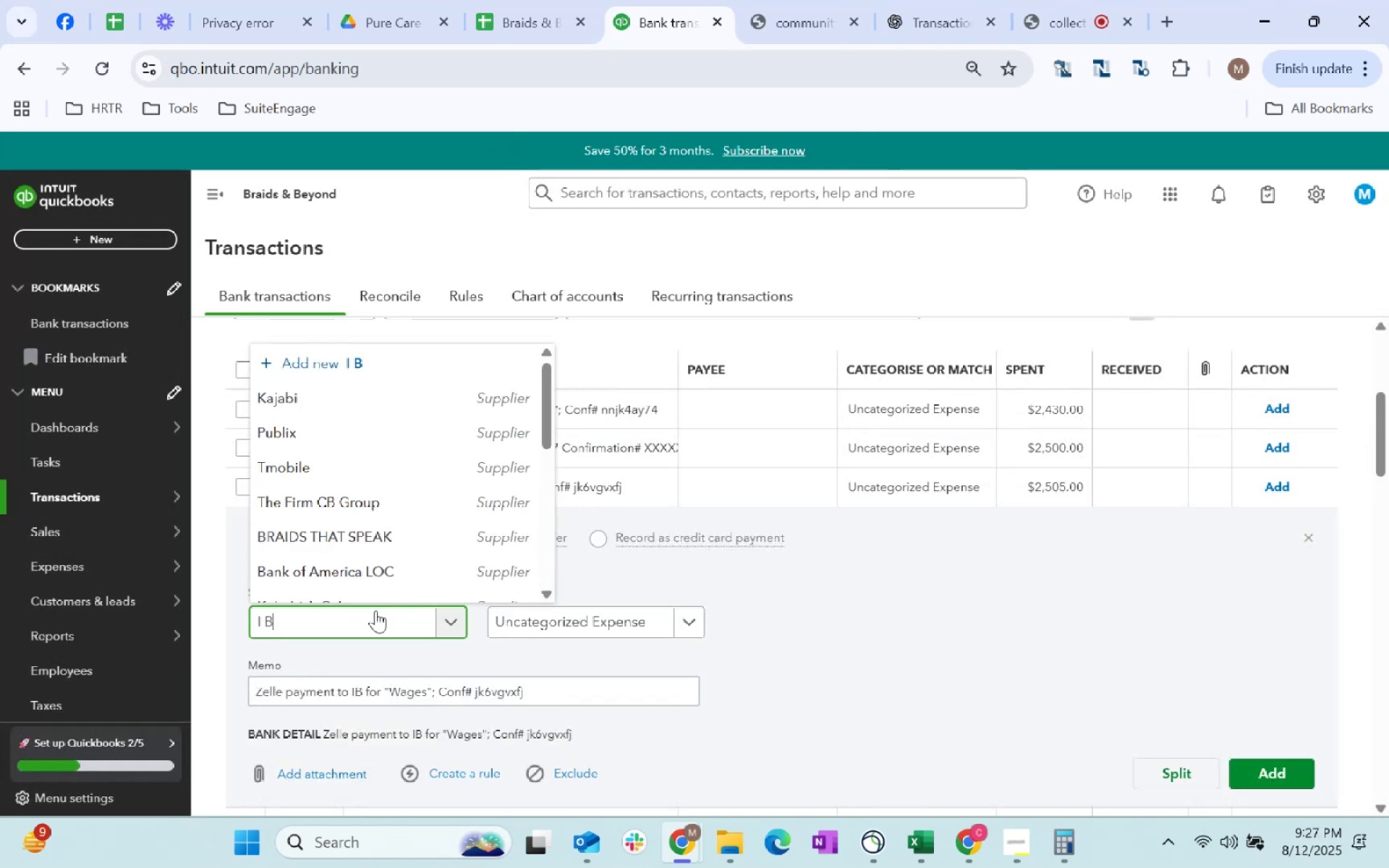 
scroll: coordinate [328, 527], scroll_direction: down, amount: 9.0
 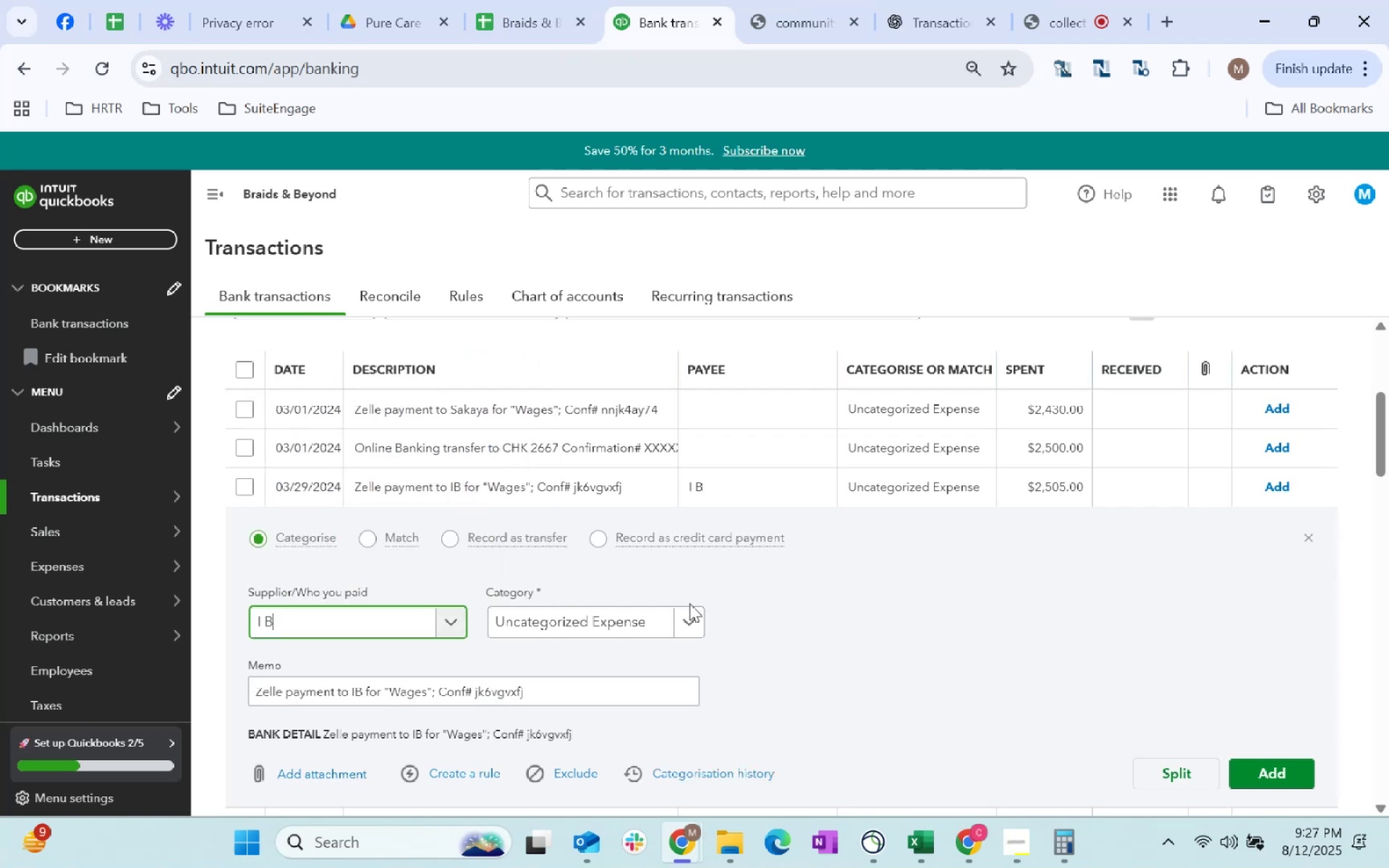 
left_click([597, 626])
 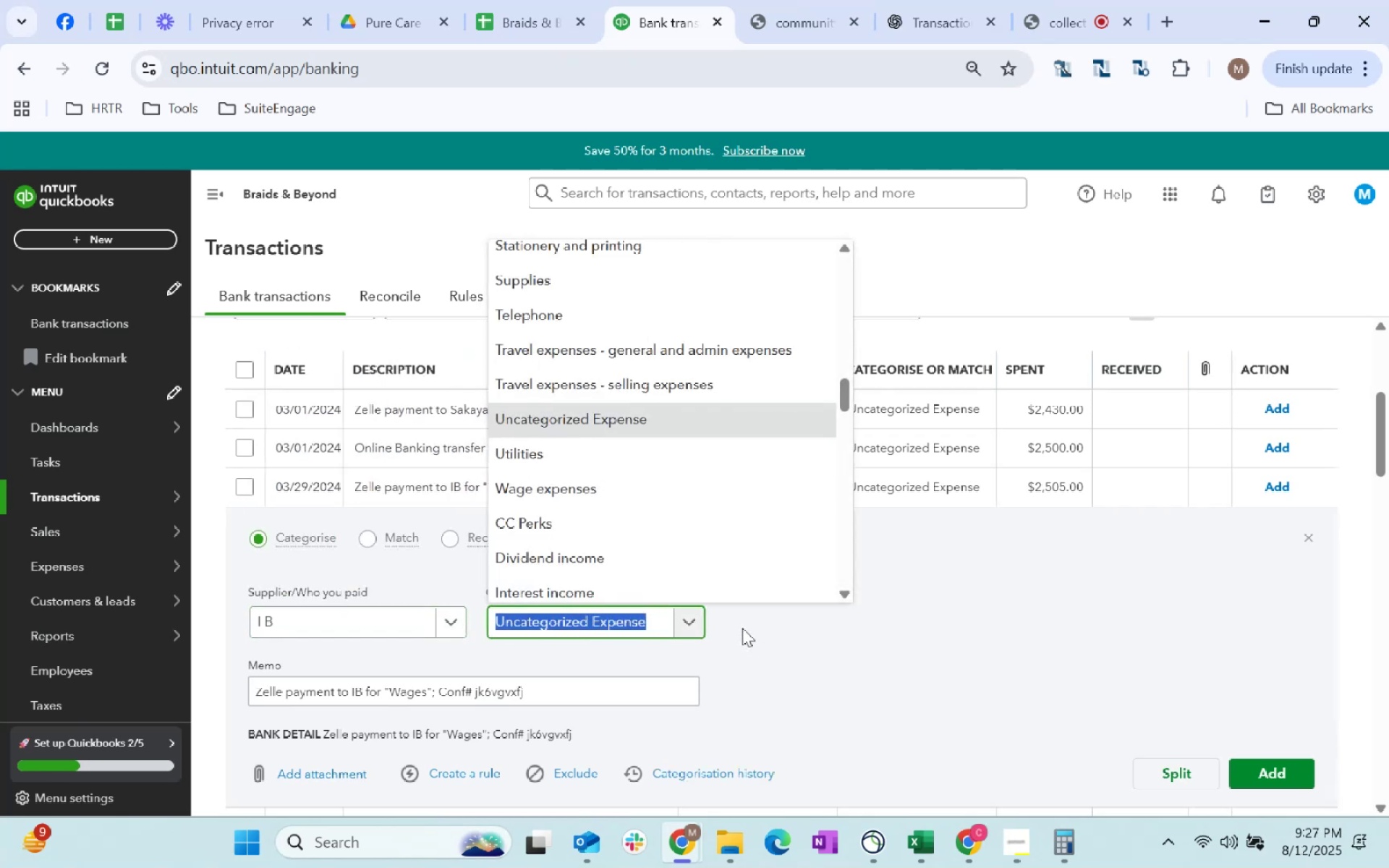 
type(wage)
key(Tab)
 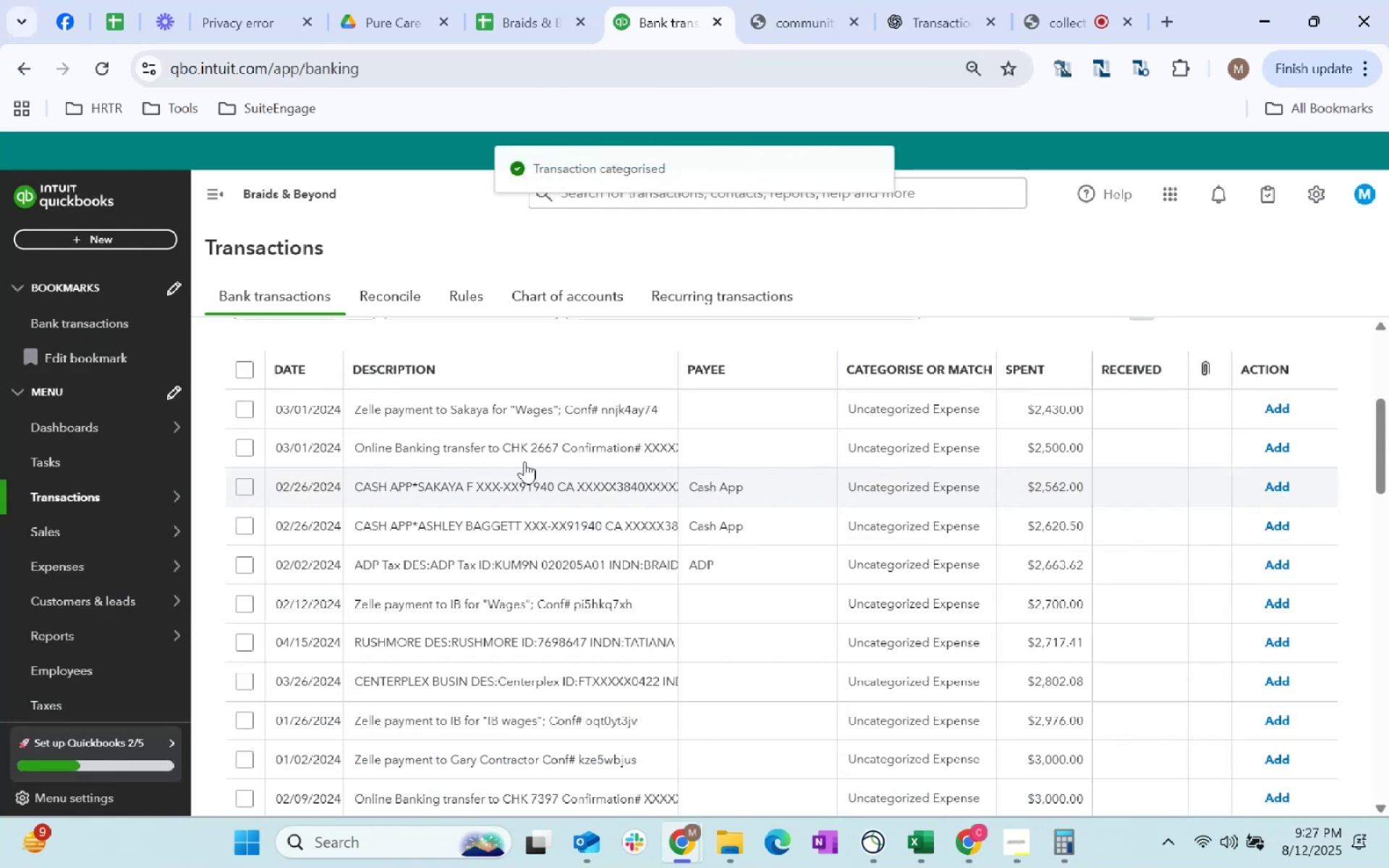 
left_click([524, 461])
 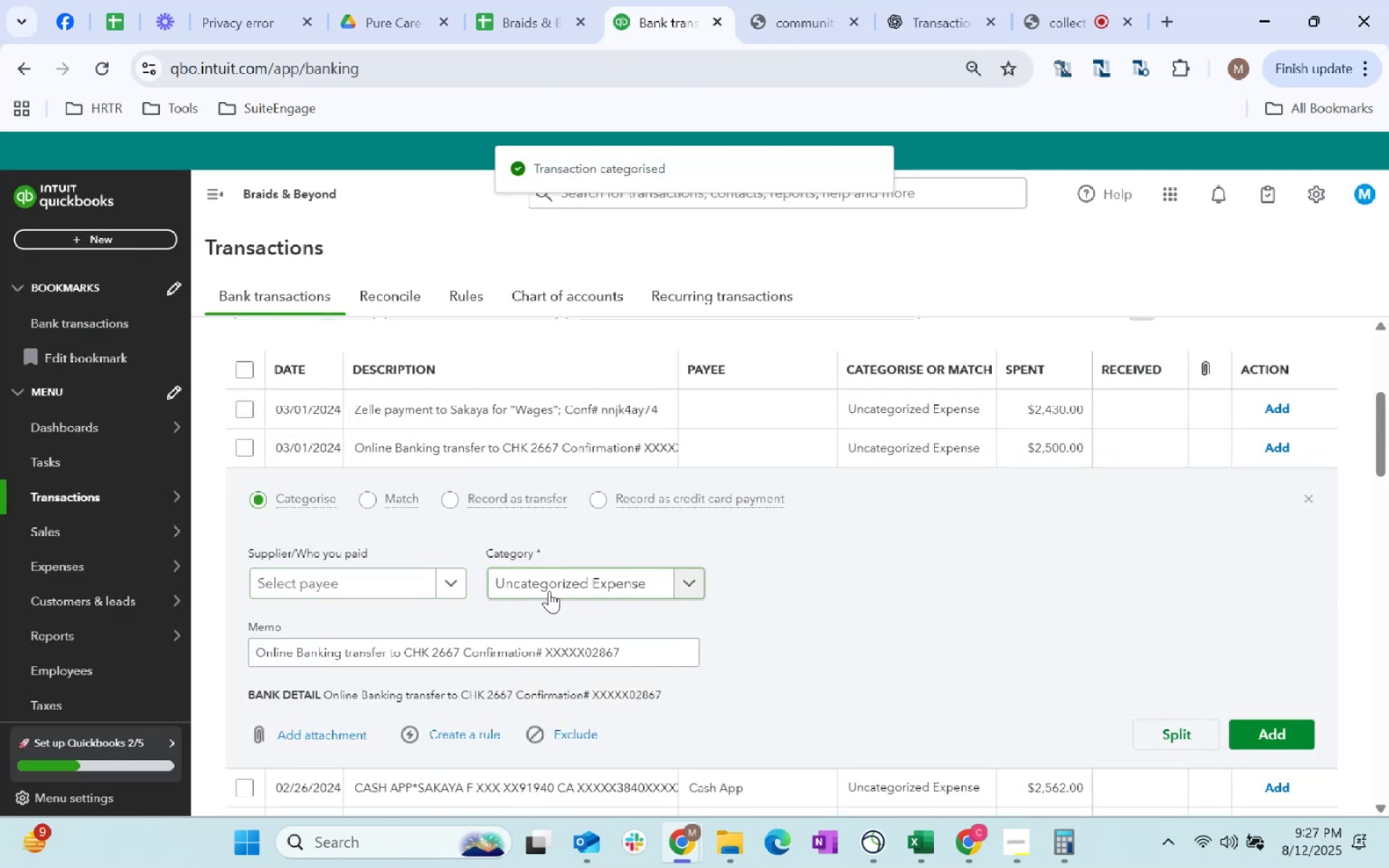 
type(supplies)
key(Tab)
 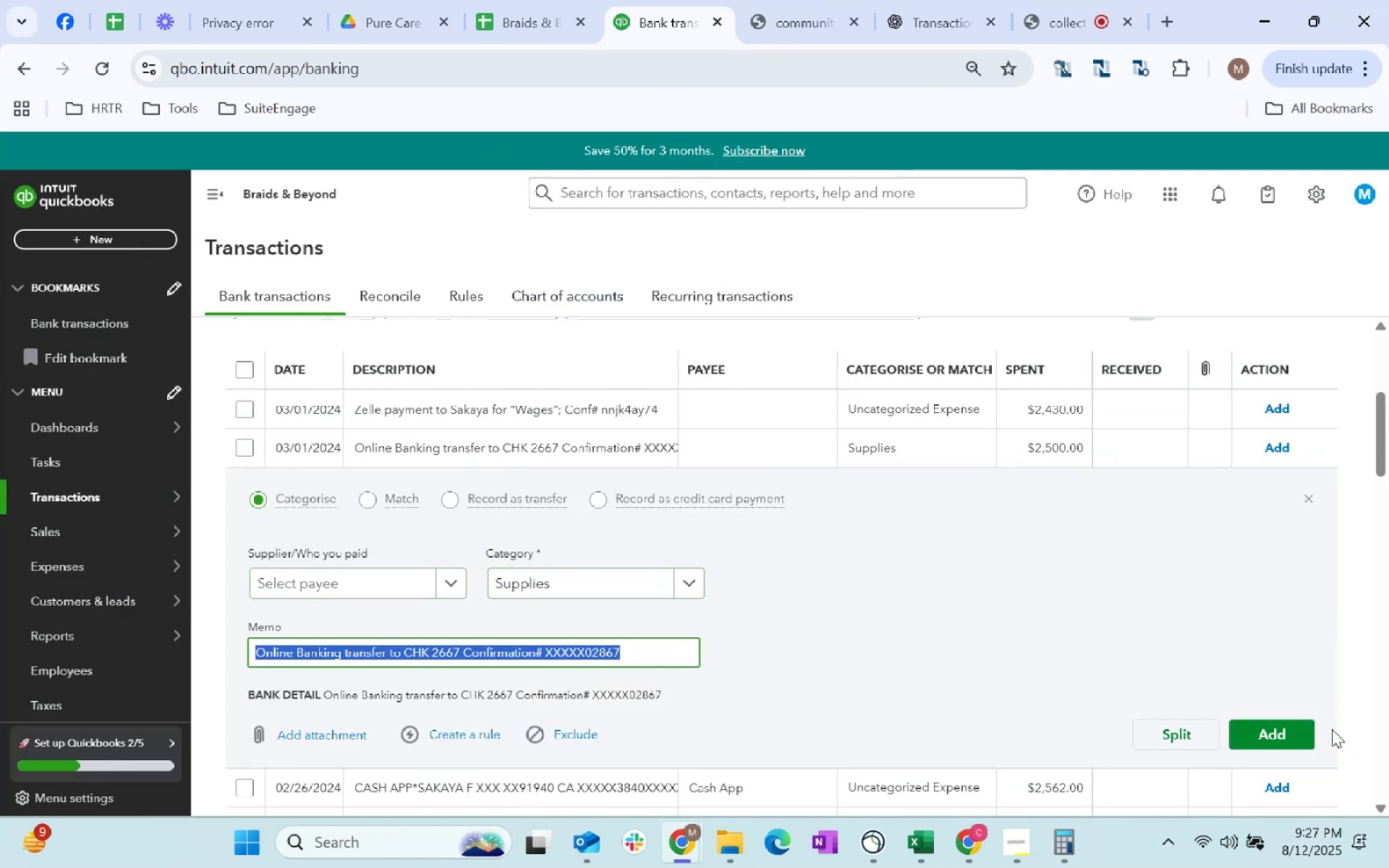 
left_click([1289, 736])
 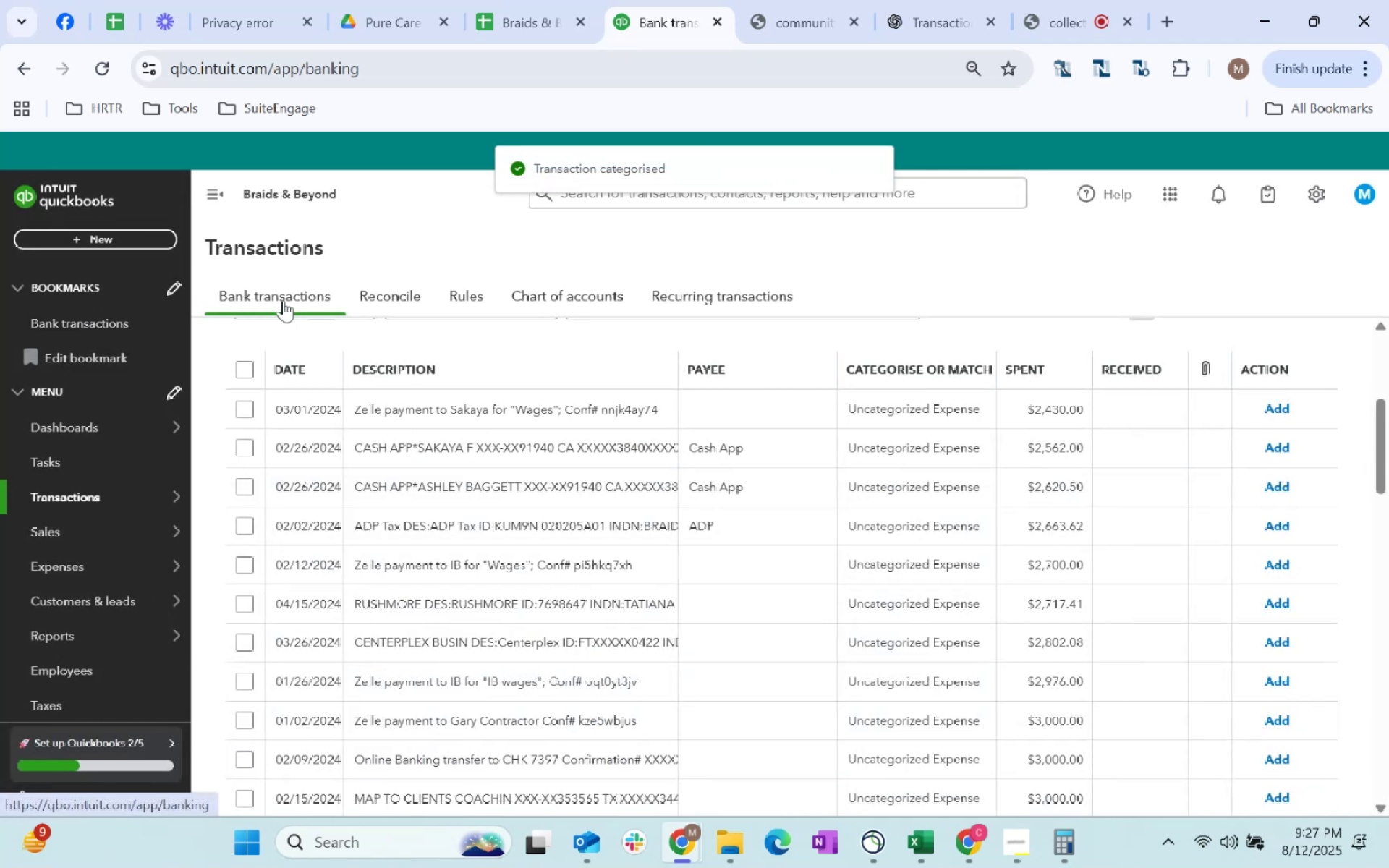 
left_click([528, 410])
 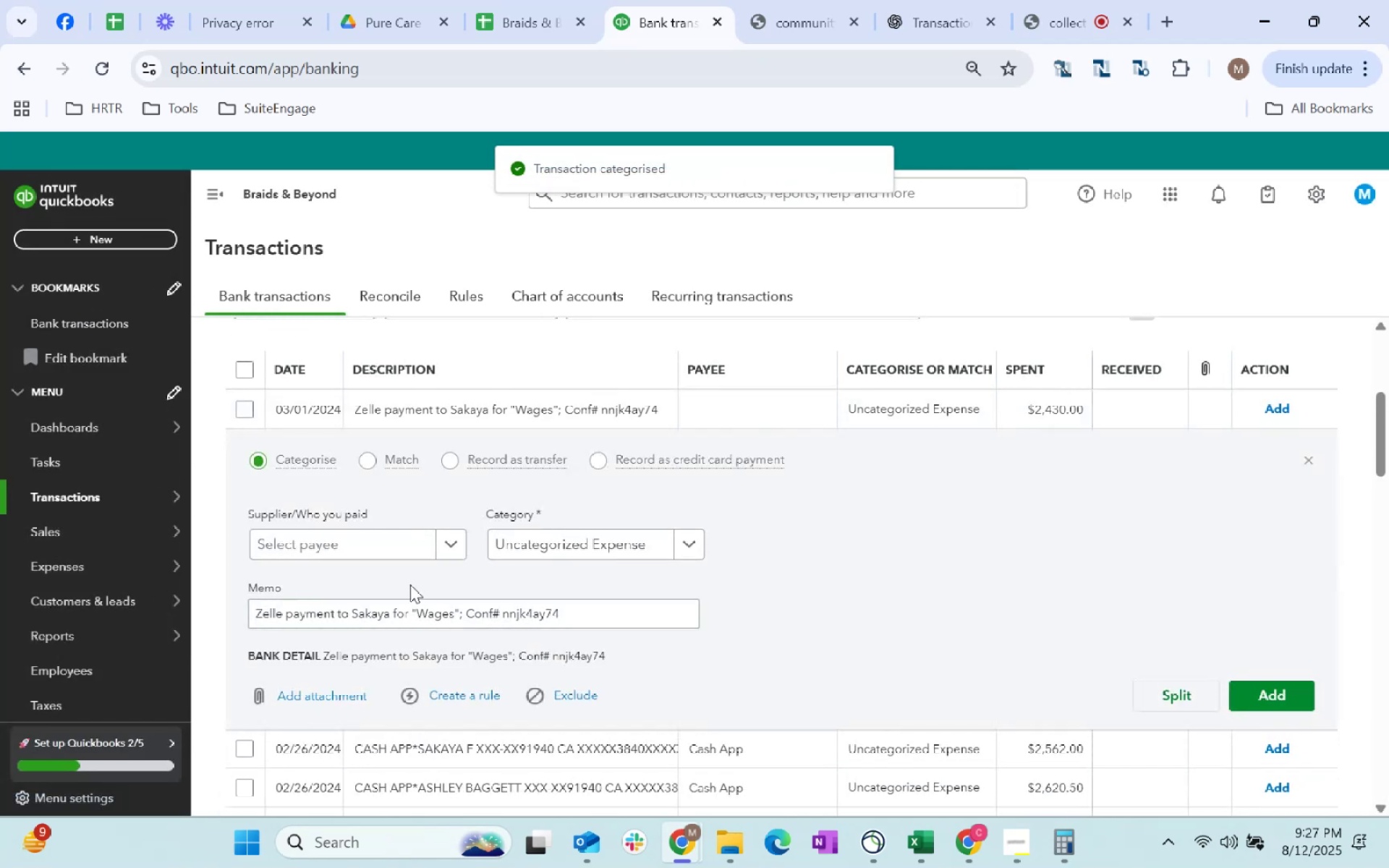 
left_click([370, 555])
 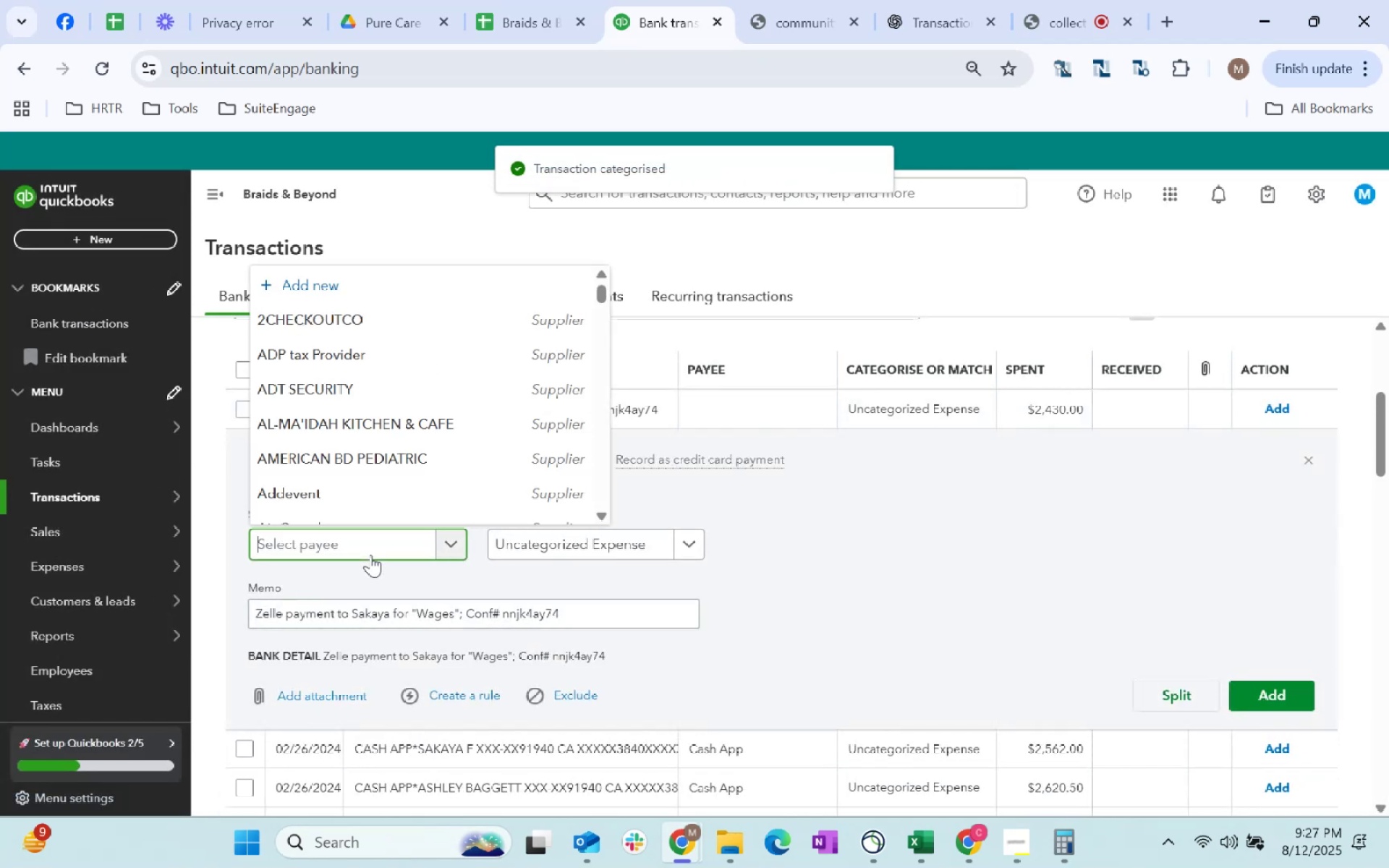 
type(sakaya)
key(Tab)
type(supplie)
key(Backspace)
key(Backspace)
key(Backspace)
key(Backspace)
key(Backspace)
key(Backspace)
key(Backspace)
key(Backspace)
type(wages)
key(Tab)
 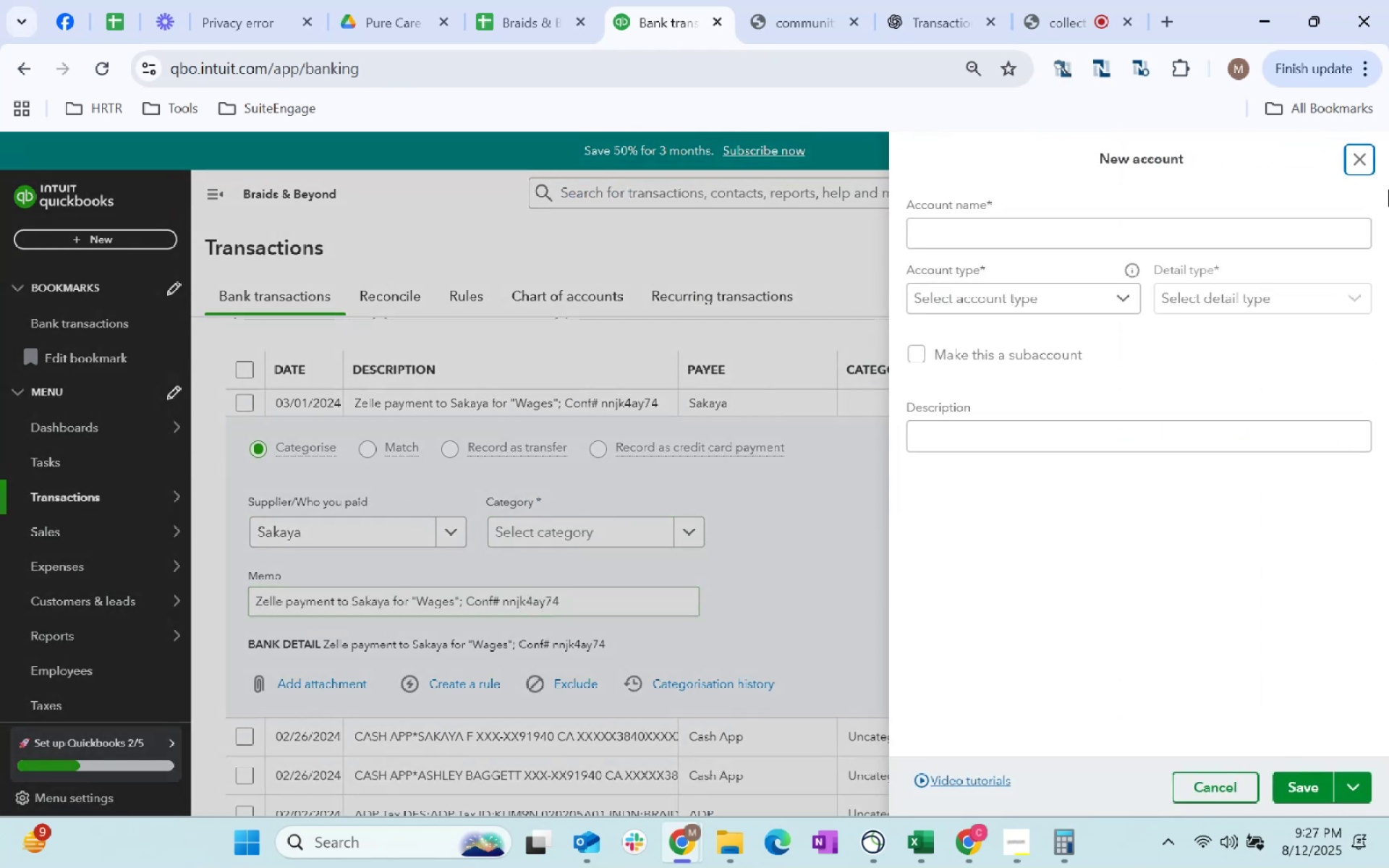 
left_click([1365, 163])
 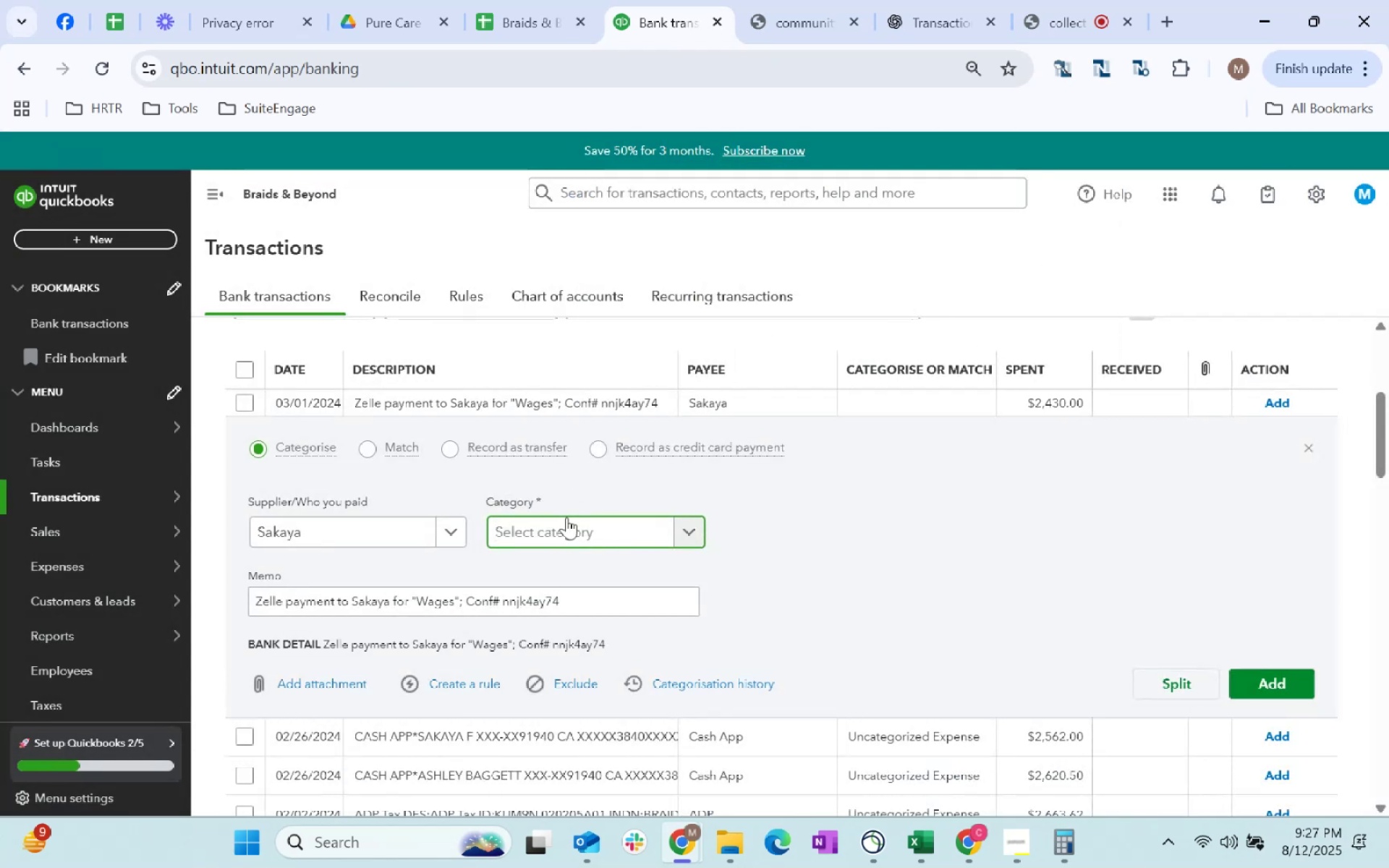 
type(wage)
 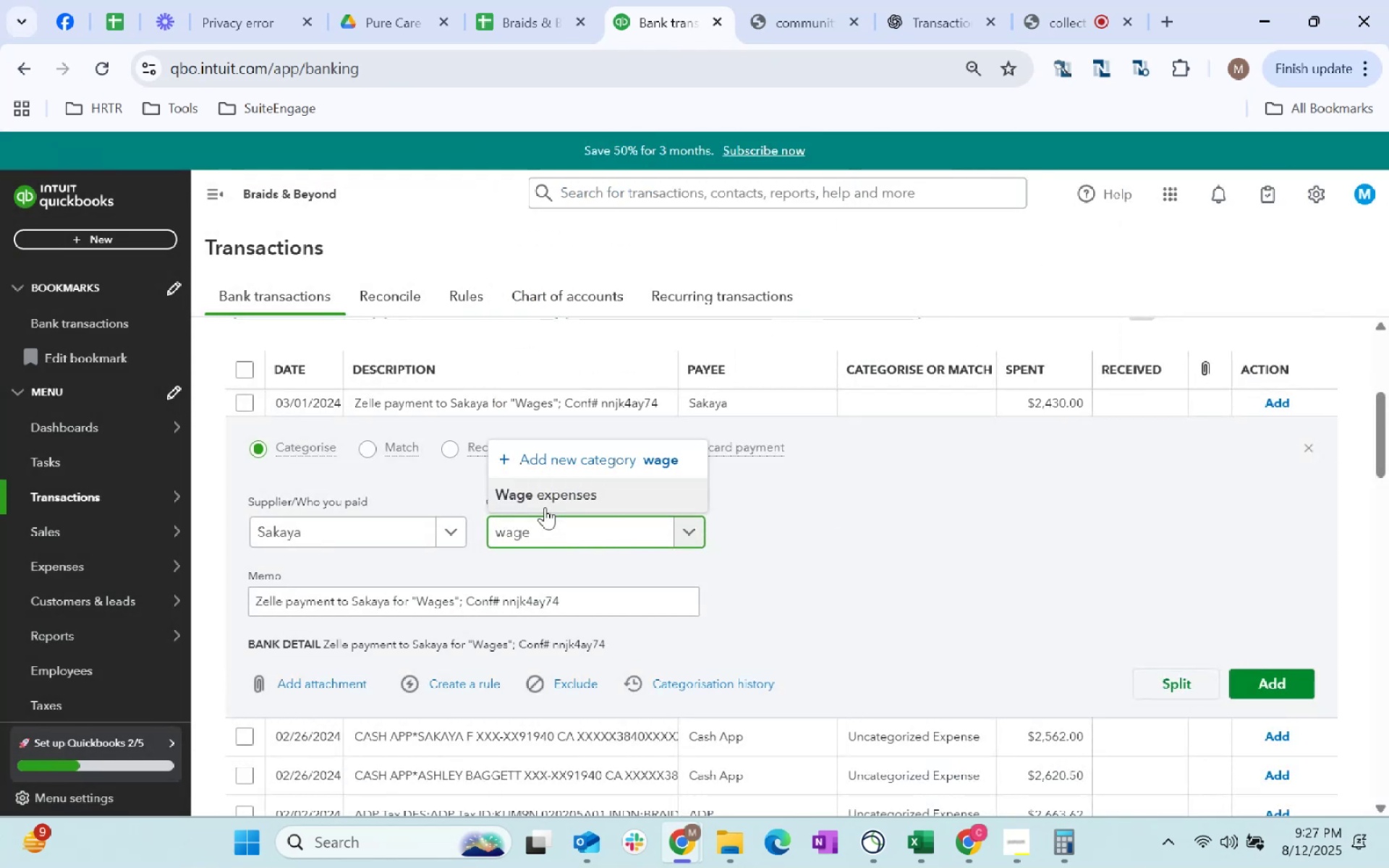 
left_click([545, 506])
 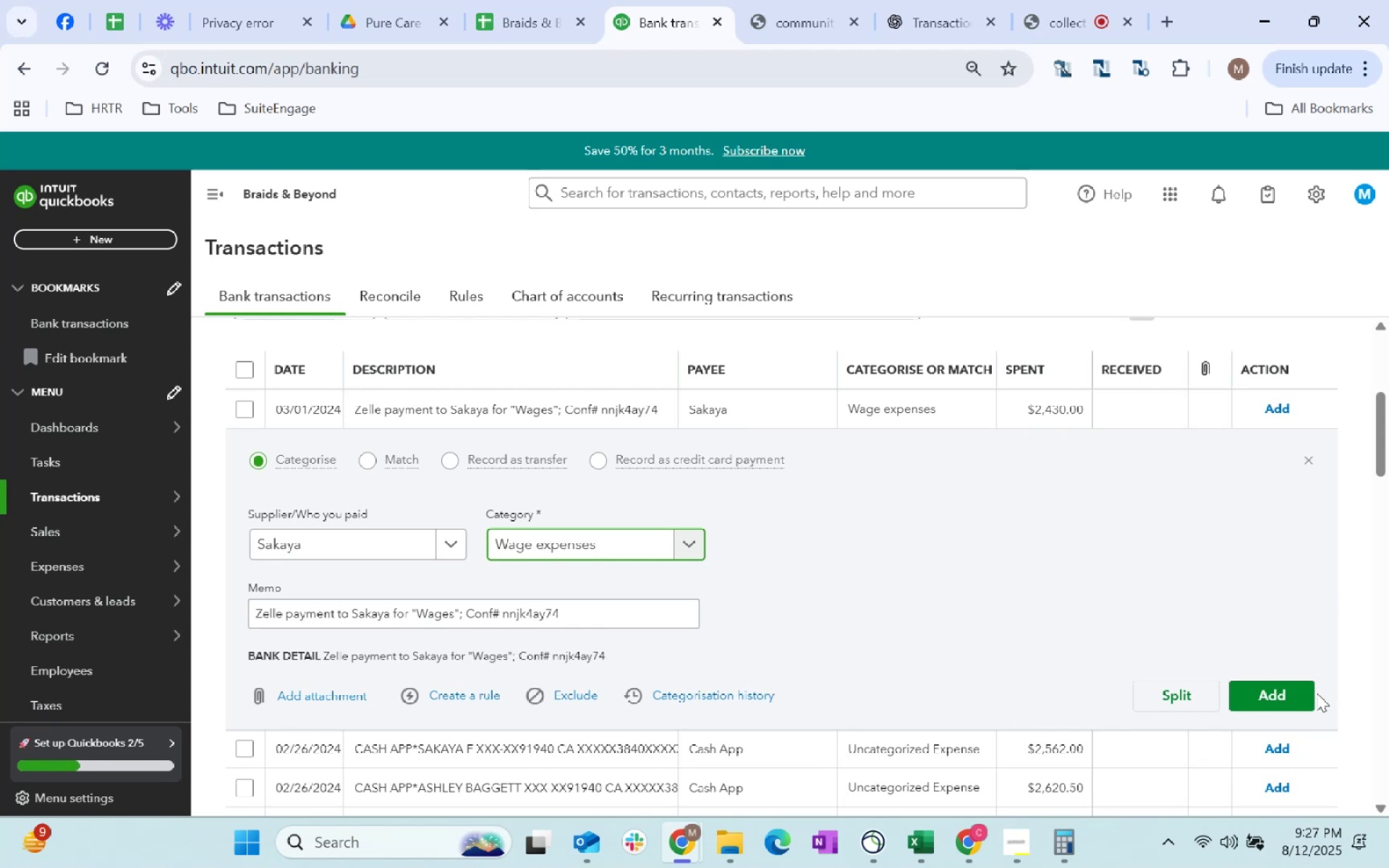 
left_click([1291, 694])
 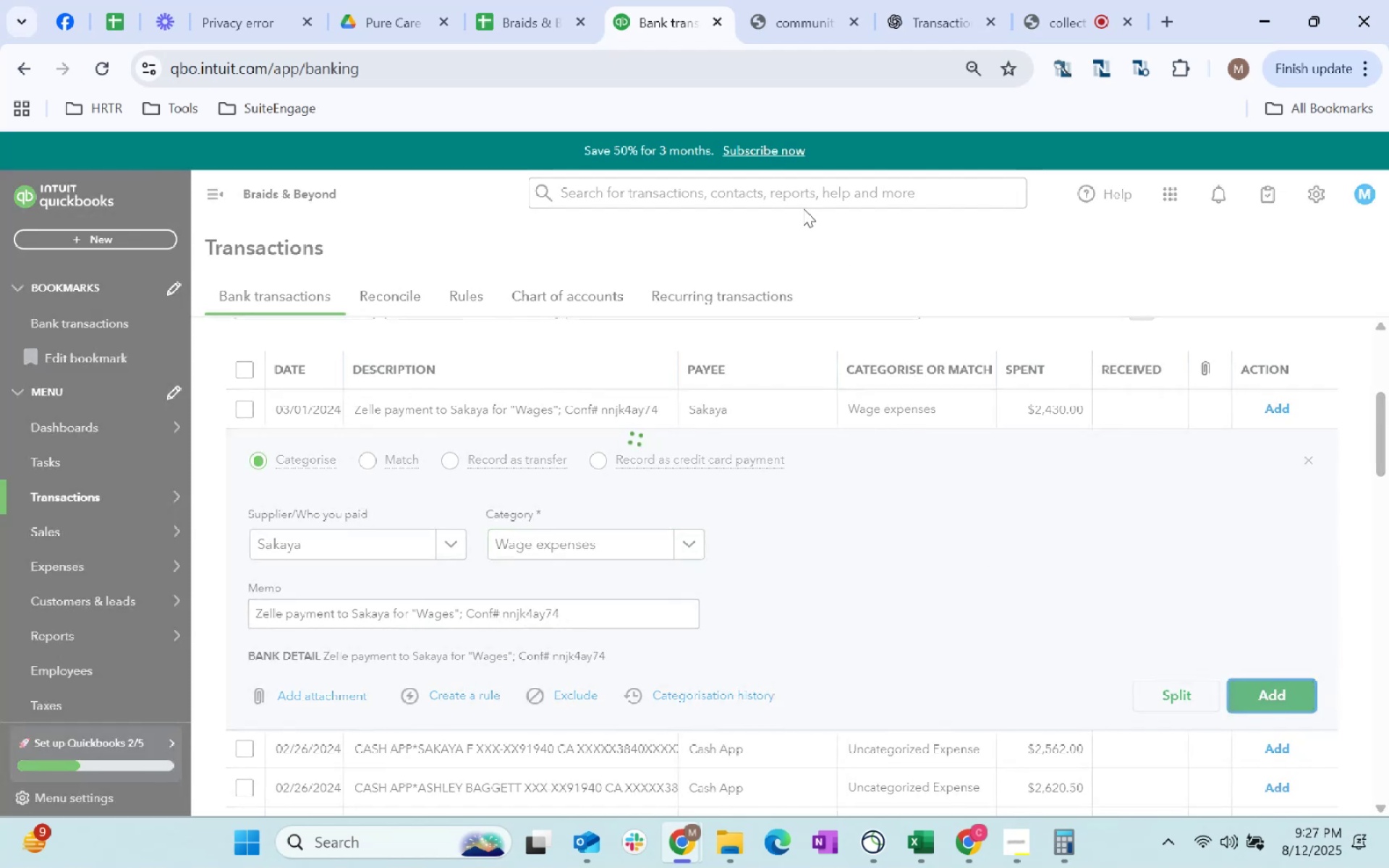 
scroll: coordinate [899, 419], scroll_direction: up, amount: 12.0
 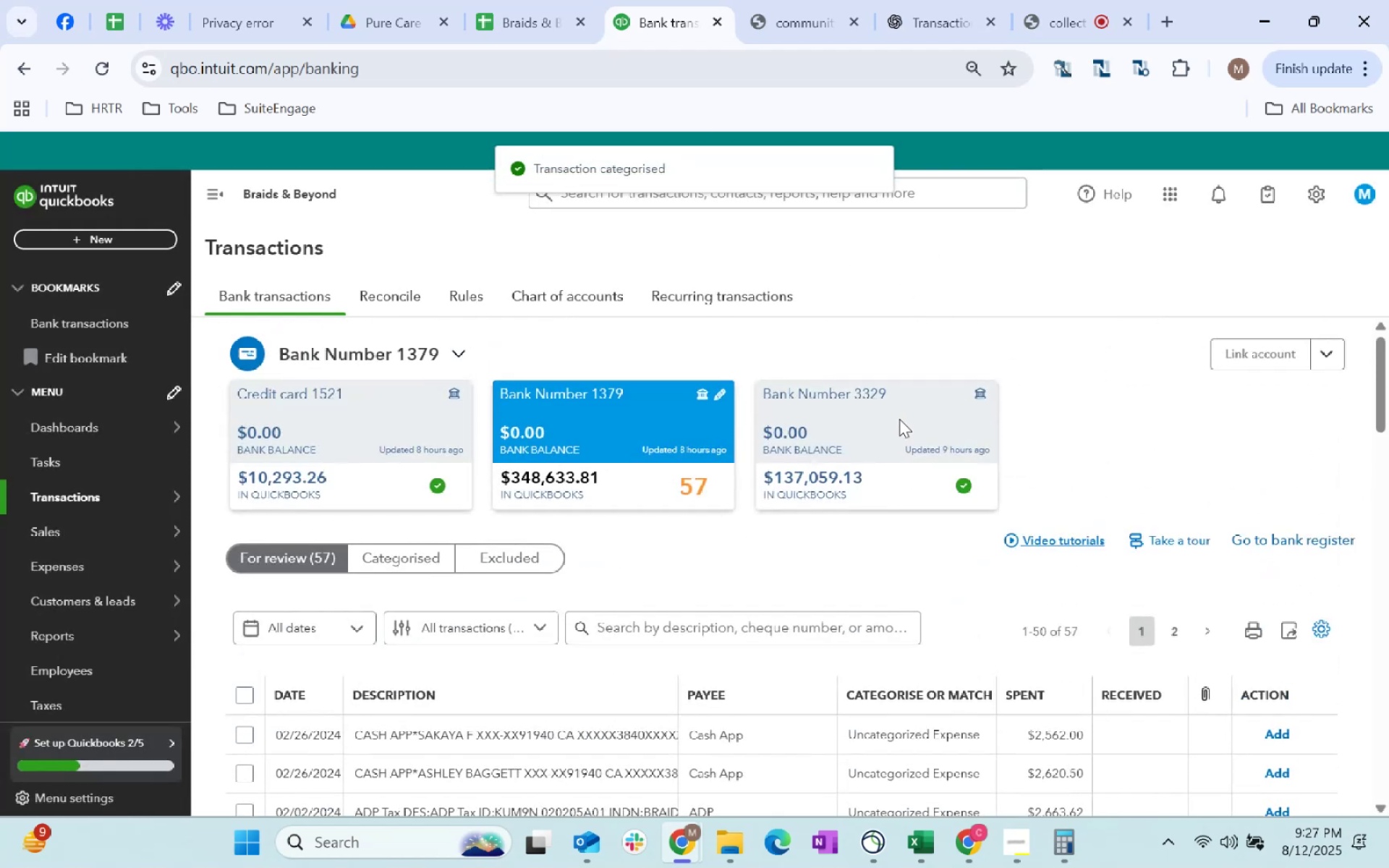 
scroll: coordinate [890, 424], scroll_direction: down, amount: 2.0
 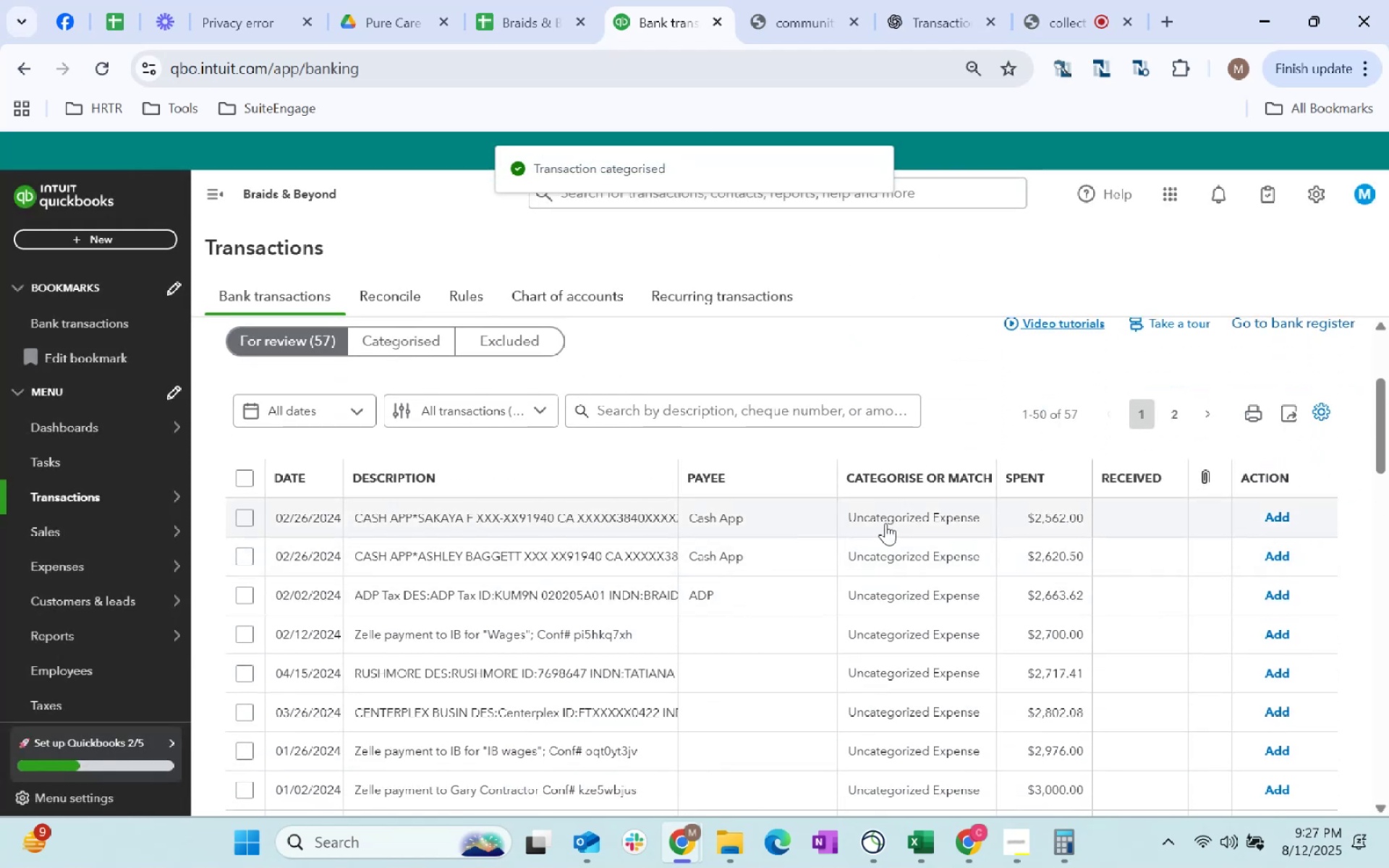 
left_click([885, 523])
 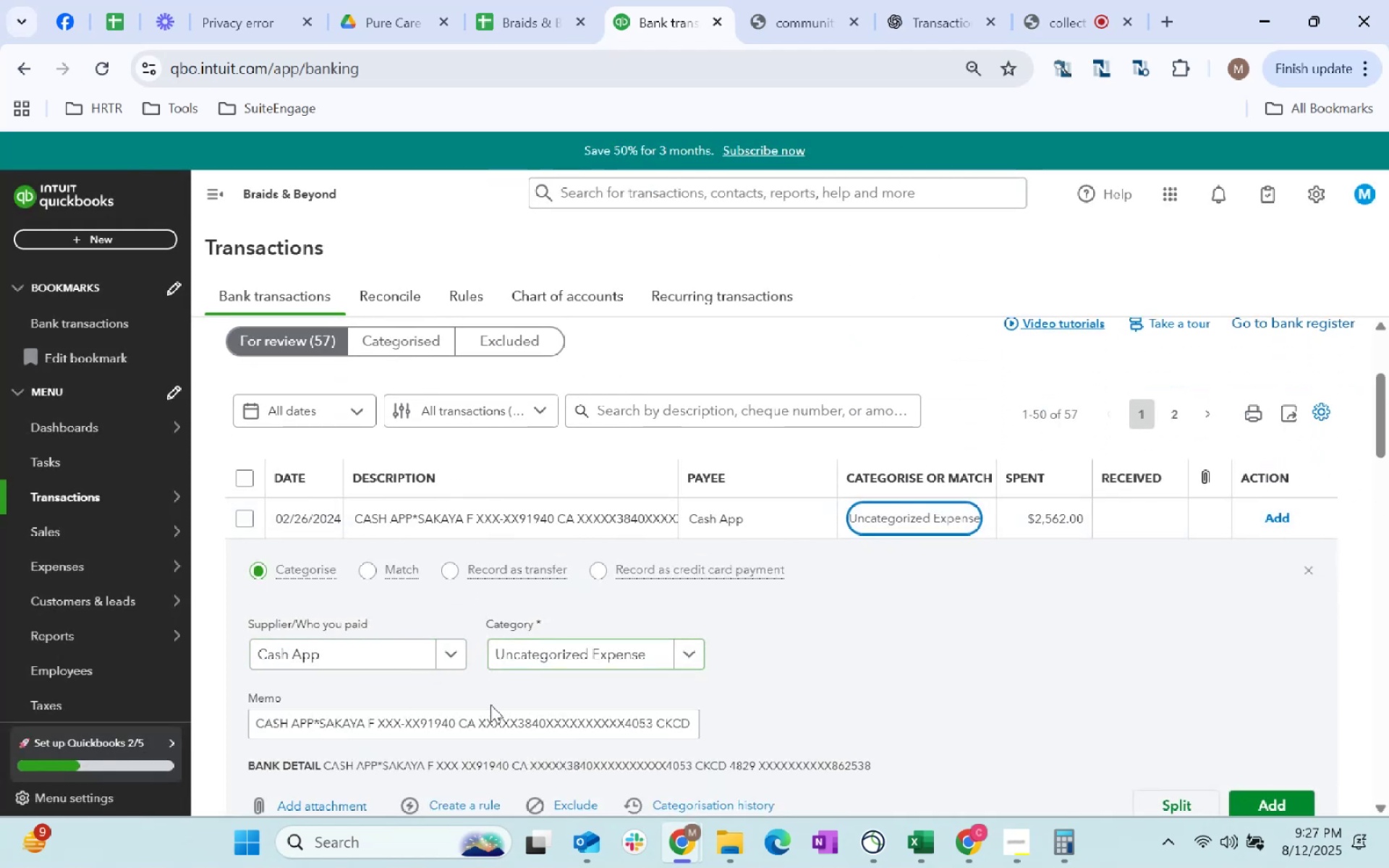 
left_click([518, 659])
 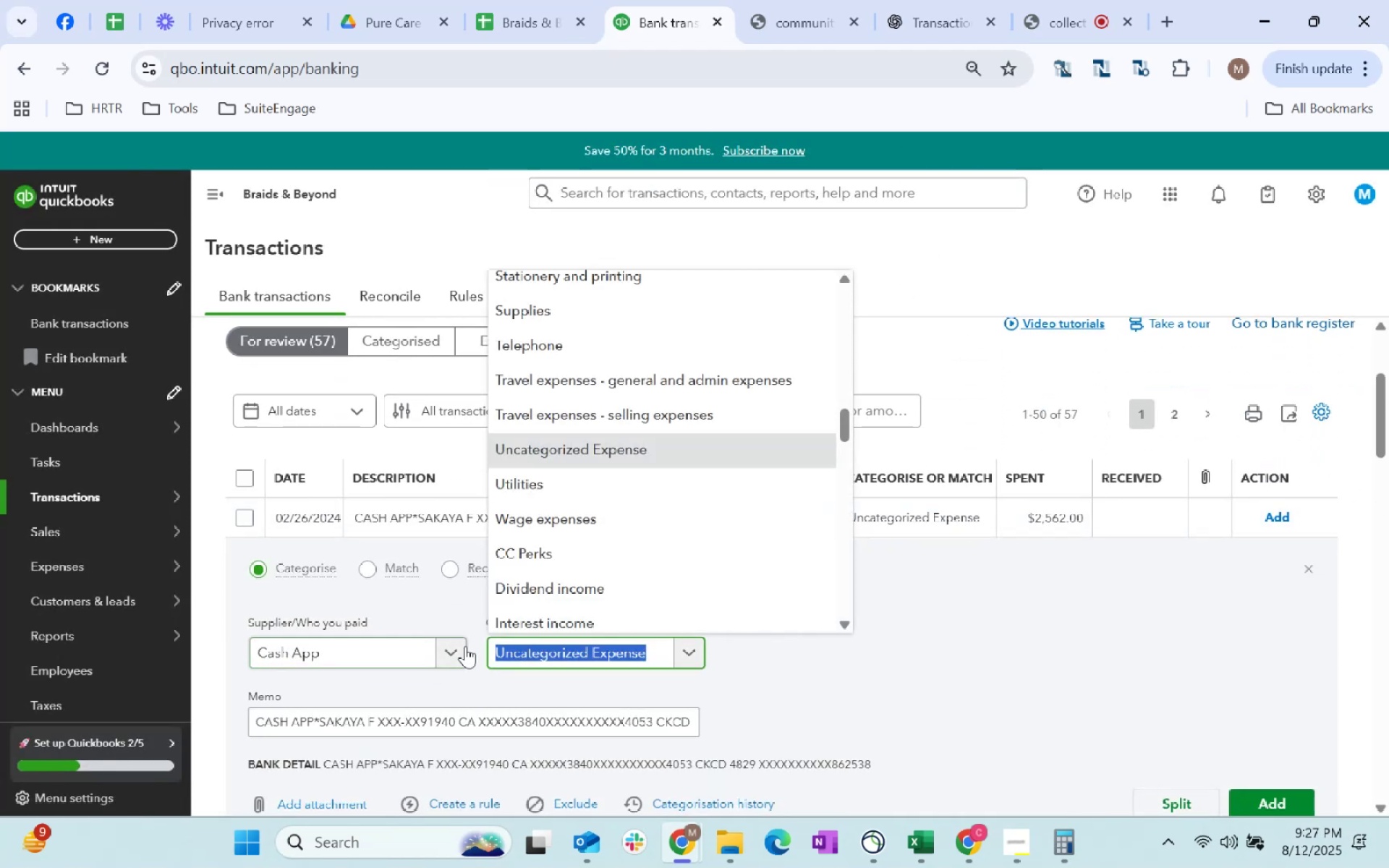 
type(wage)
key(Tab)
 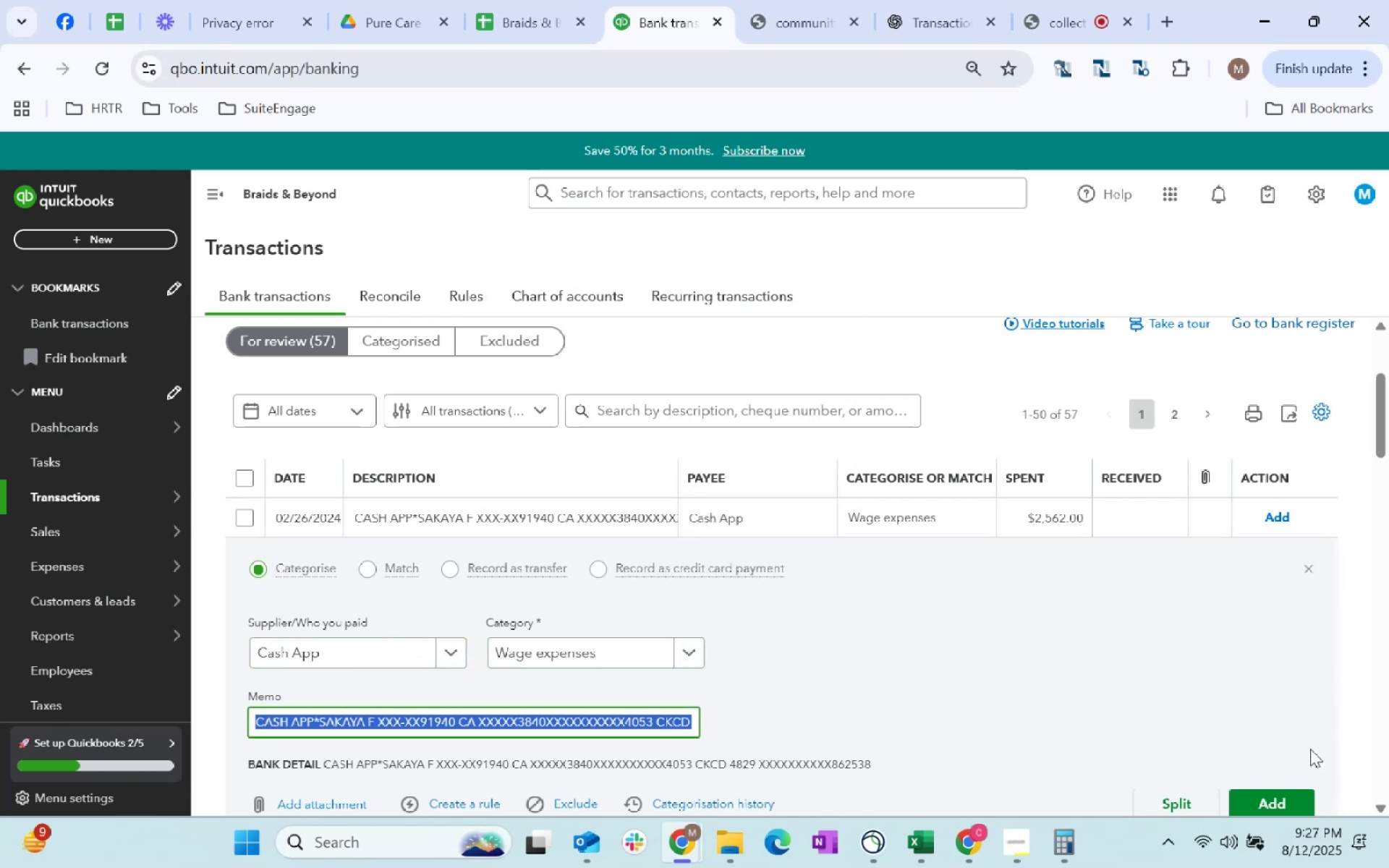 
left_click([1264, 791])
 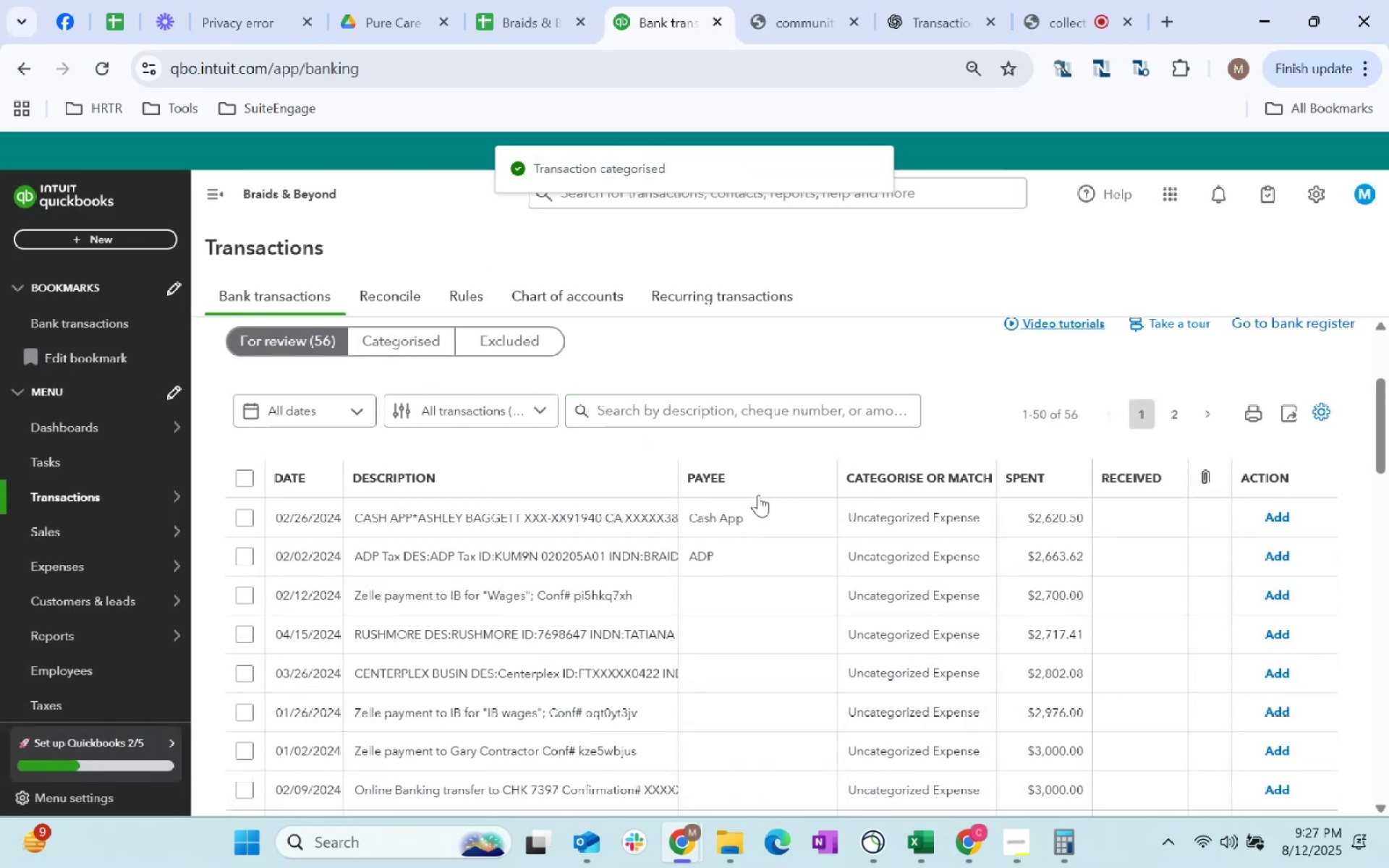 
wait(5.8)
 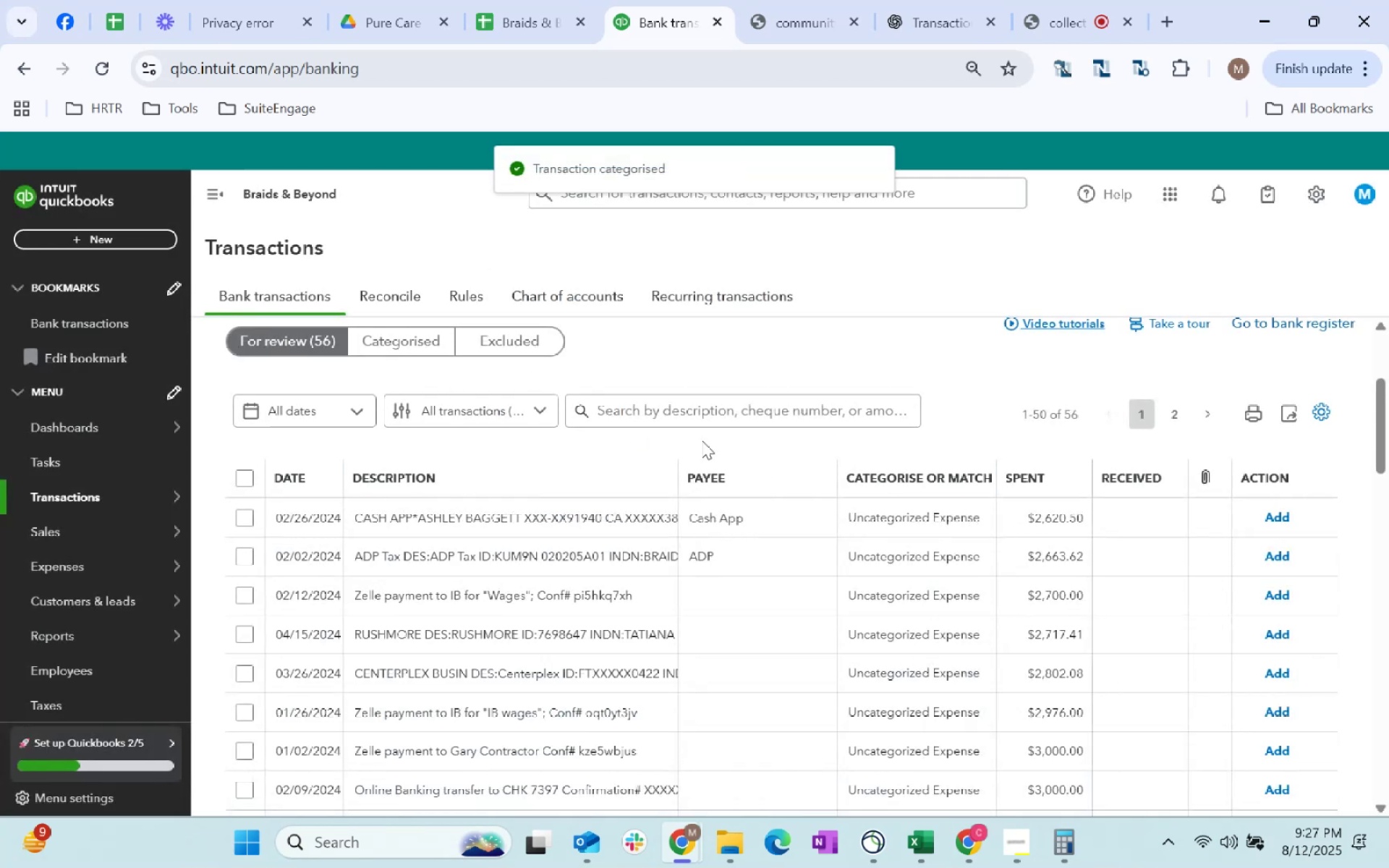 
left_click([749, 514])
 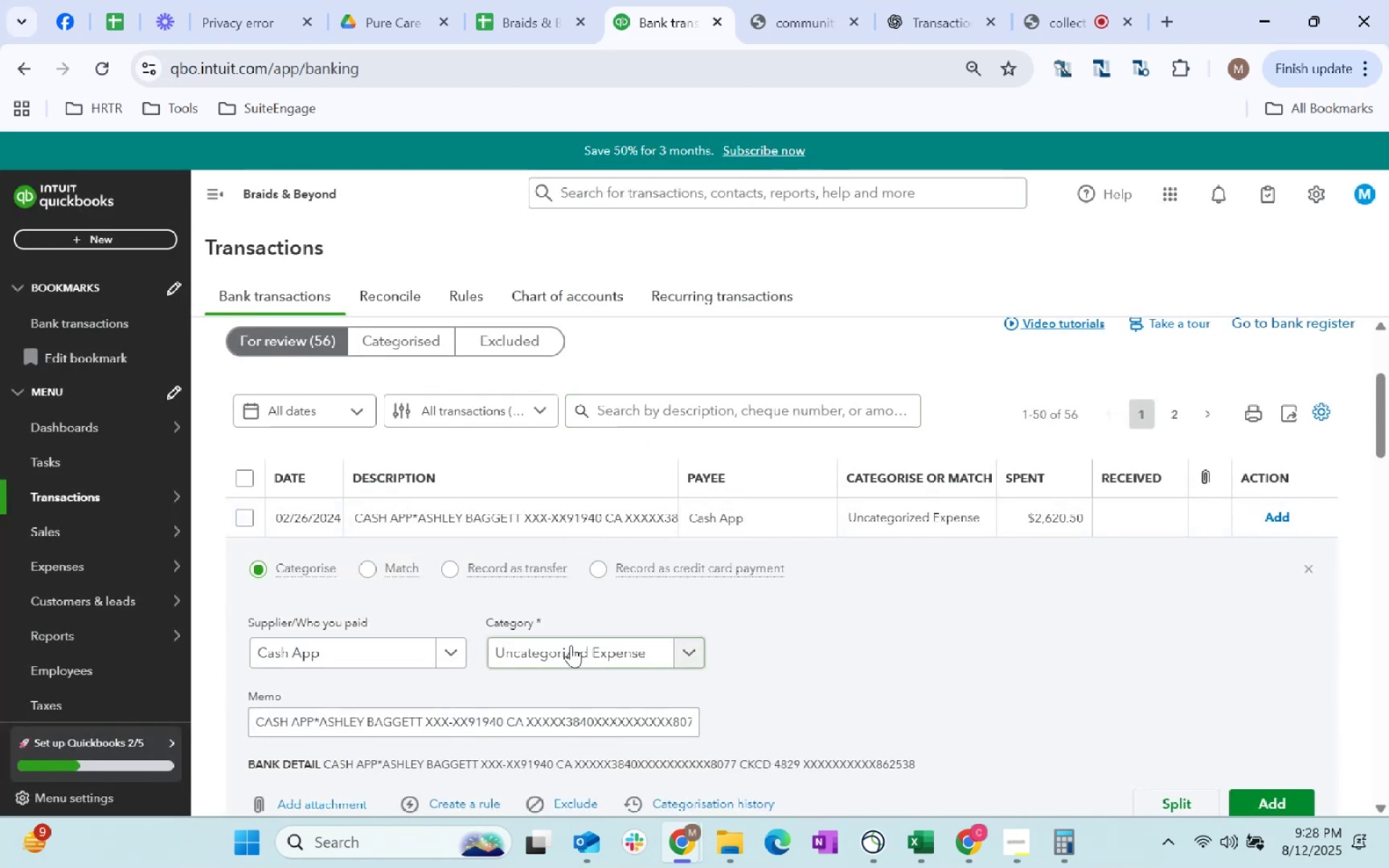 
left_click([588, 643])
 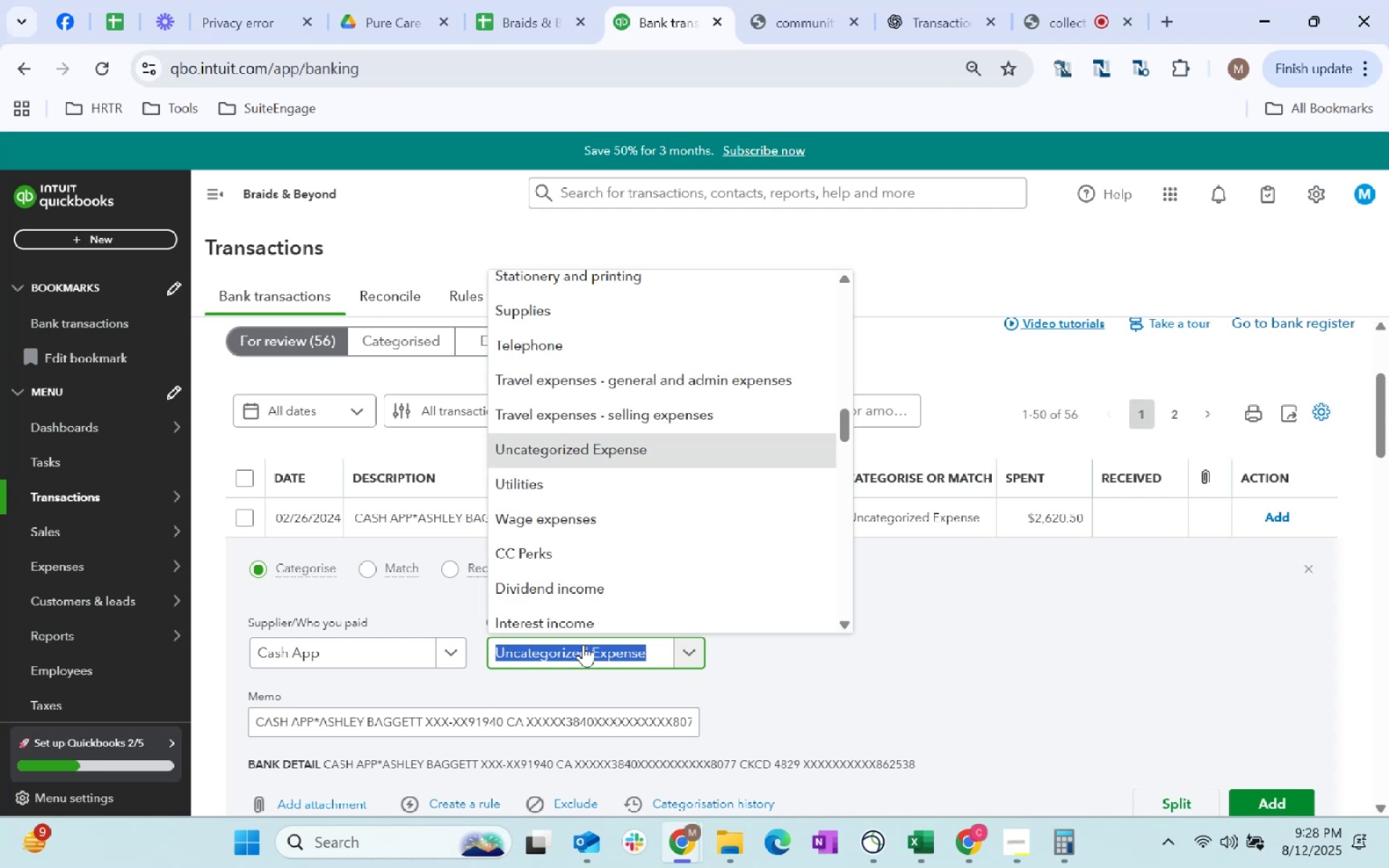 
type(wage)
key(Tab)
 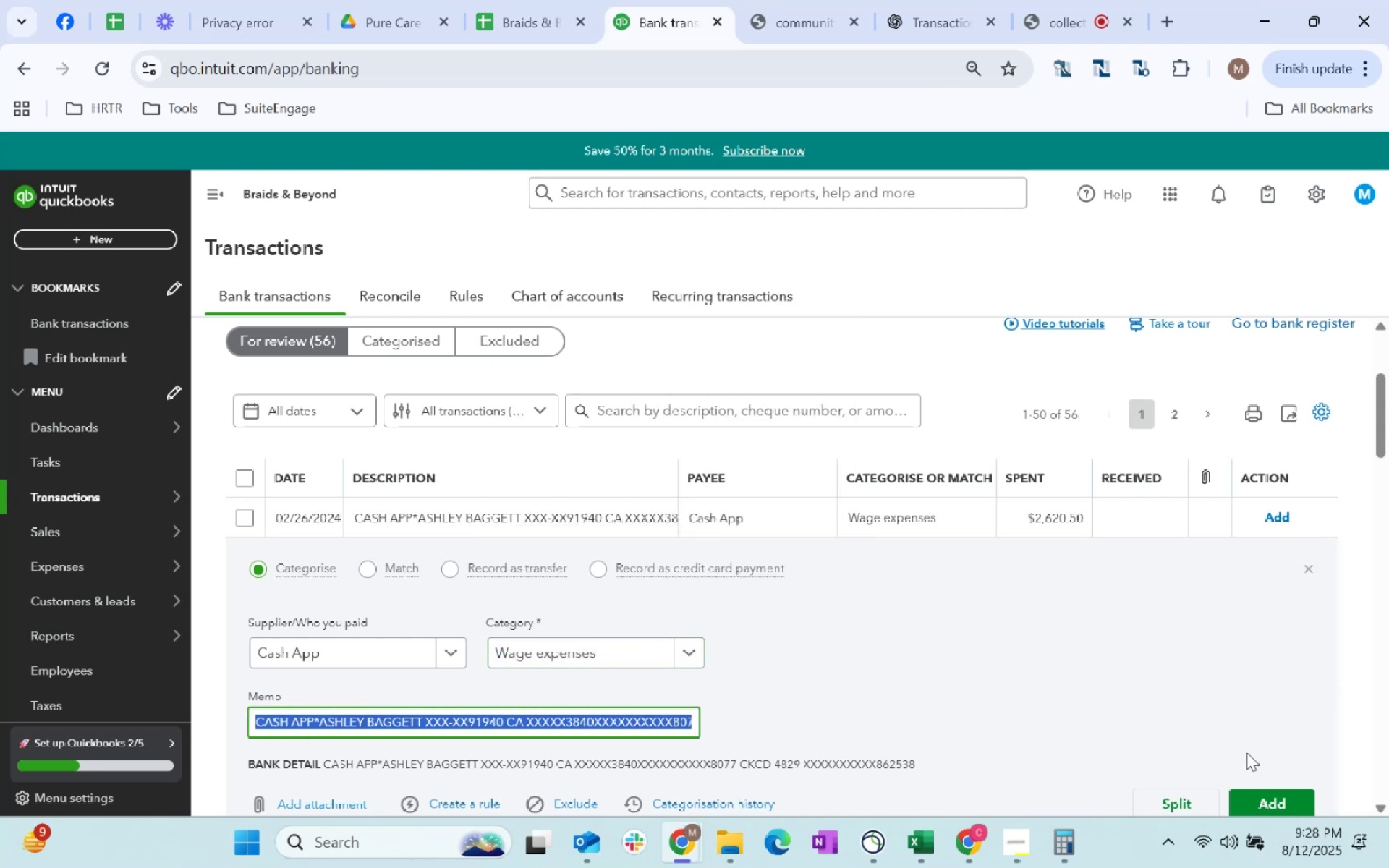 
left_click([1284, 801])
 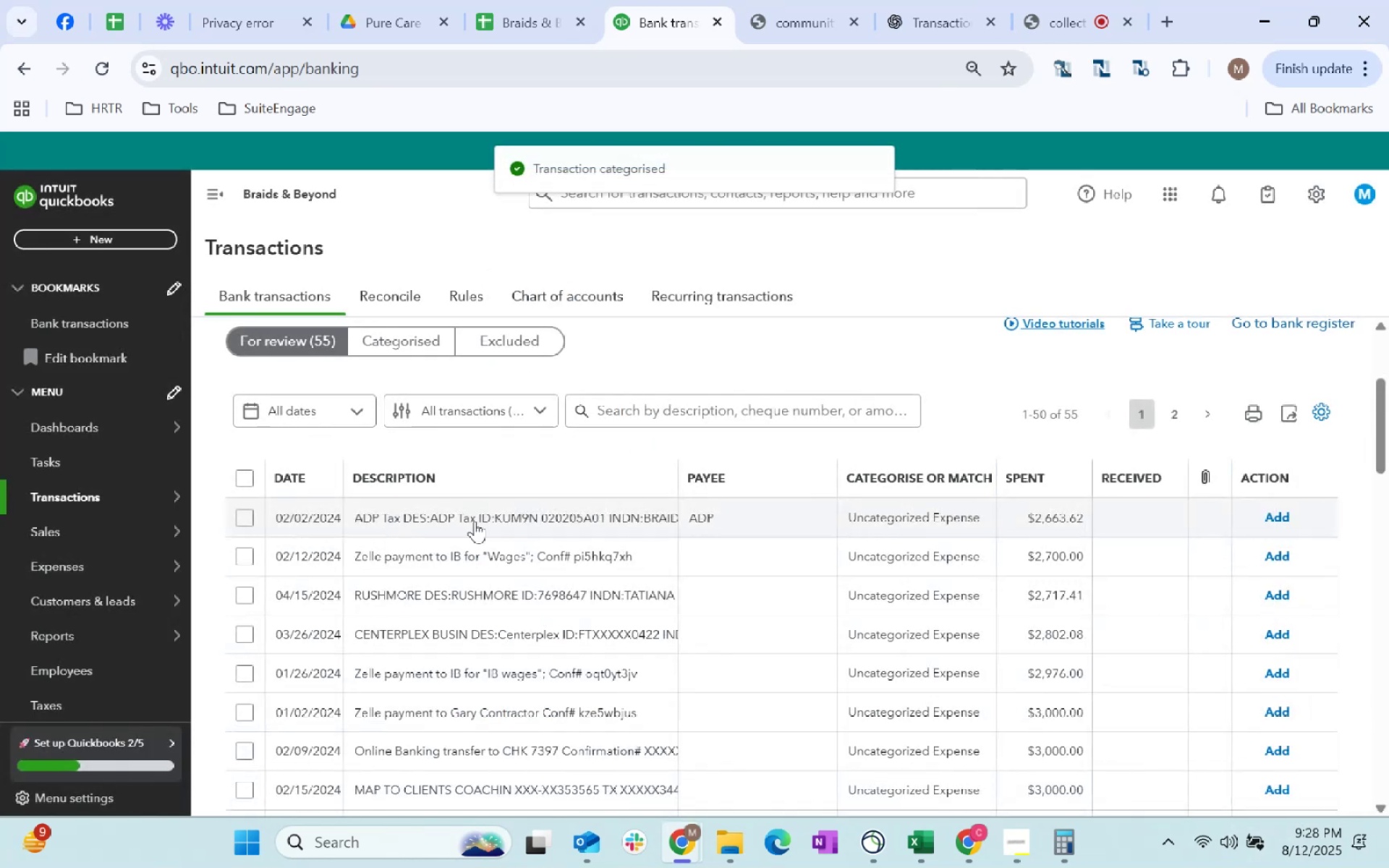 
left_click([477, 522])
 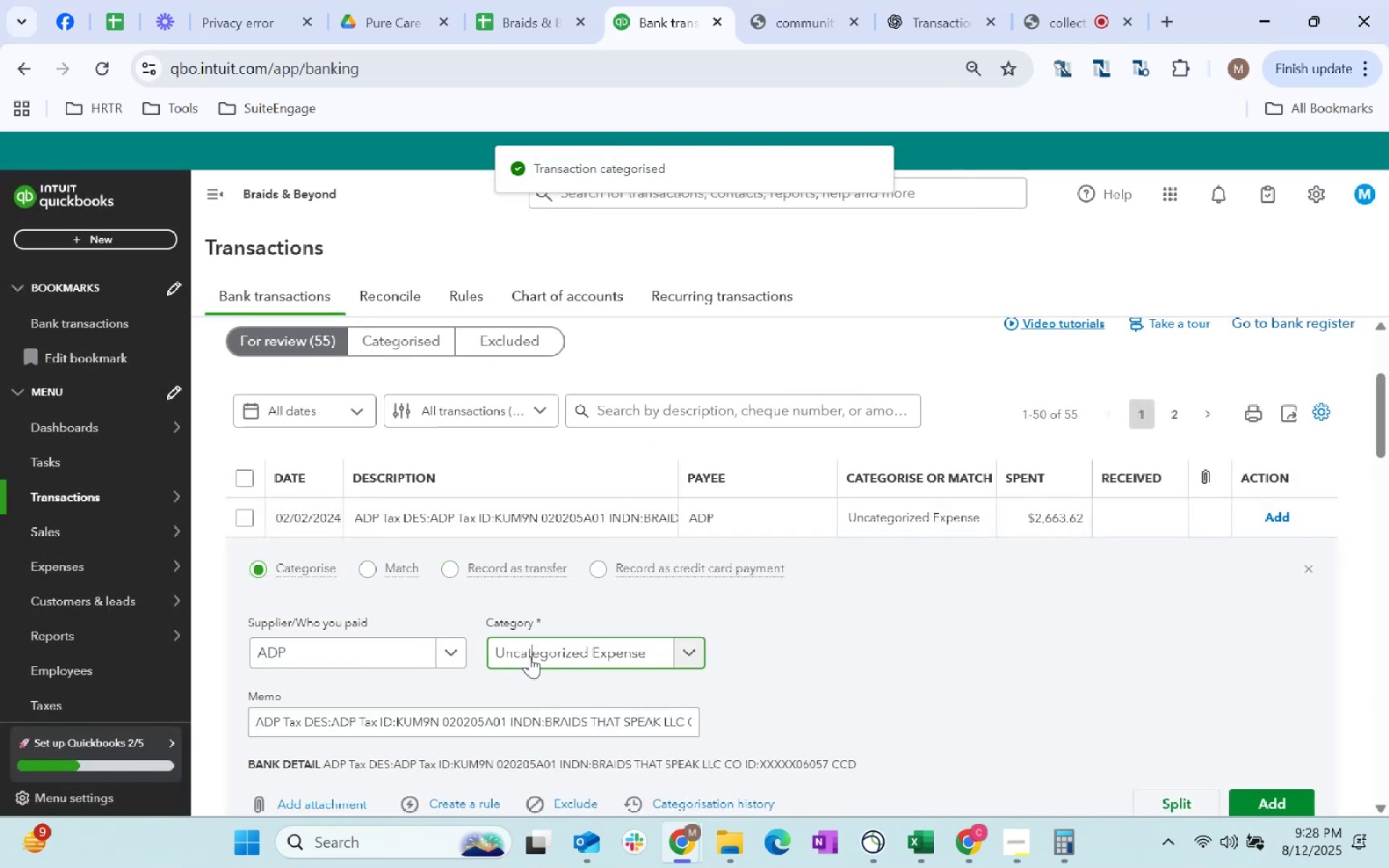 
type(tax refund)
key(Tab)
 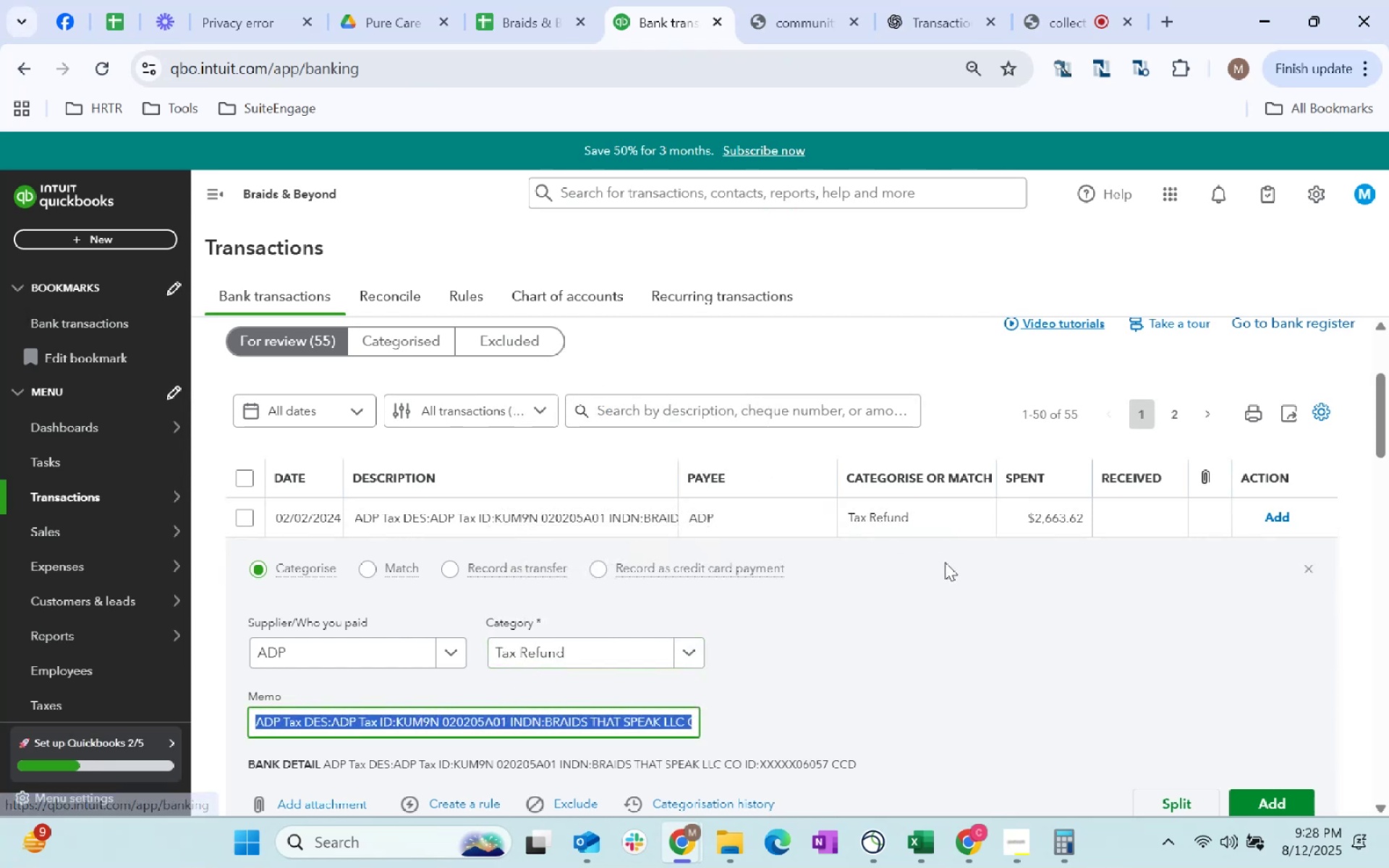 
scroll: coordinate [951, 566], scroll_direction: down, amount: 2.0
 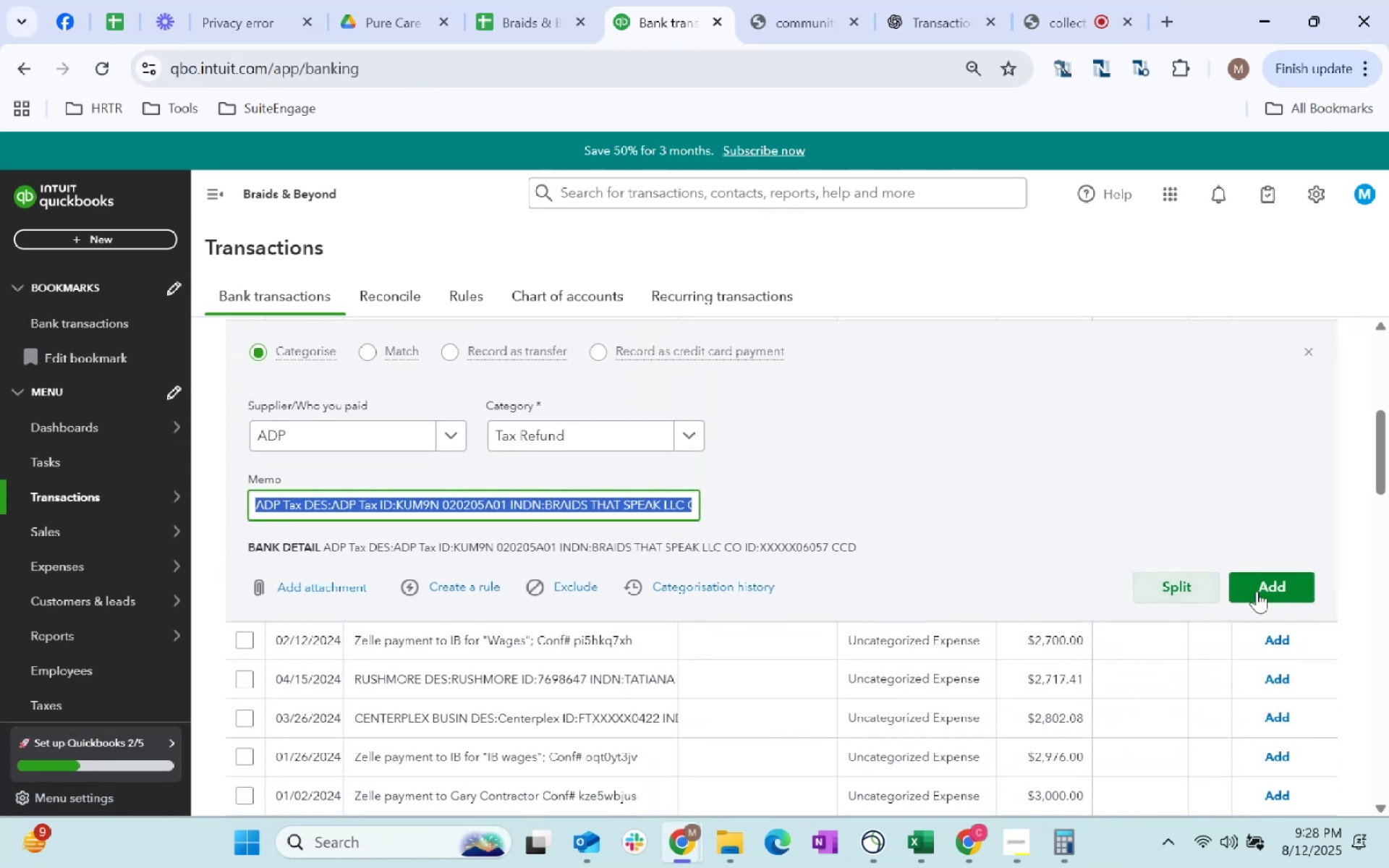 
left_click([1262, 591])
 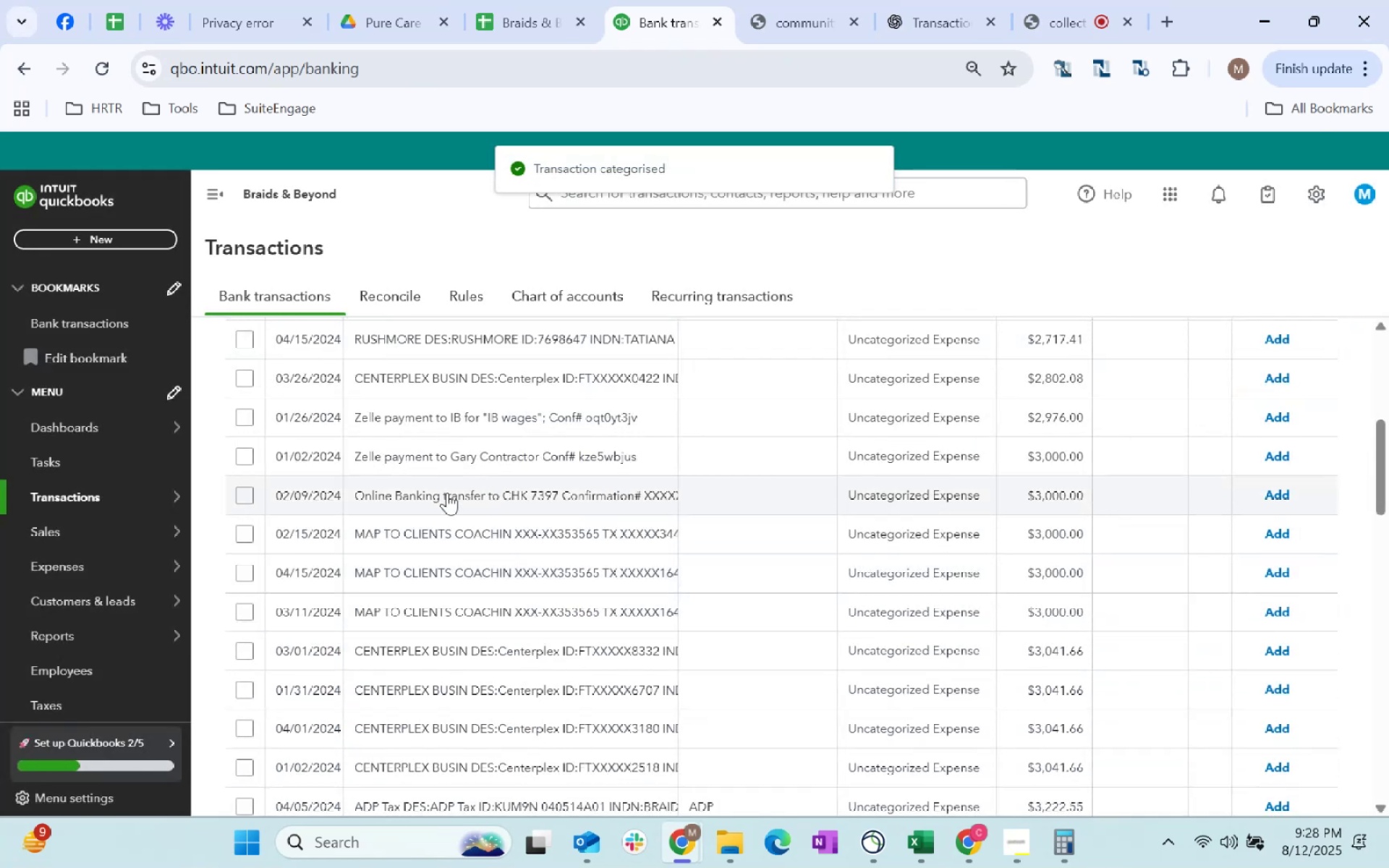 
scroll: coordinate [874, 527], scroll_direction: up, amount: 2.0
 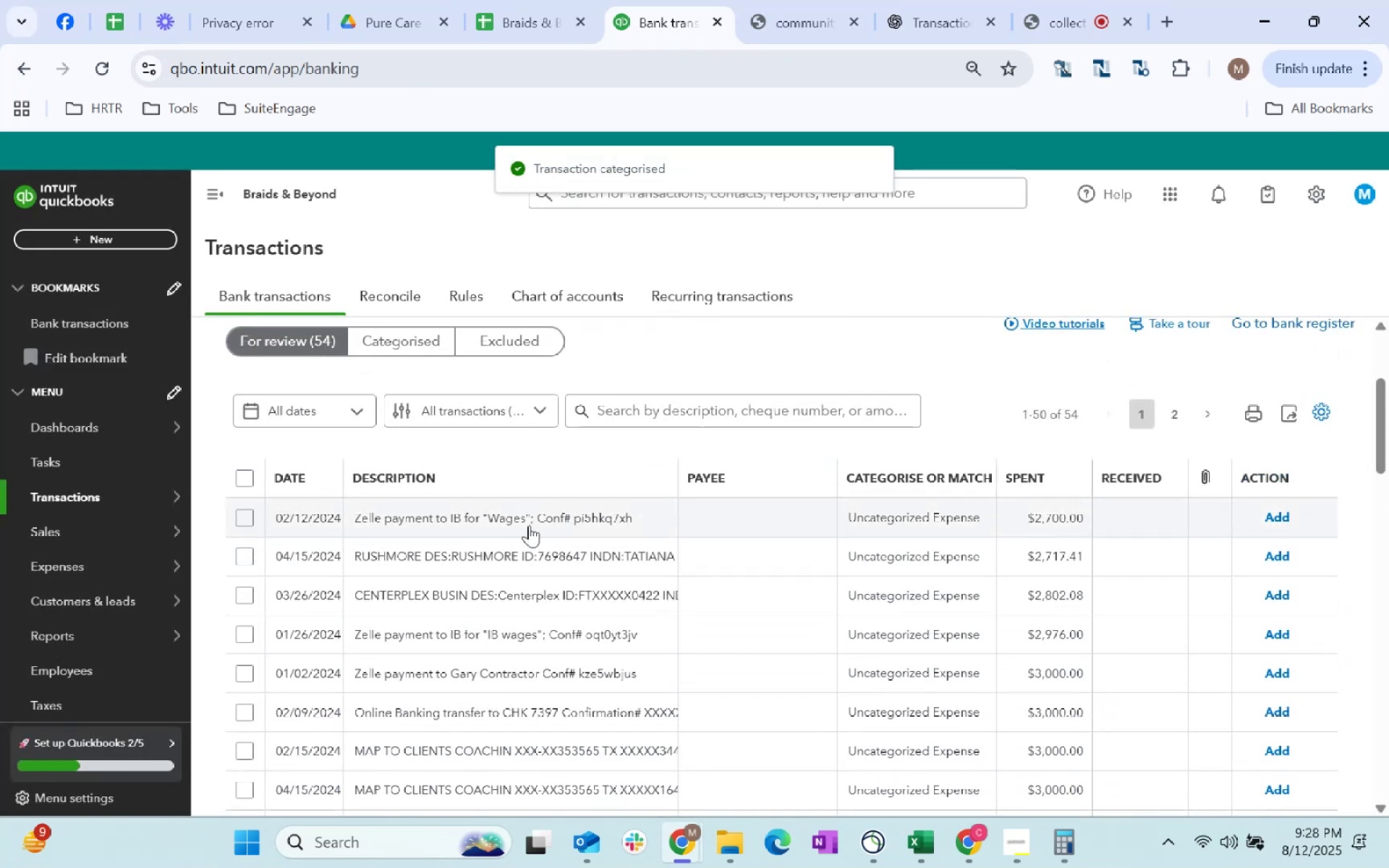 
left_click([529, 519])
 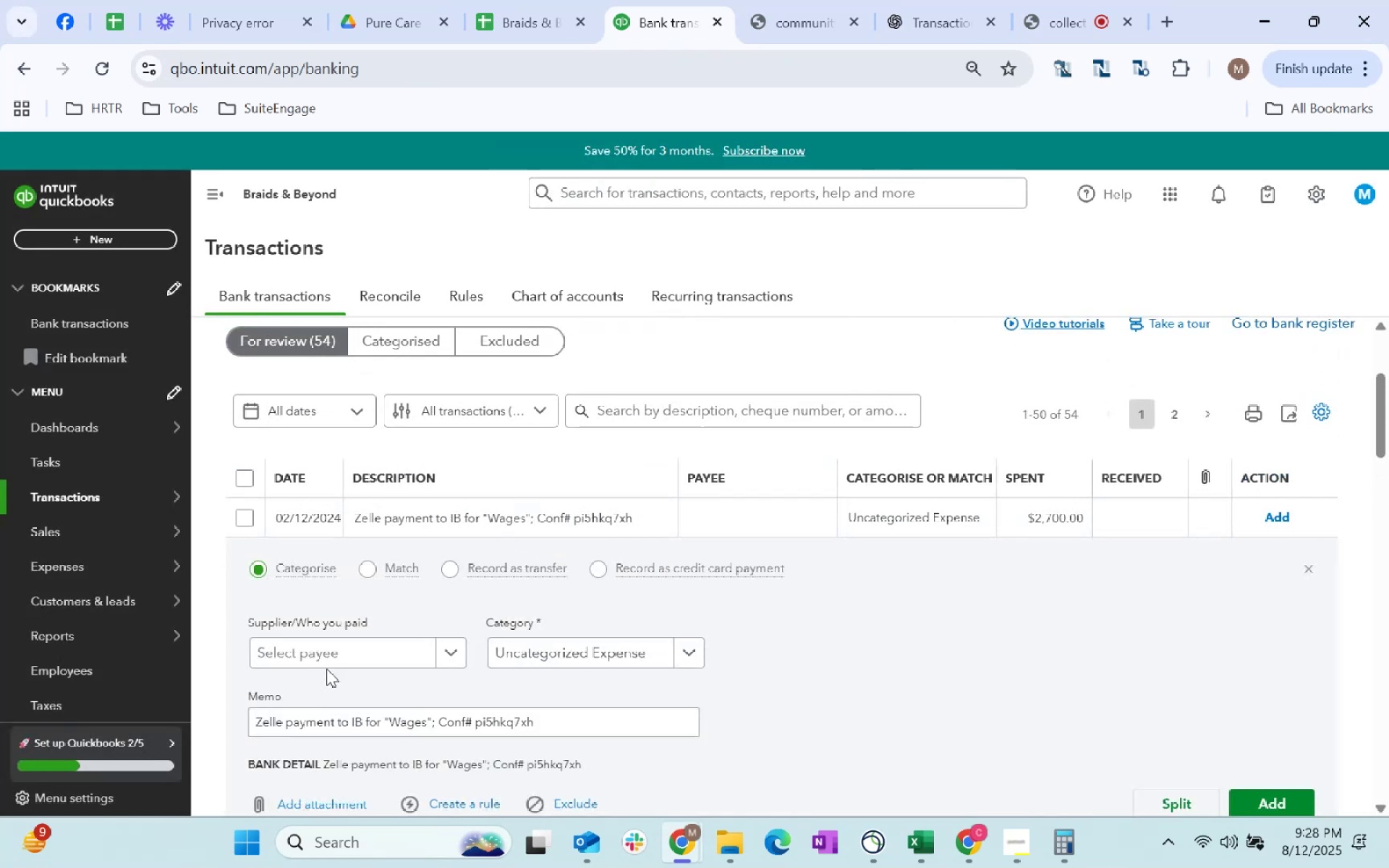 
left_click([324, 663])
 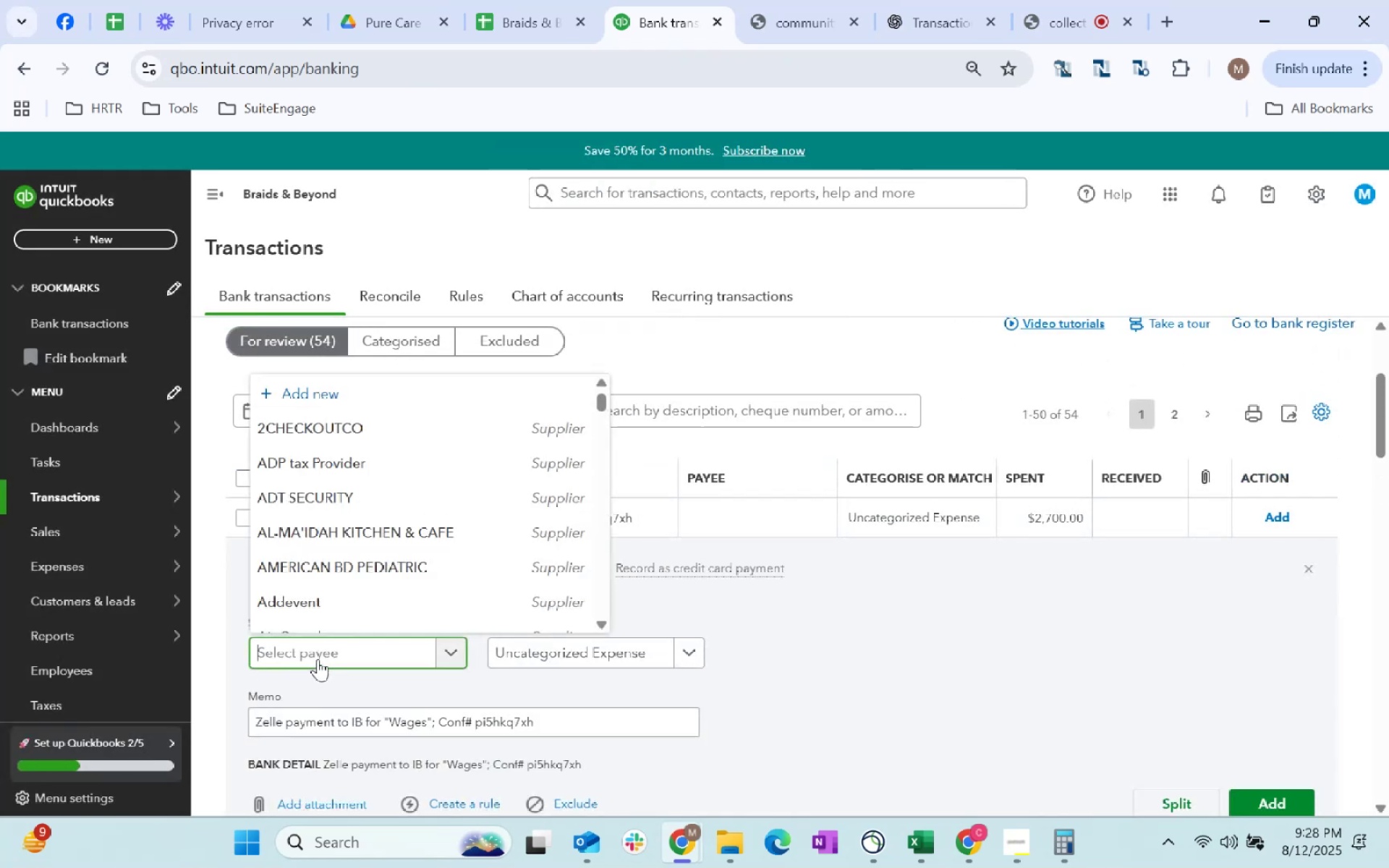 
key(Shift+I)
 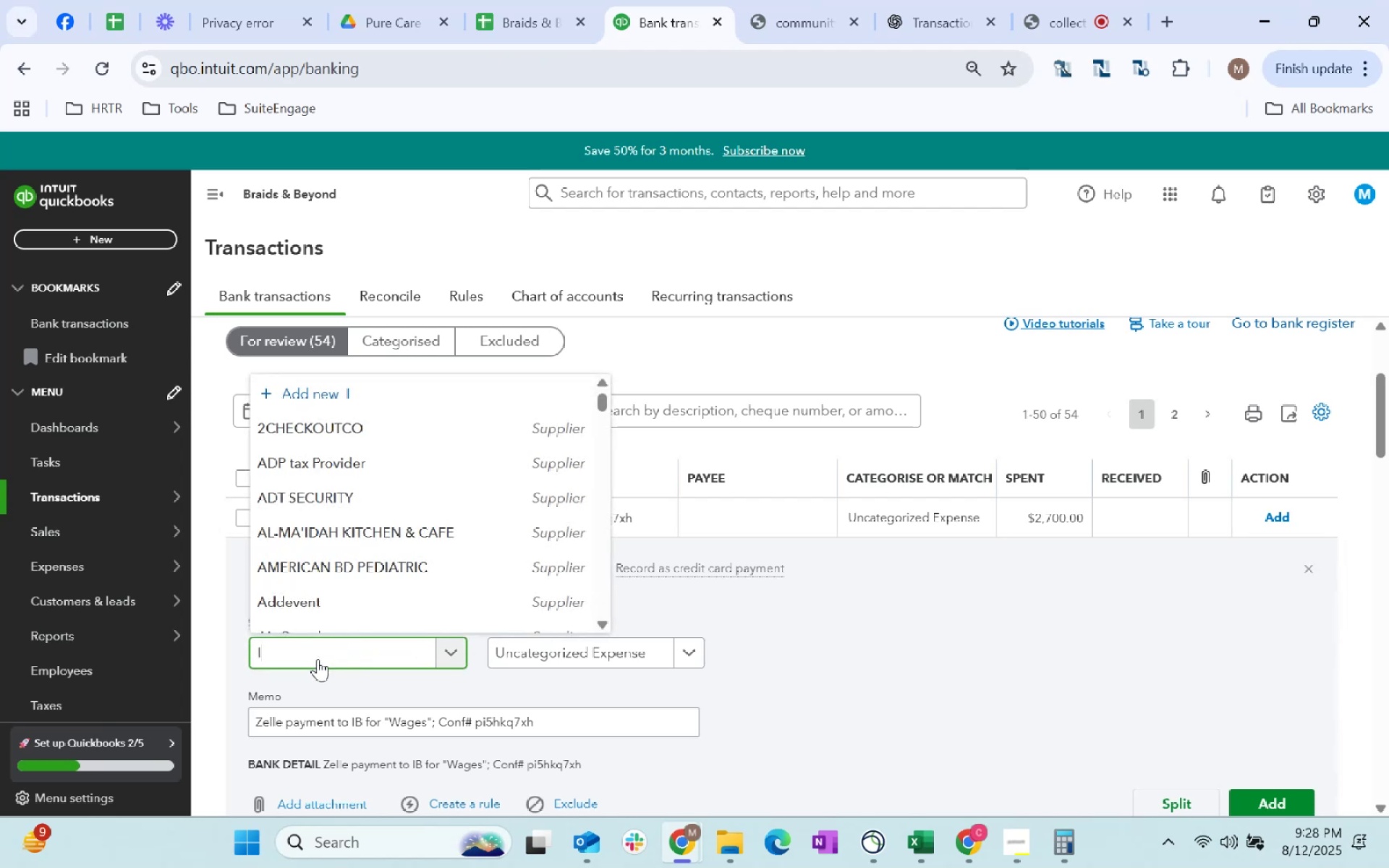 
key(Space)
 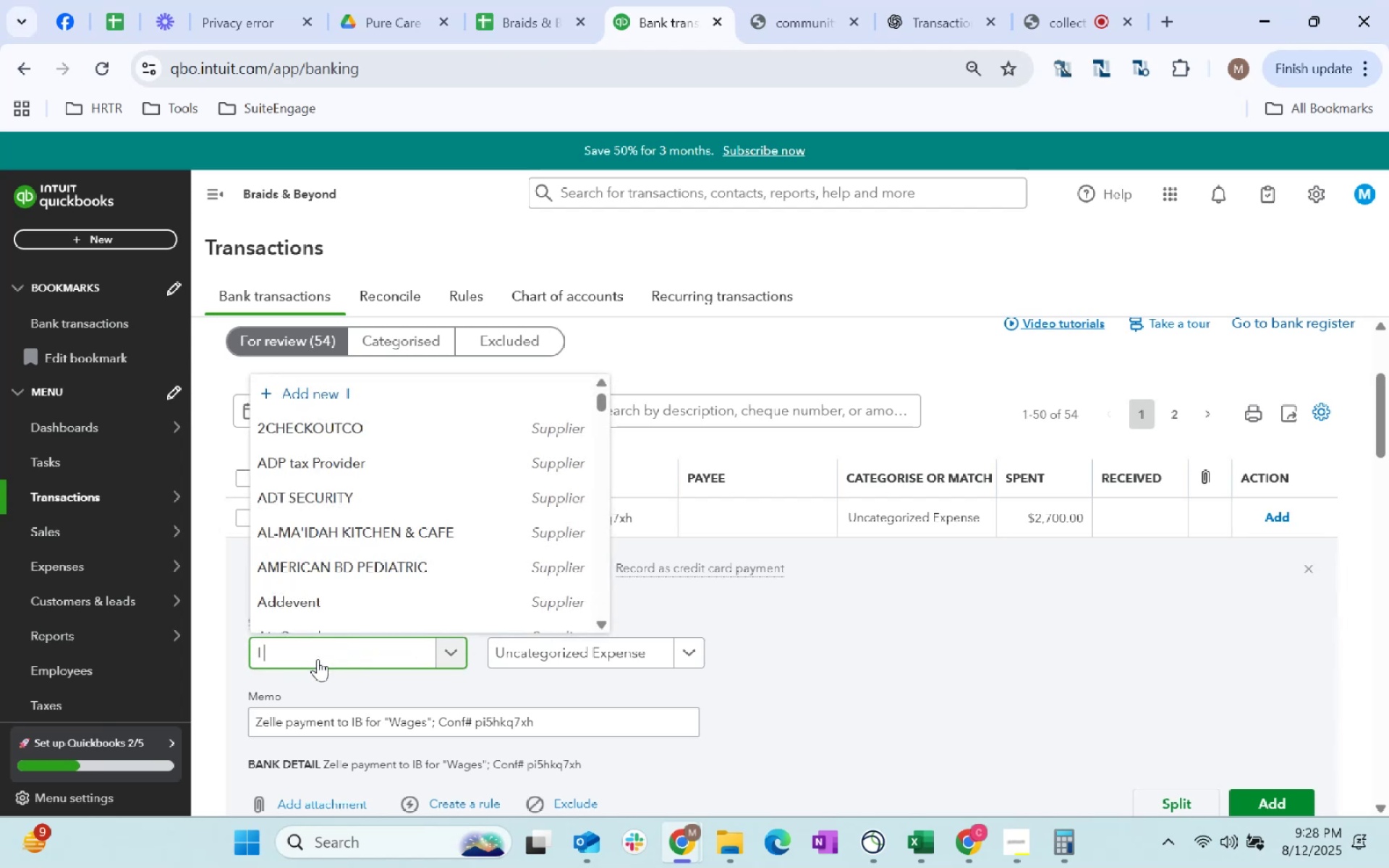 
key(Shift+ShiftLeft)
 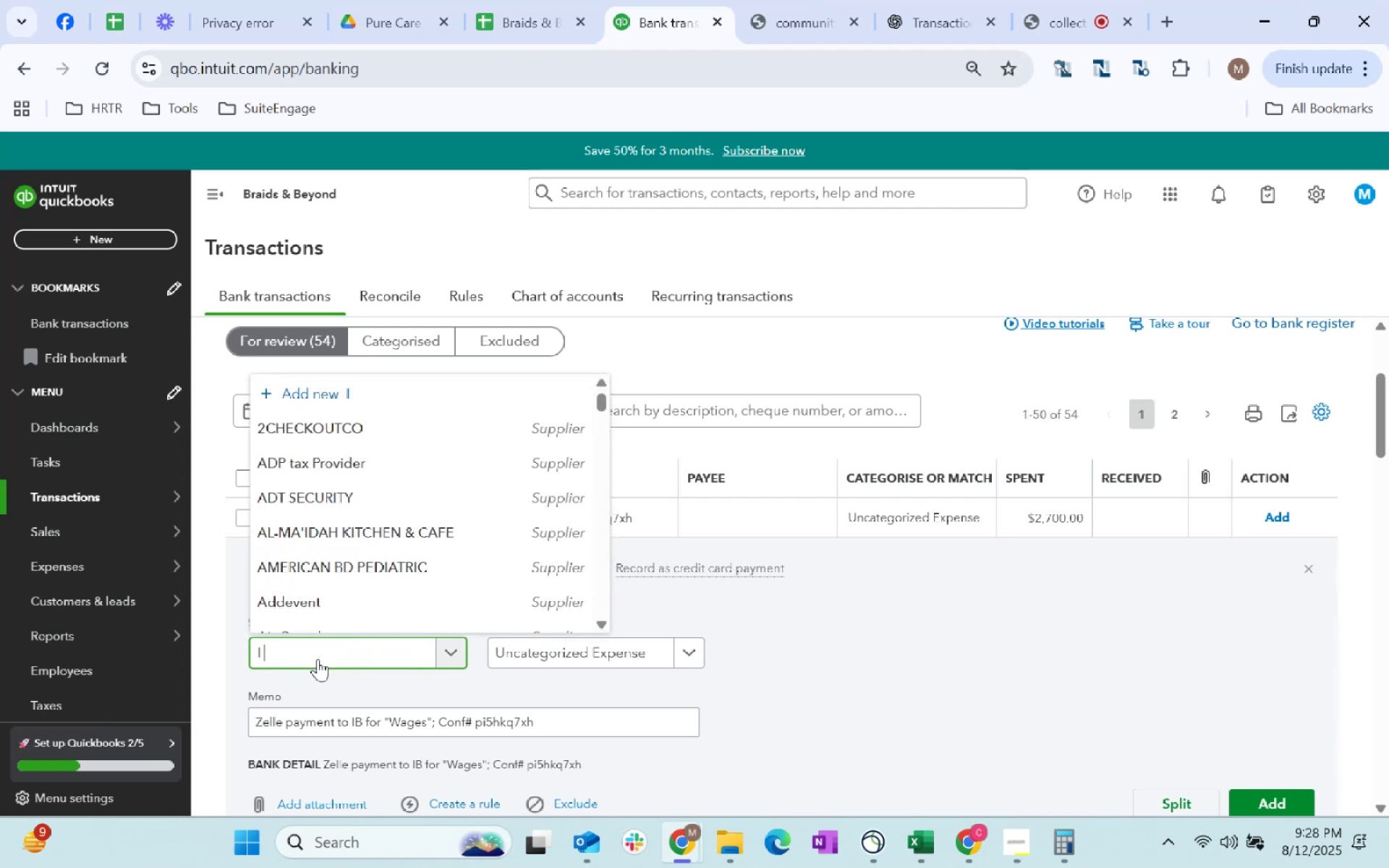 
key(Shift+B)
 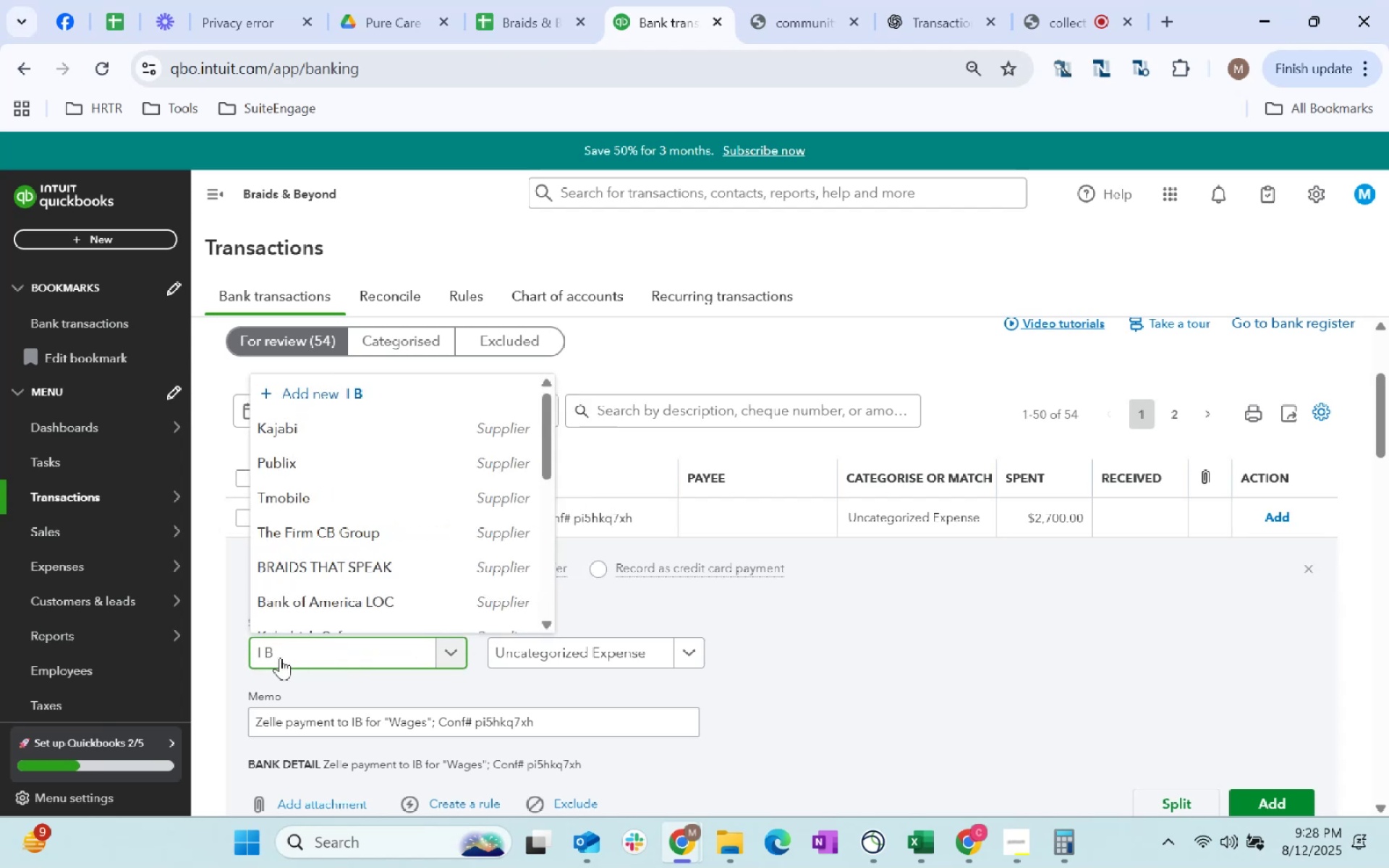 
scroll: coordinate [368, 537], scroll_direction: down, amount: 4.0
 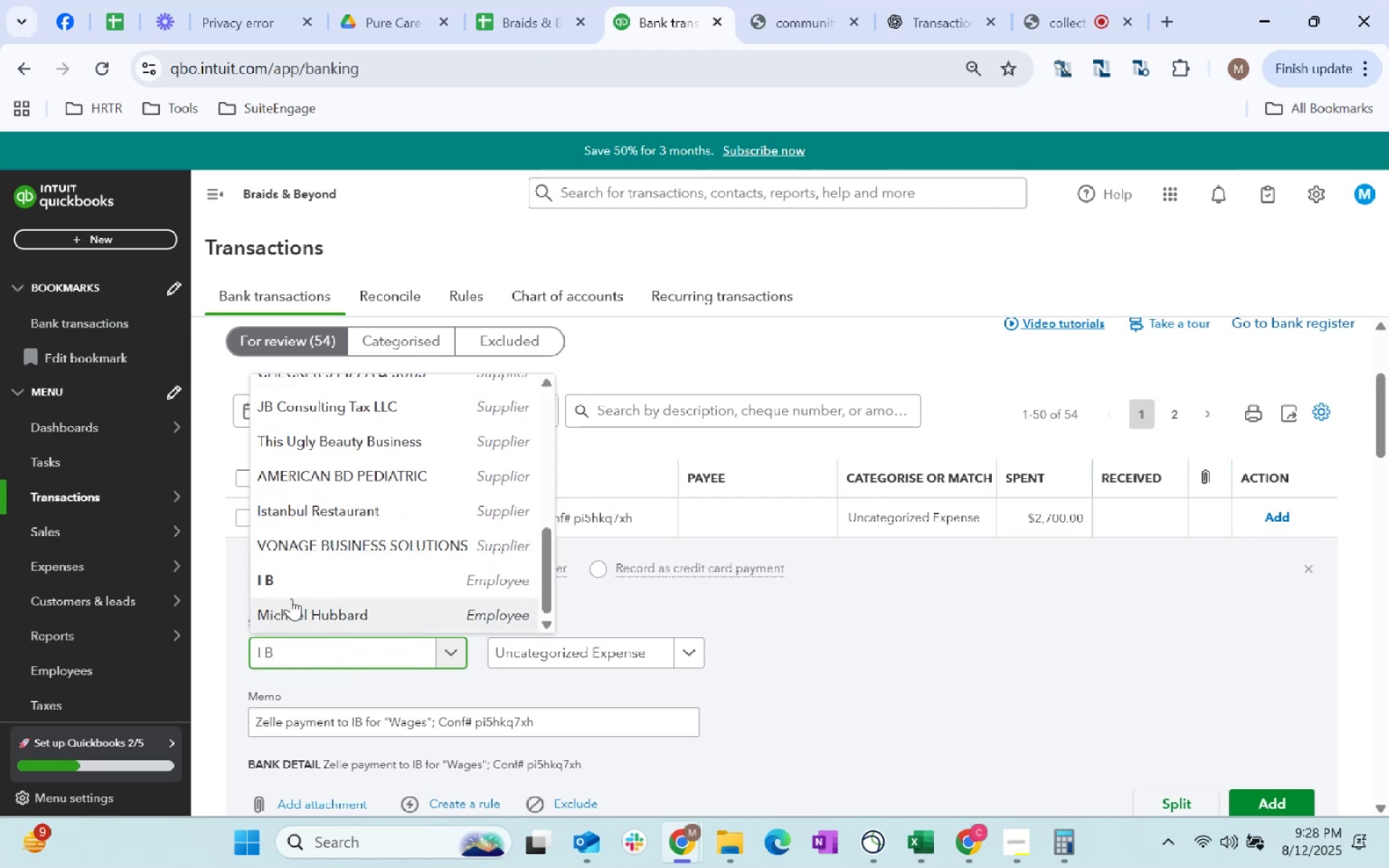 
left_click([300, 583])
 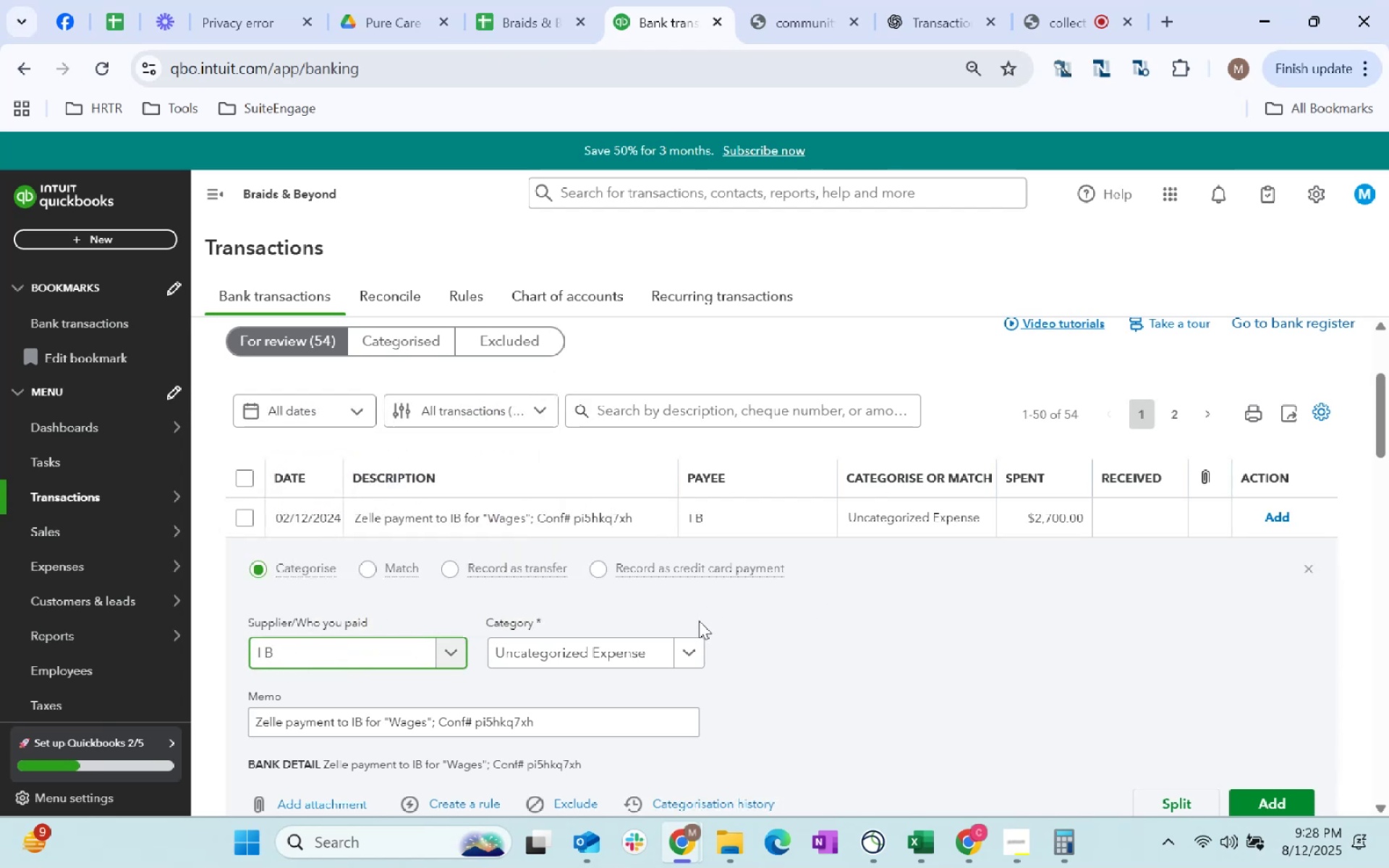 
key(Tab)
type(wage)
key(Tab)
 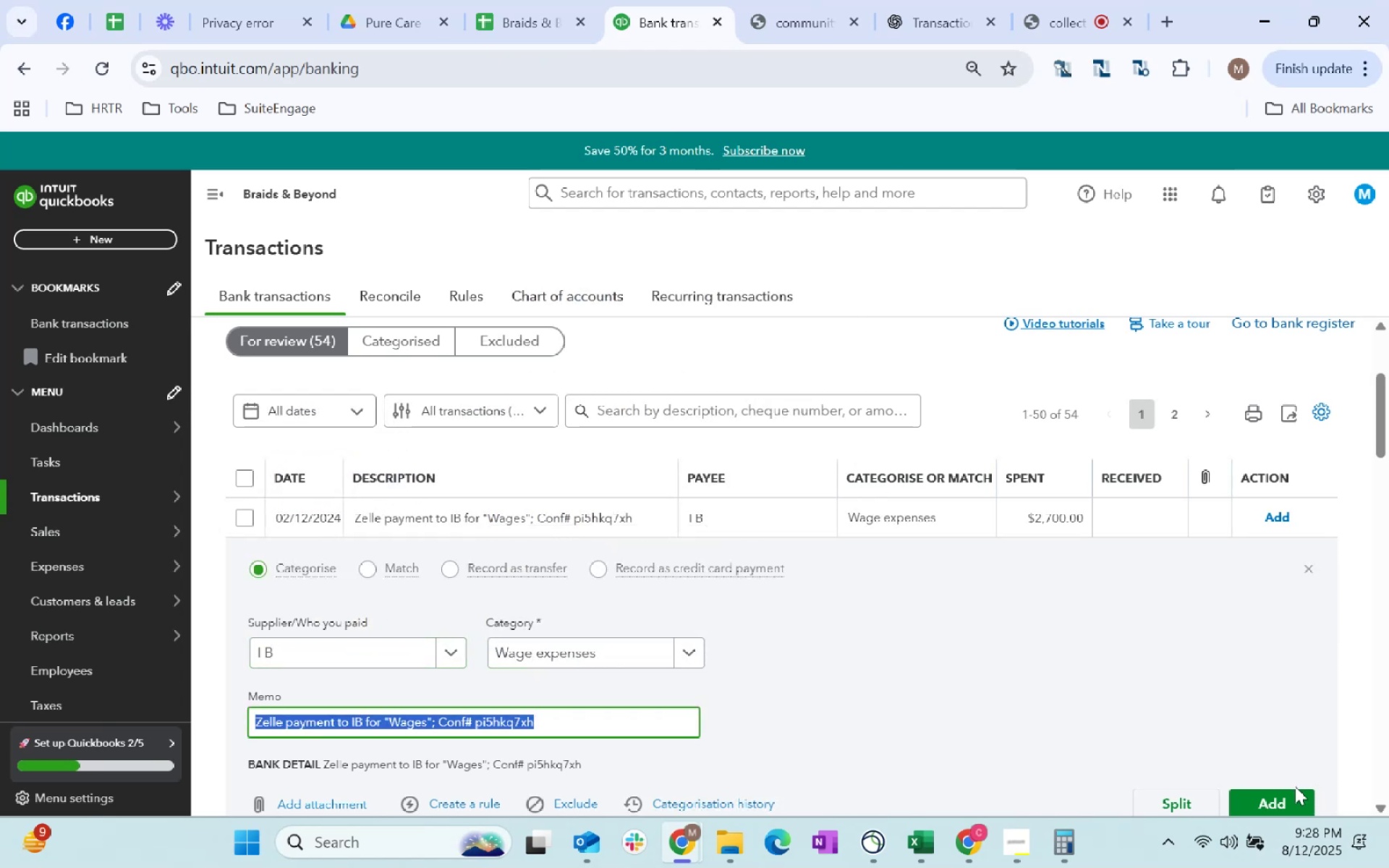 
left_click([1296, 795])
 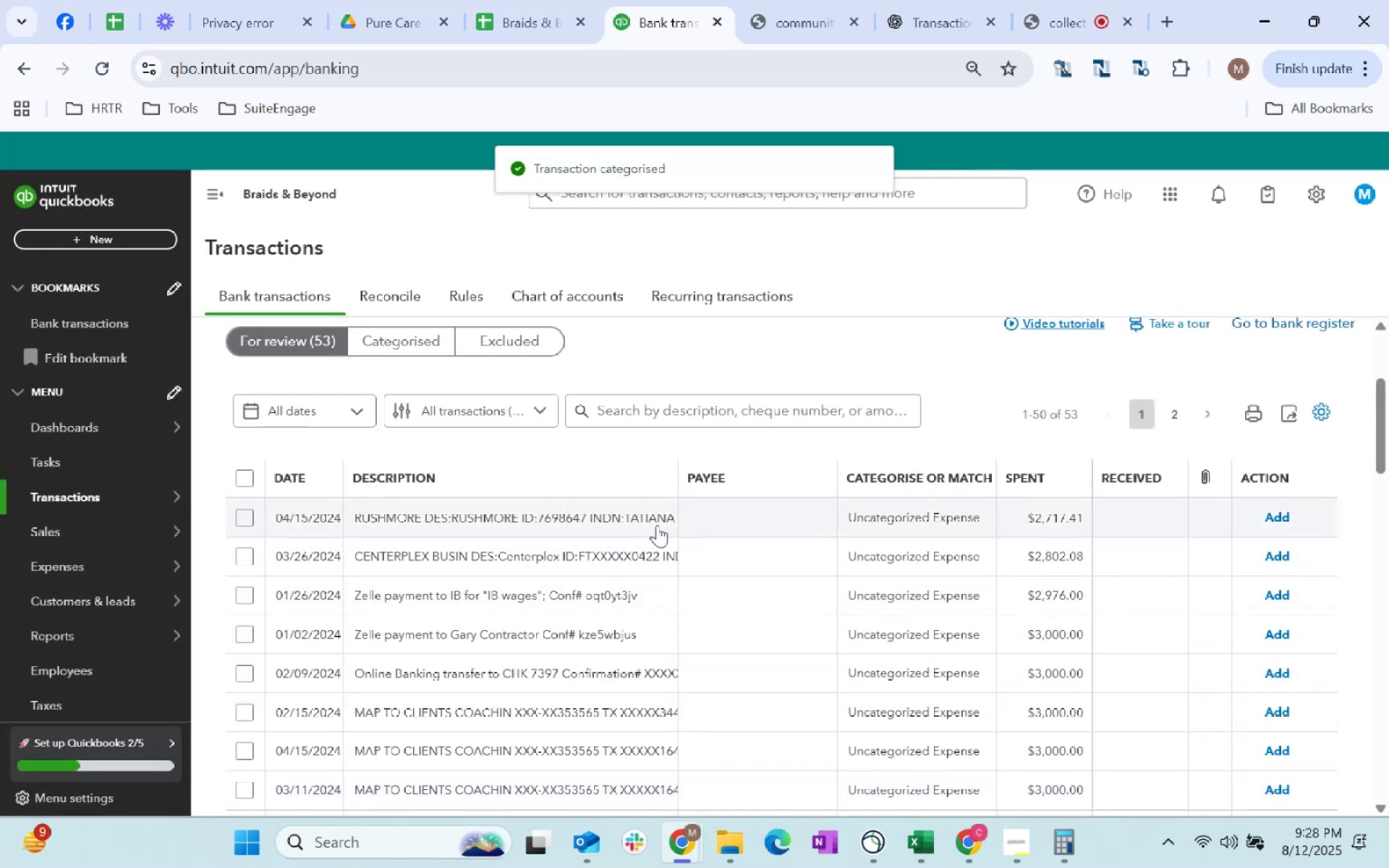 
left_click([592, 517])
 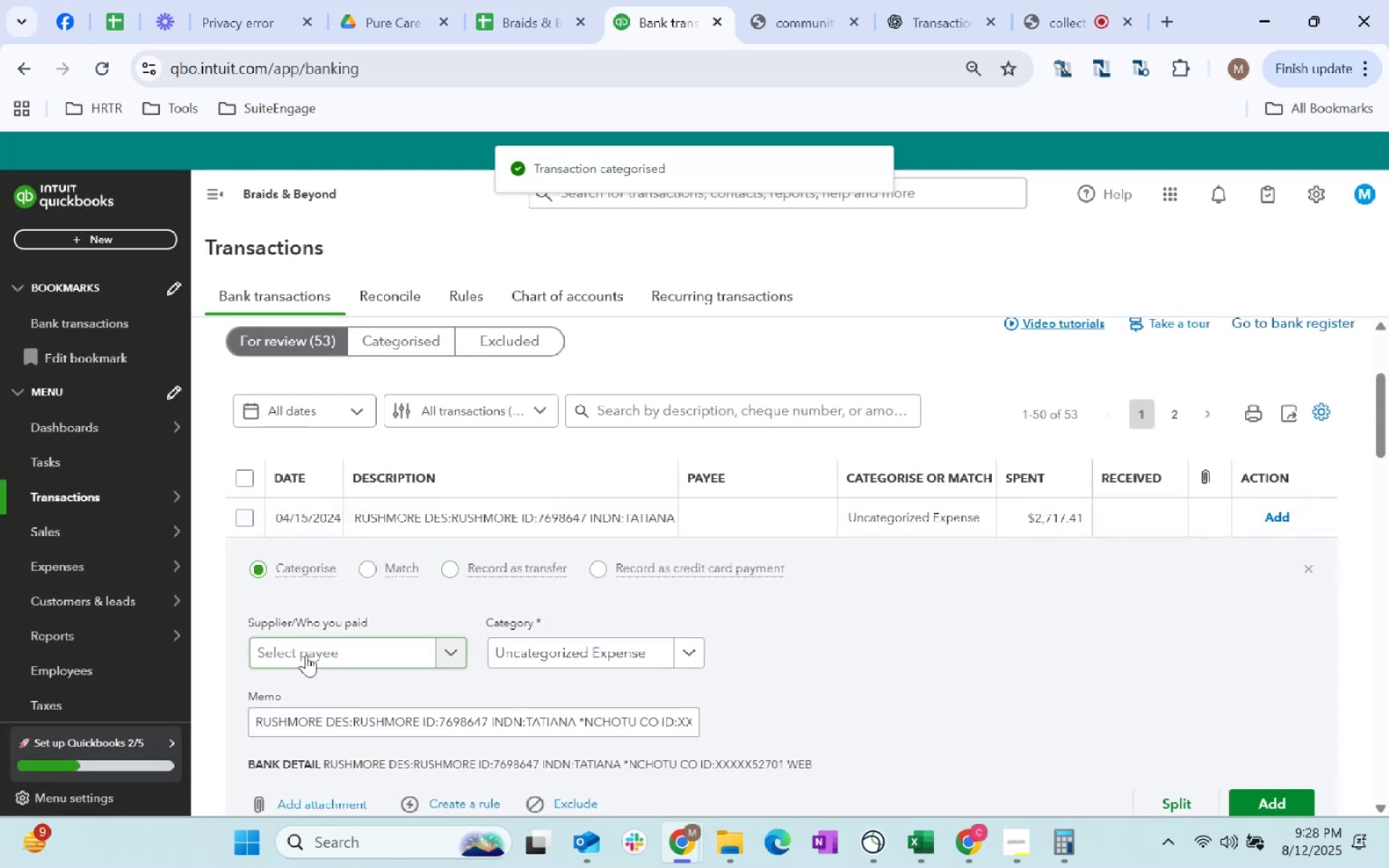 
left_click([306, 655])
 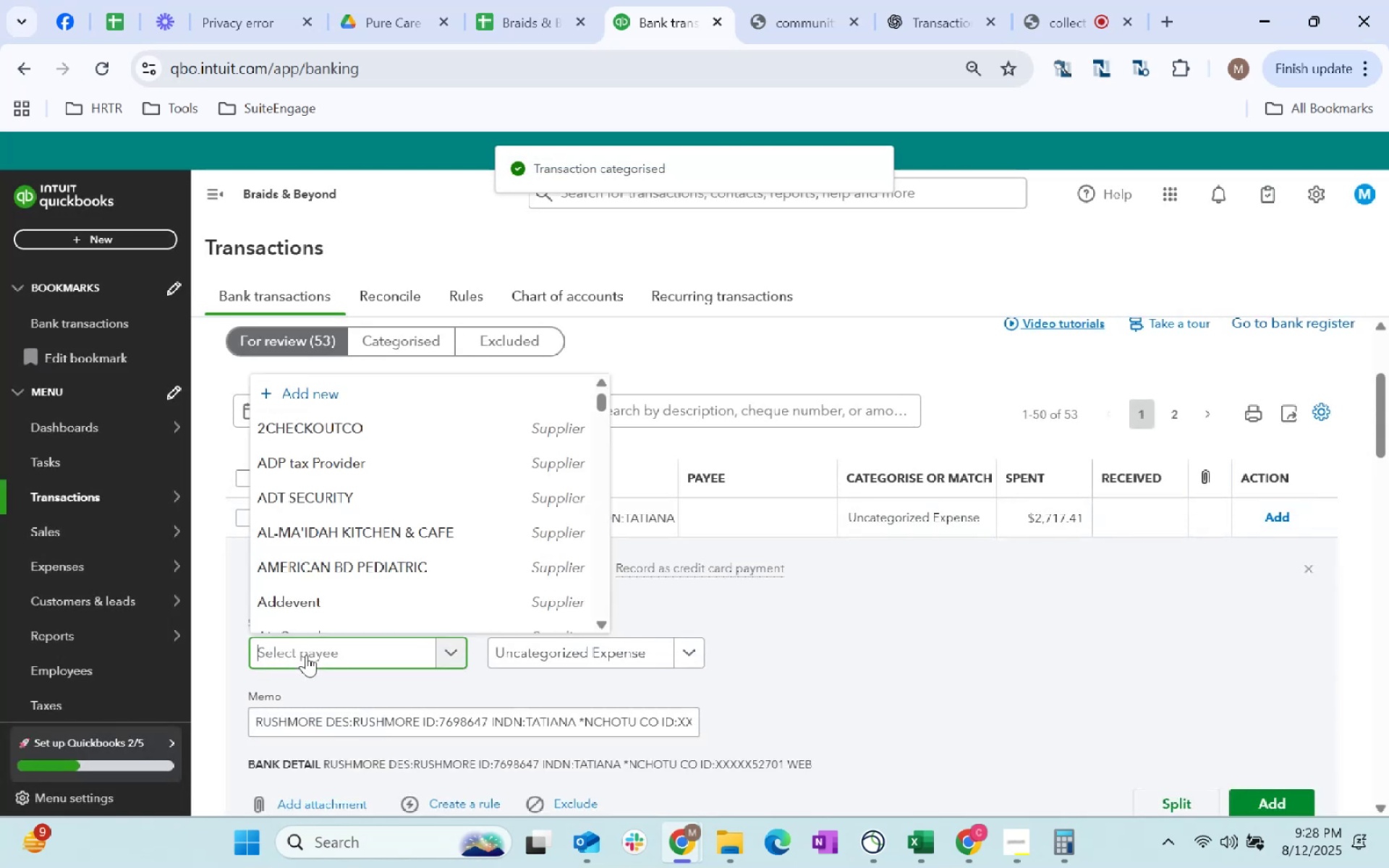 
type(Rush)
 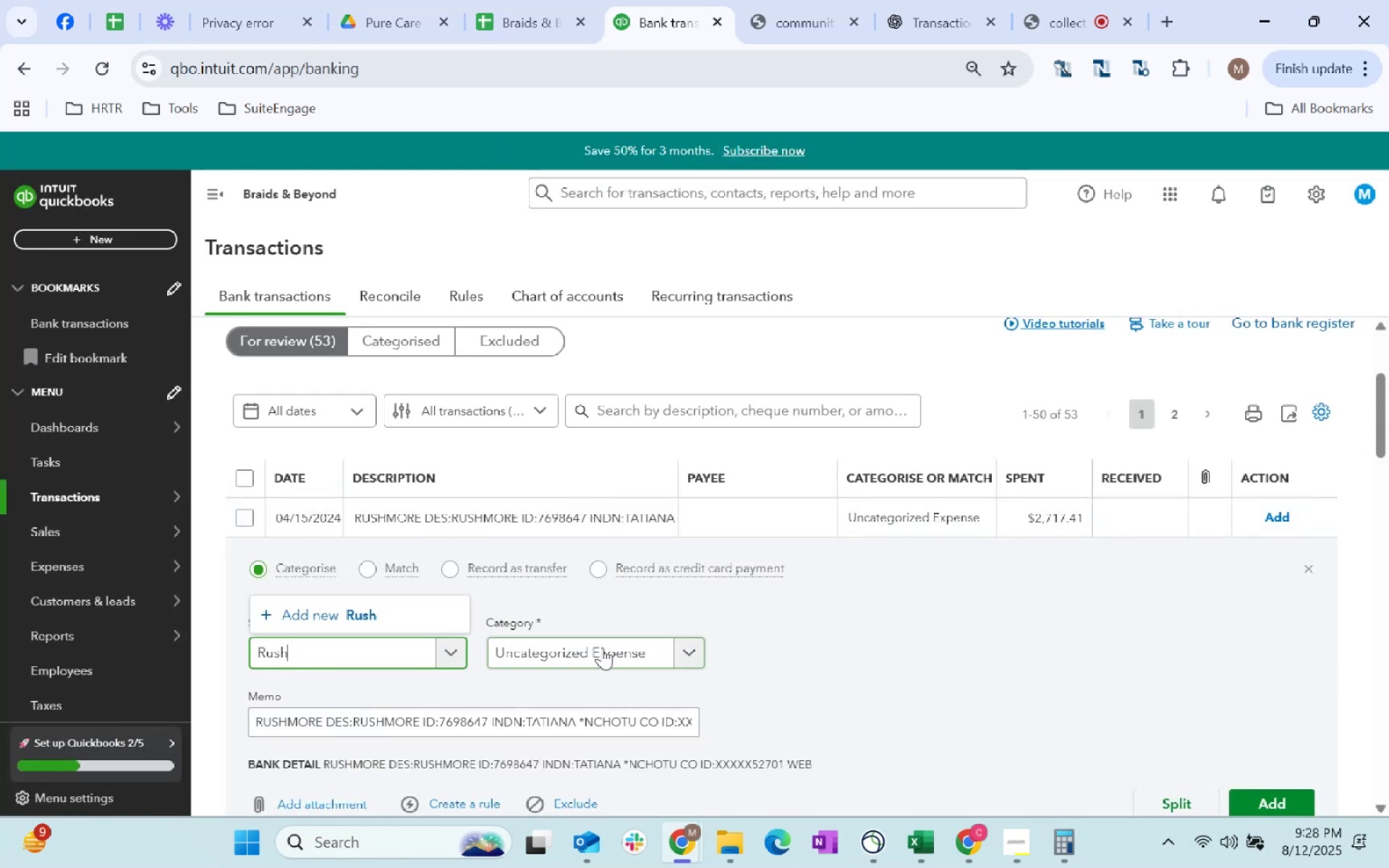 
key(Backspace)
key(Backspace)
key(Backspace)
key(Backspace)
key(Backspace)
key(Backspace)
key(Tab)
type(supplies)
key(Tab)
 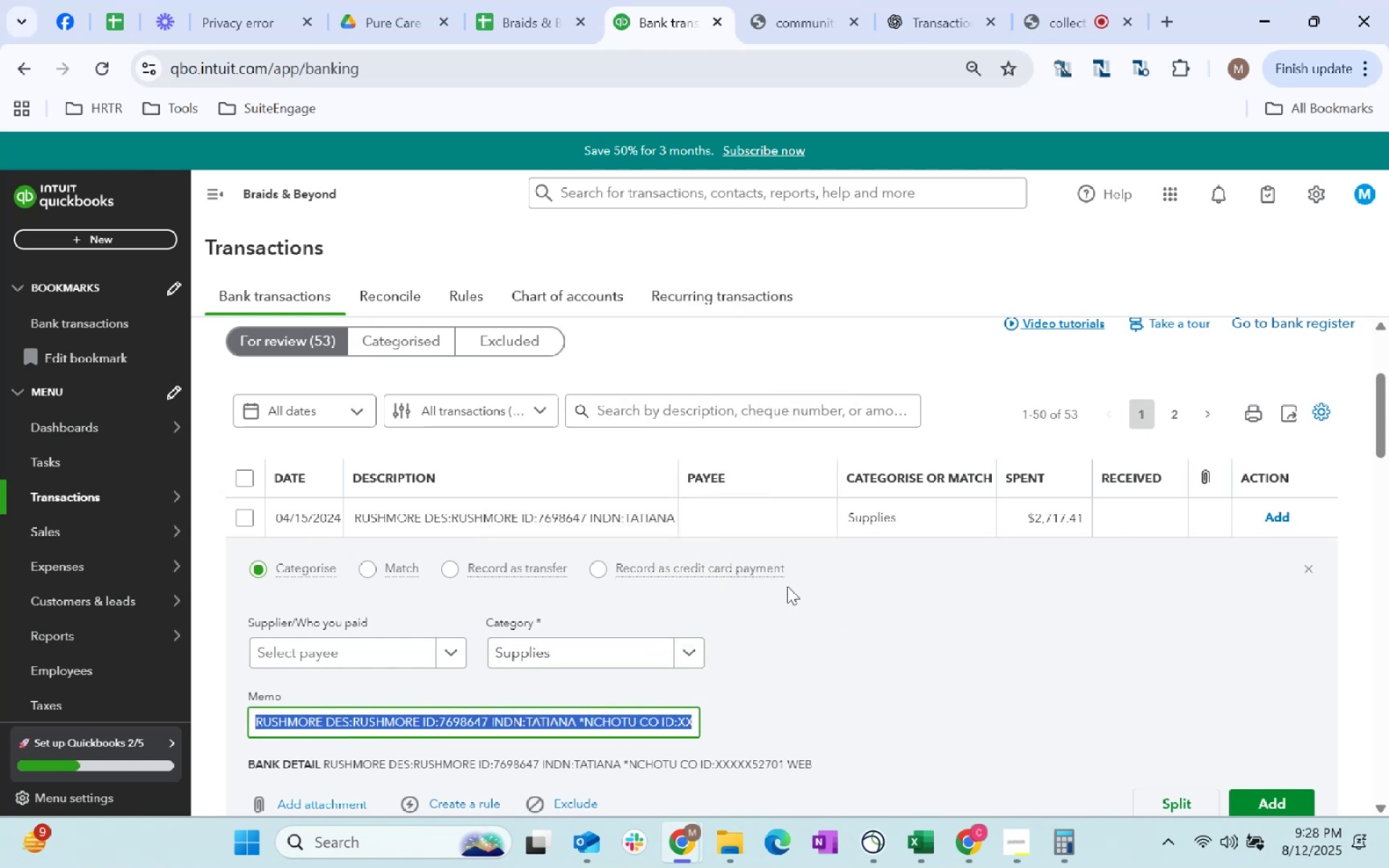 
scroll: coordinate [944, 649], scroll_direction: down, amount: 1.0
 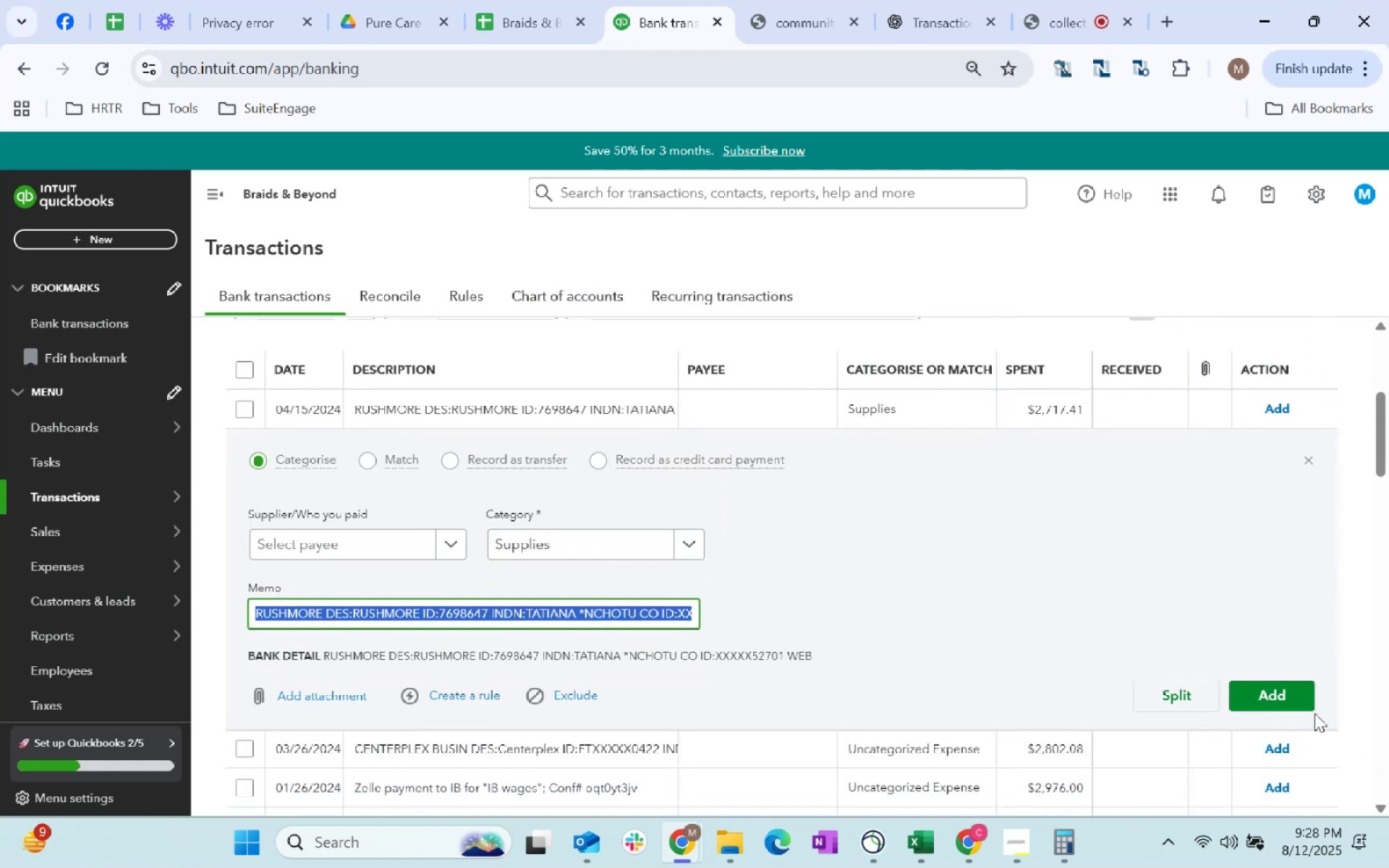 
left_click([1280, 697])
 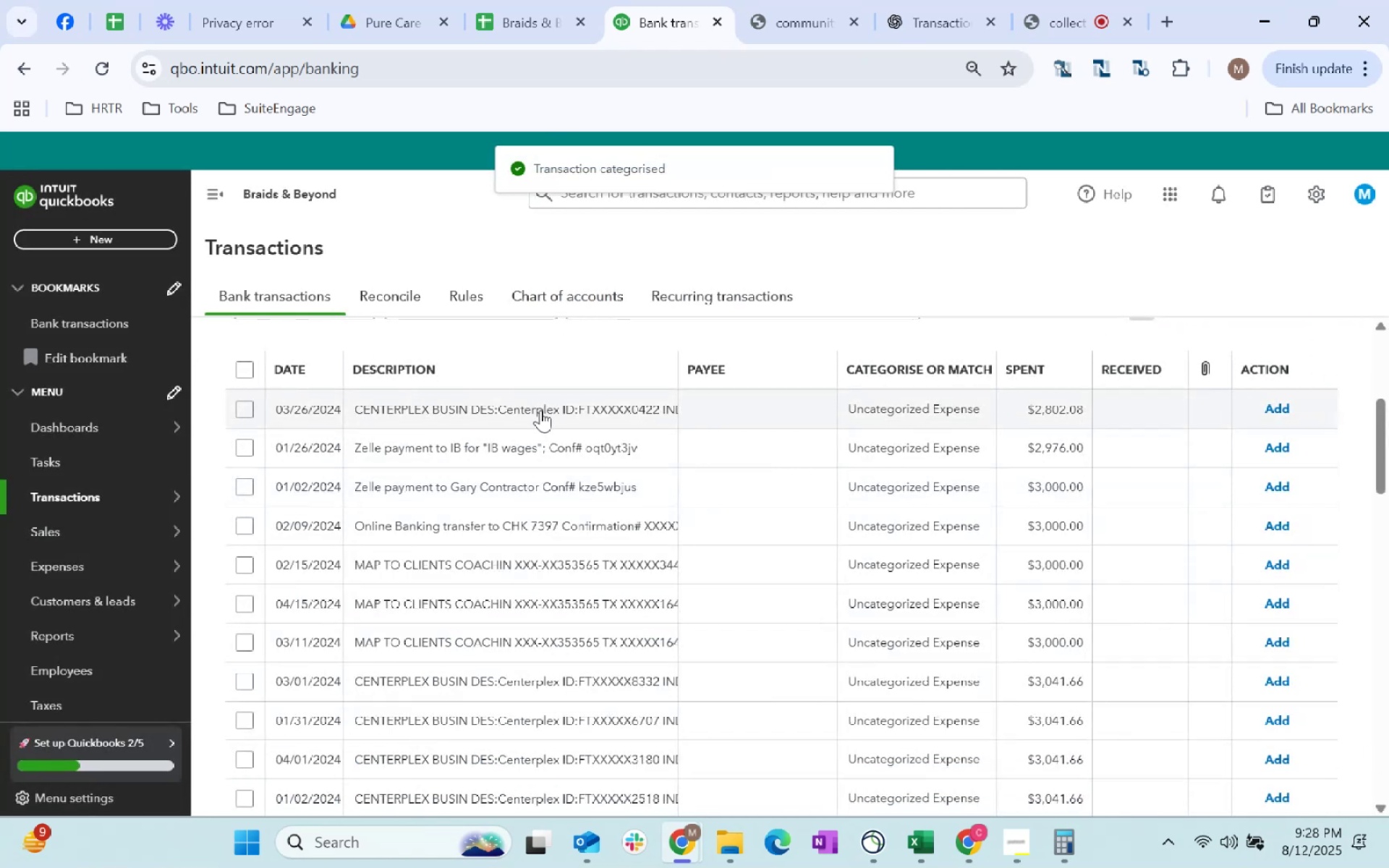 
left_click([540, 410])
 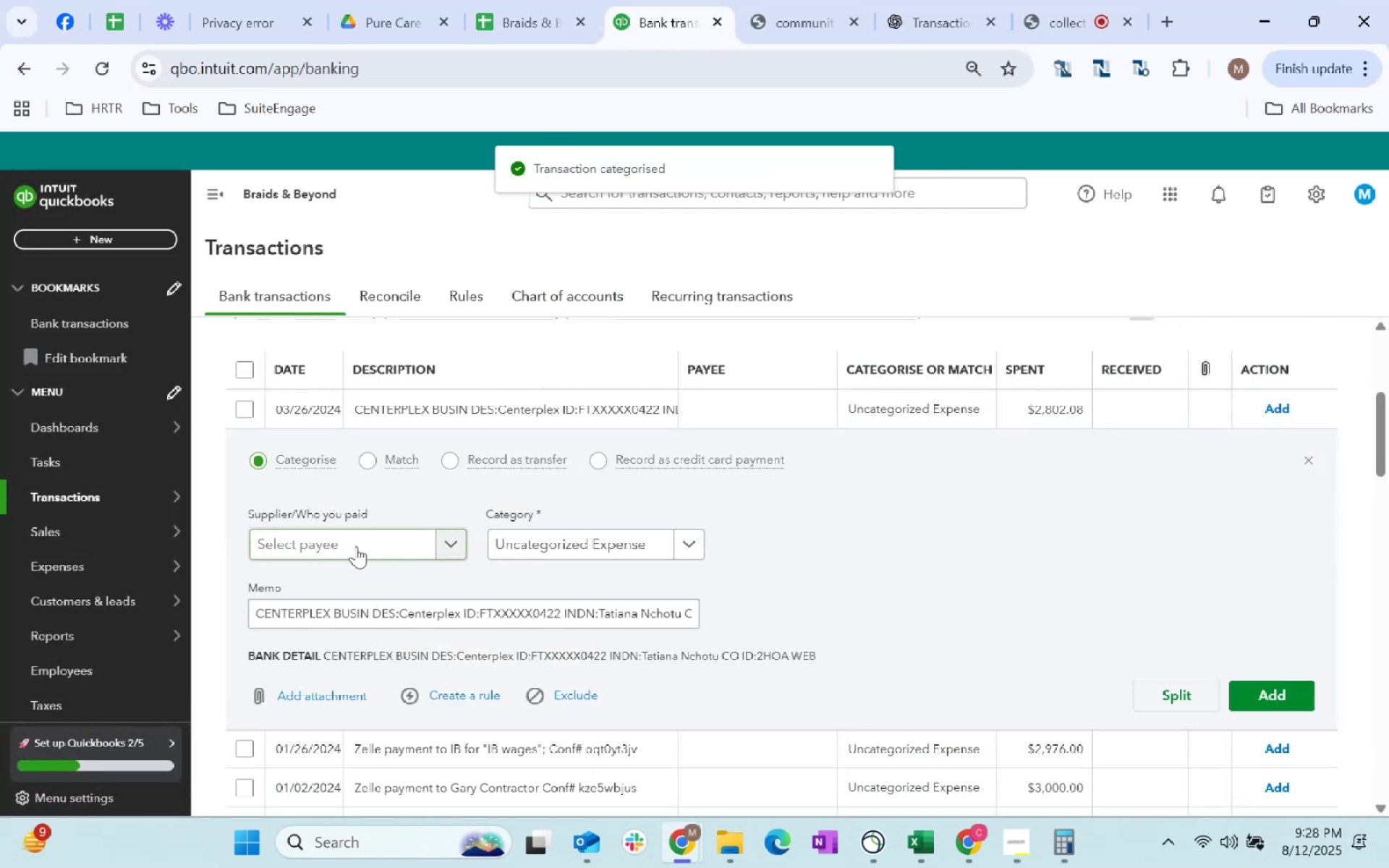 
left_click([356, 546])
 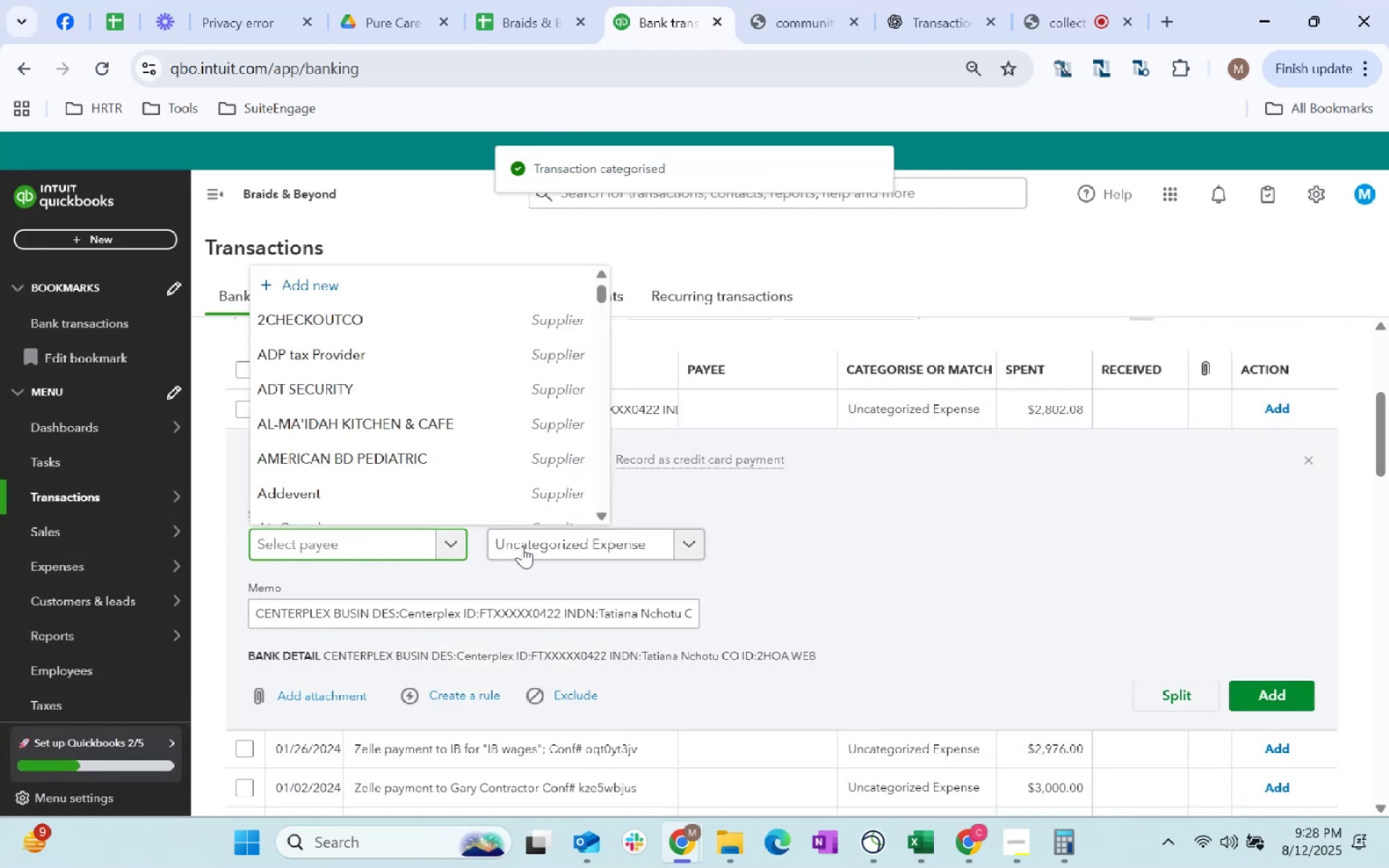 
left_click([526, 546])
 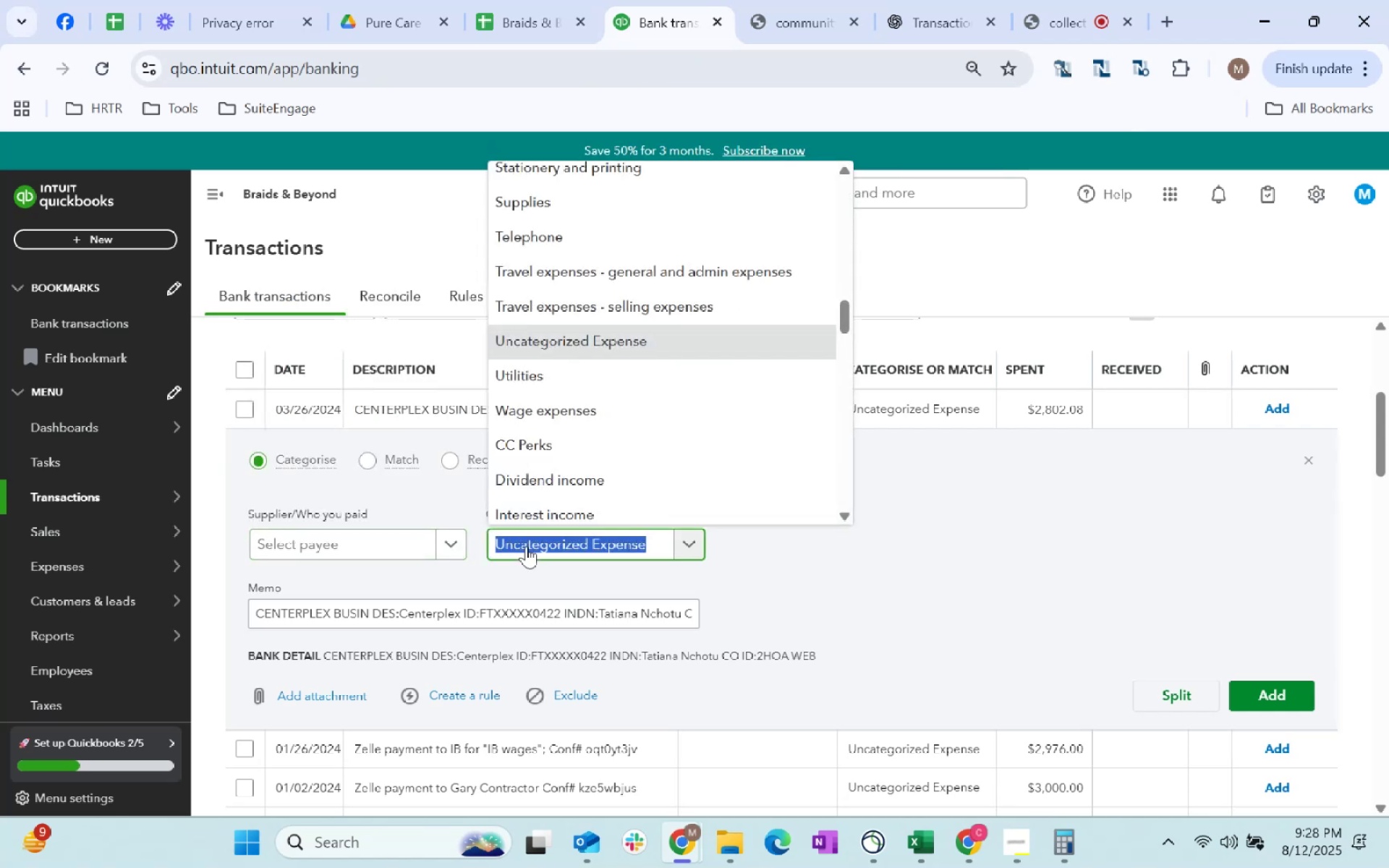 
type(professional)
 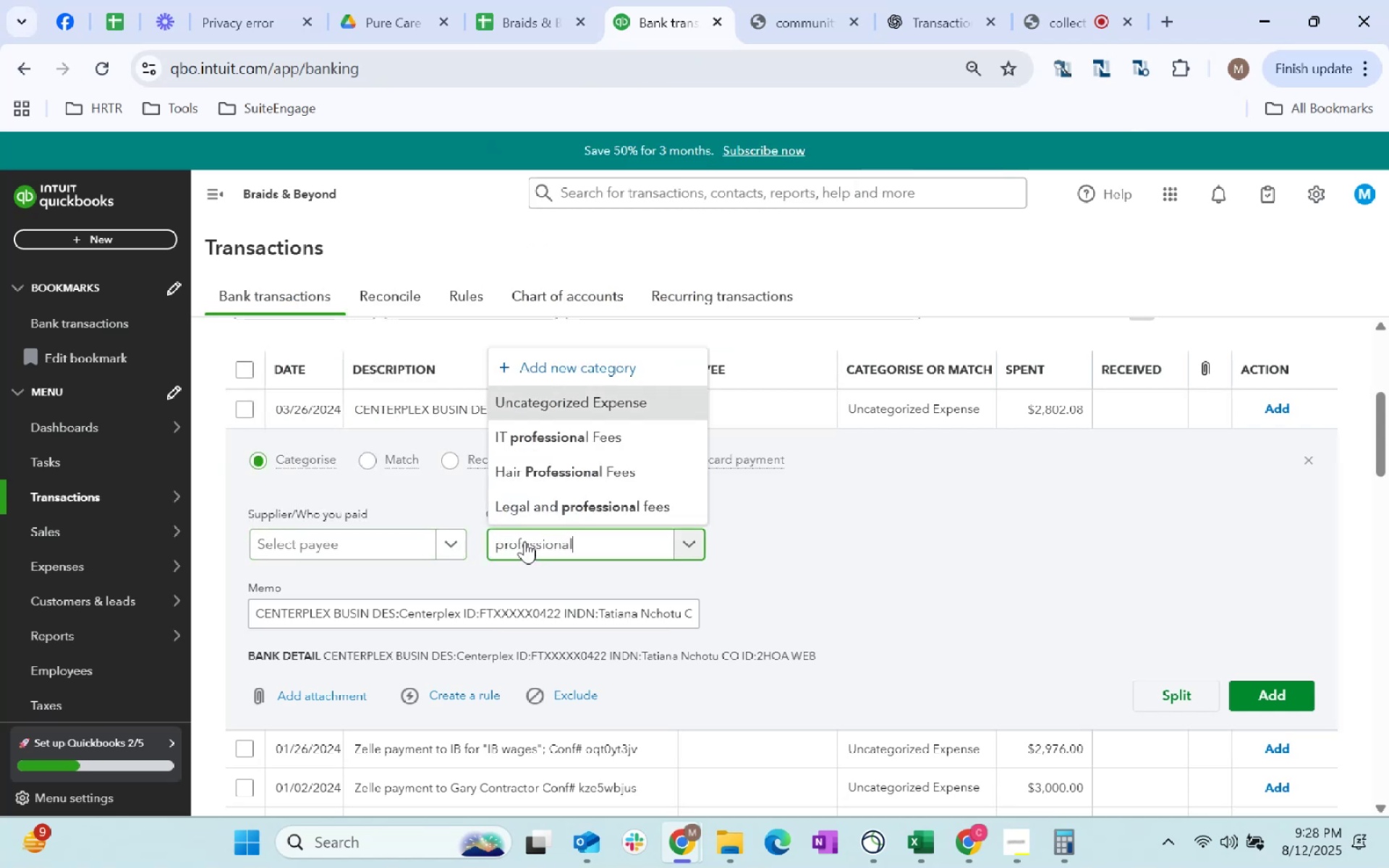 
left_click([559, 511])
 